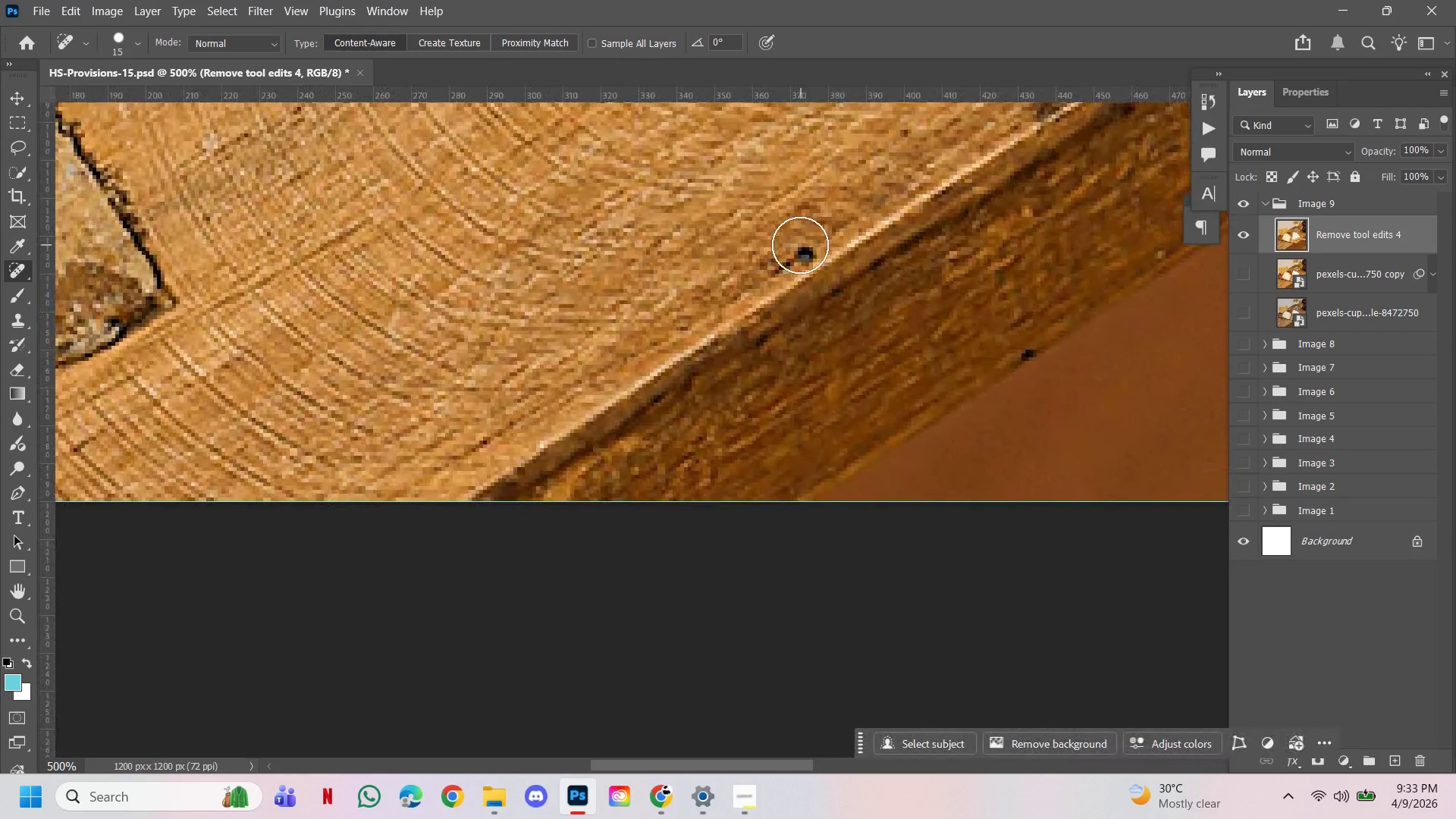 
left_click_drag(start_coordinate=[621, 321], to_coordinate=[577, 355])
 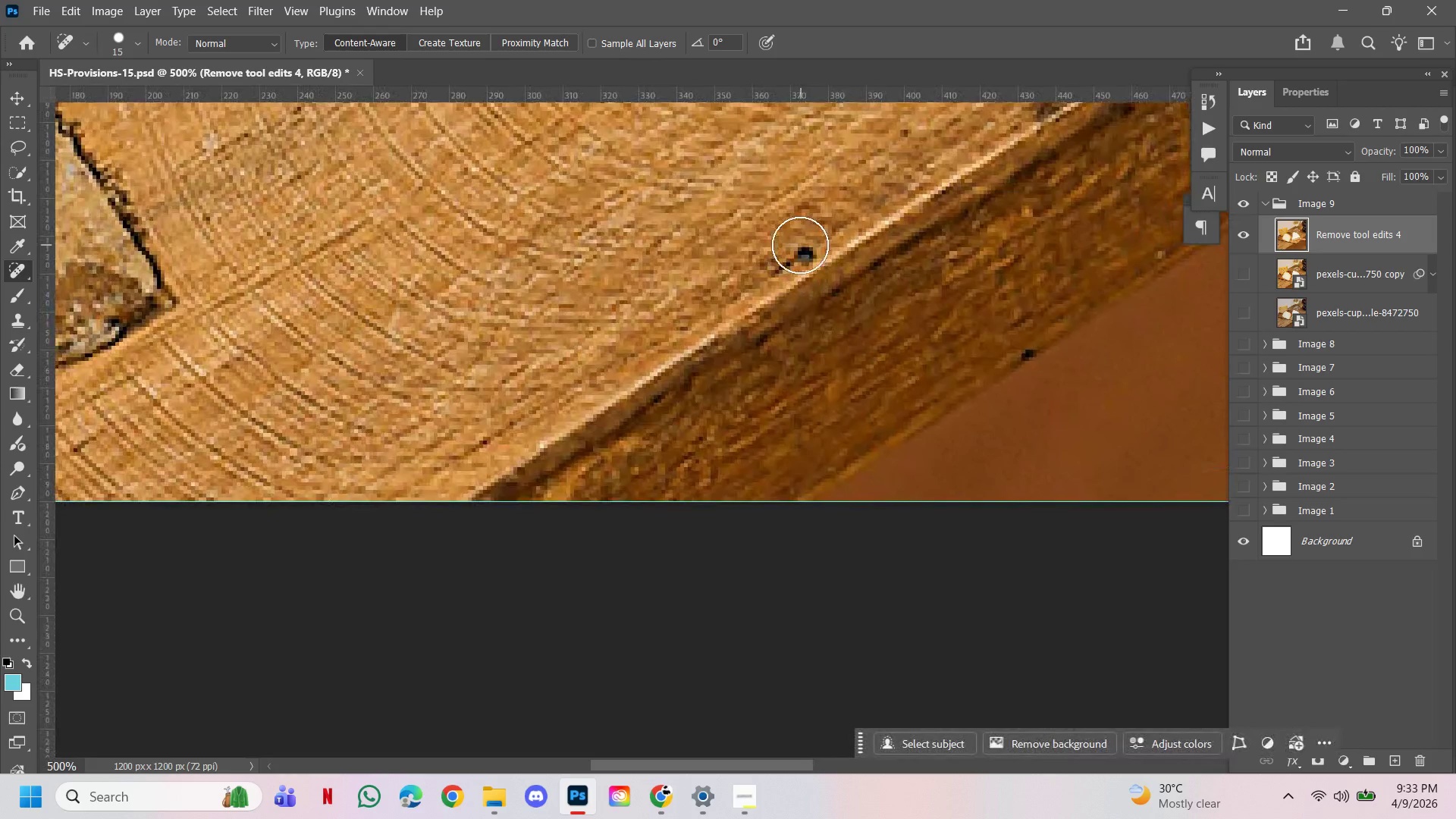 
left_click([800, 245])
 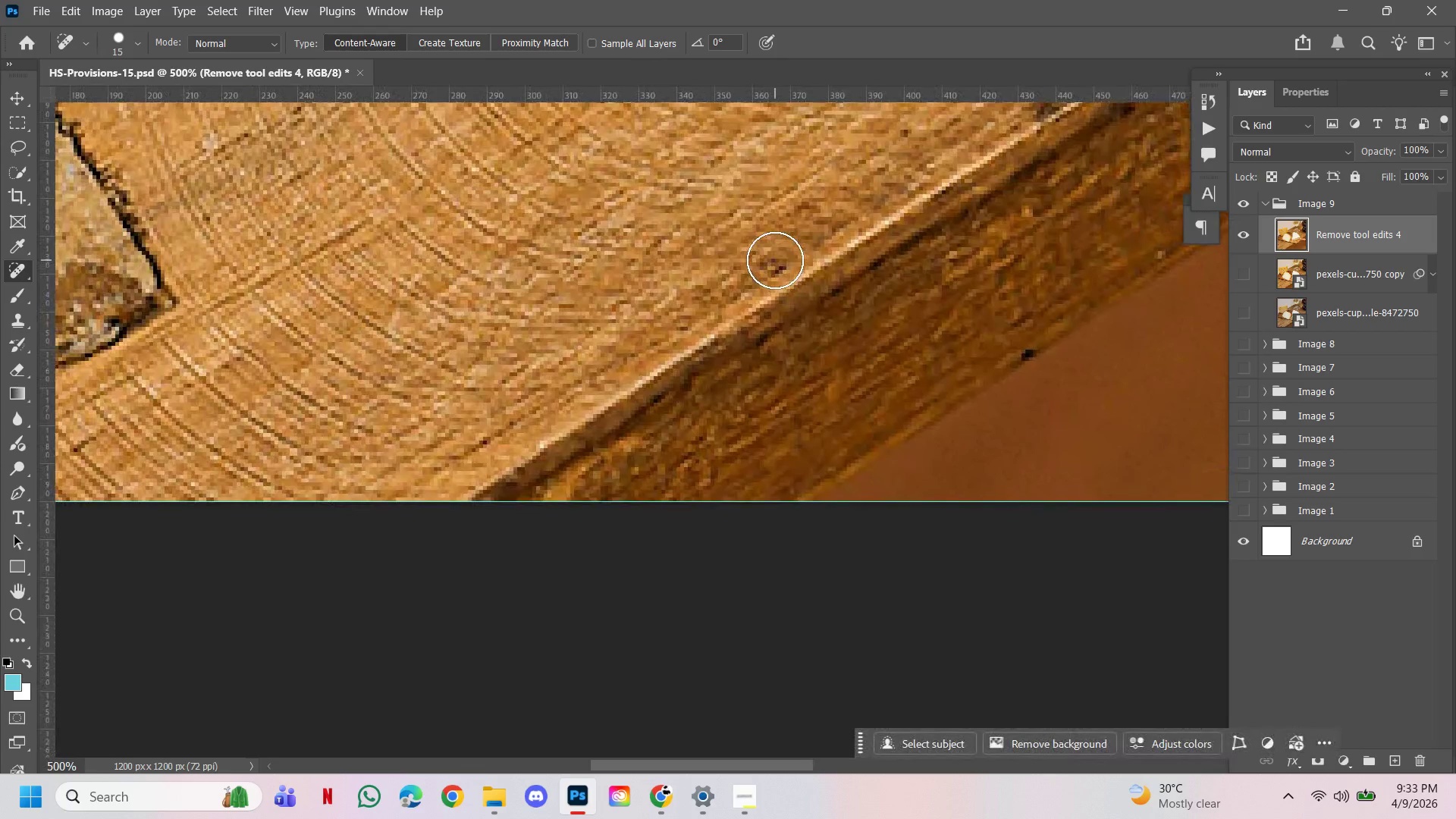 
left_click([775, 260])
 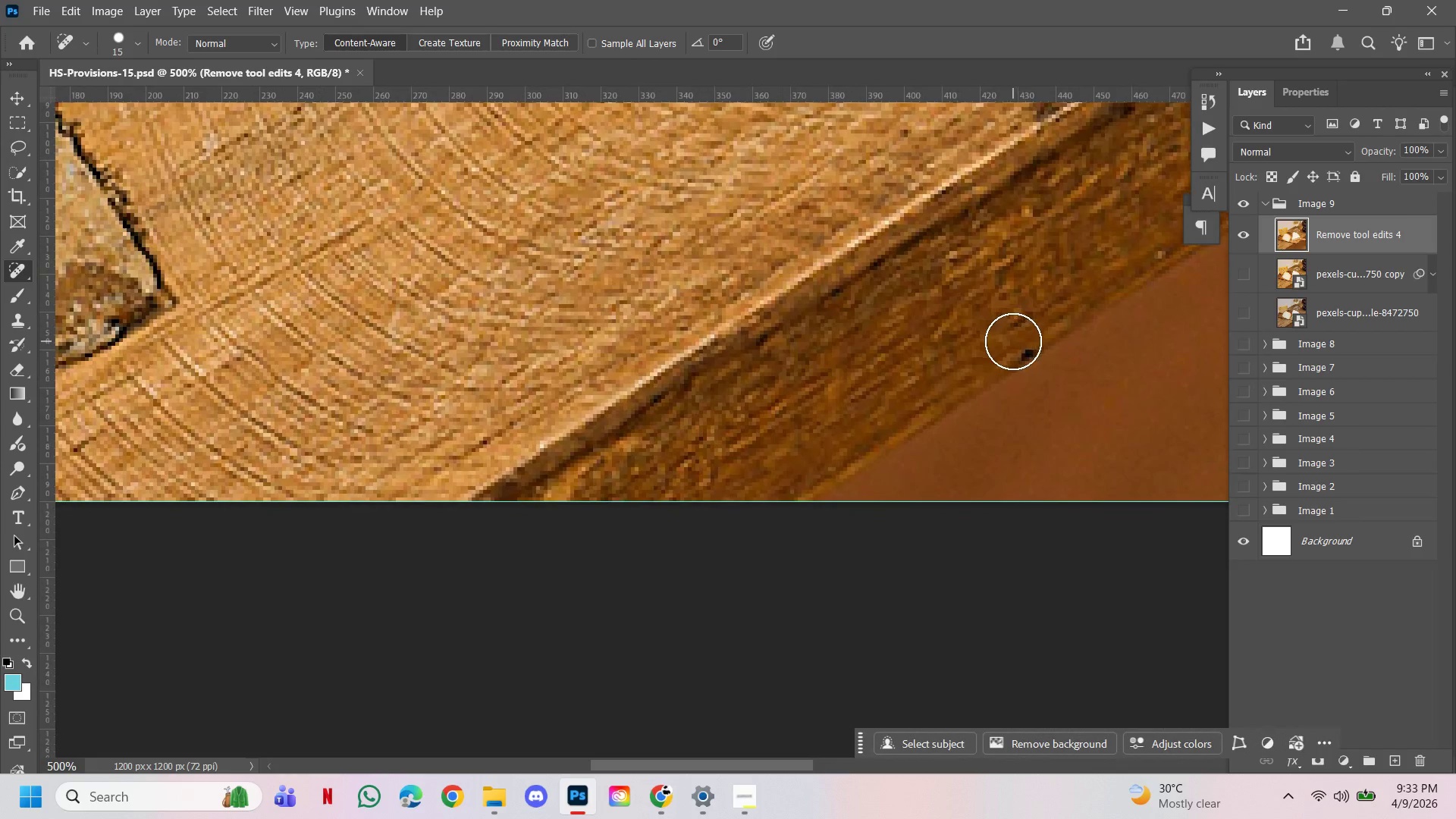 
left_click([1014, 340])
 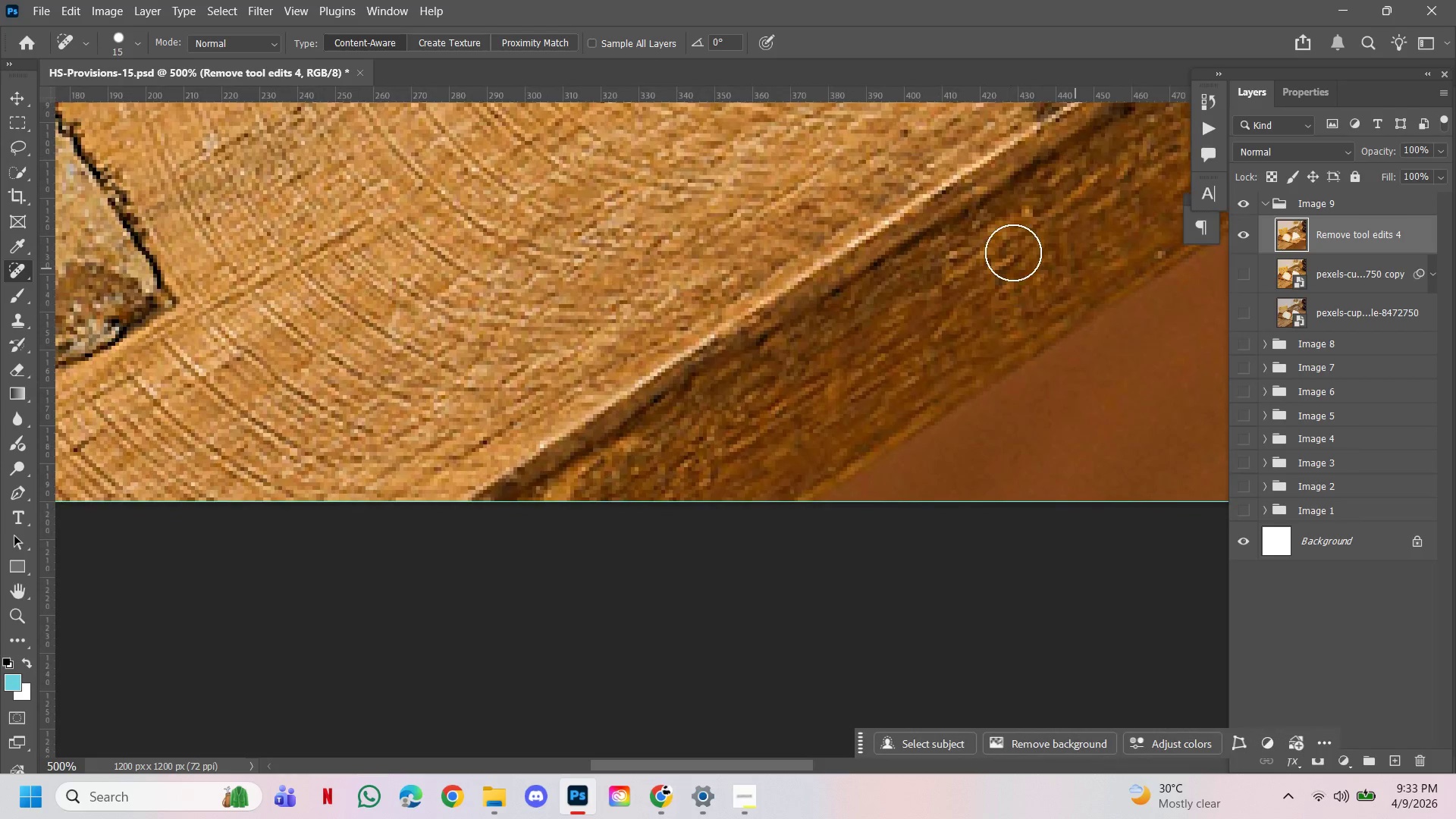 
hold_key(key=ControlLeft, duration=0.56)
 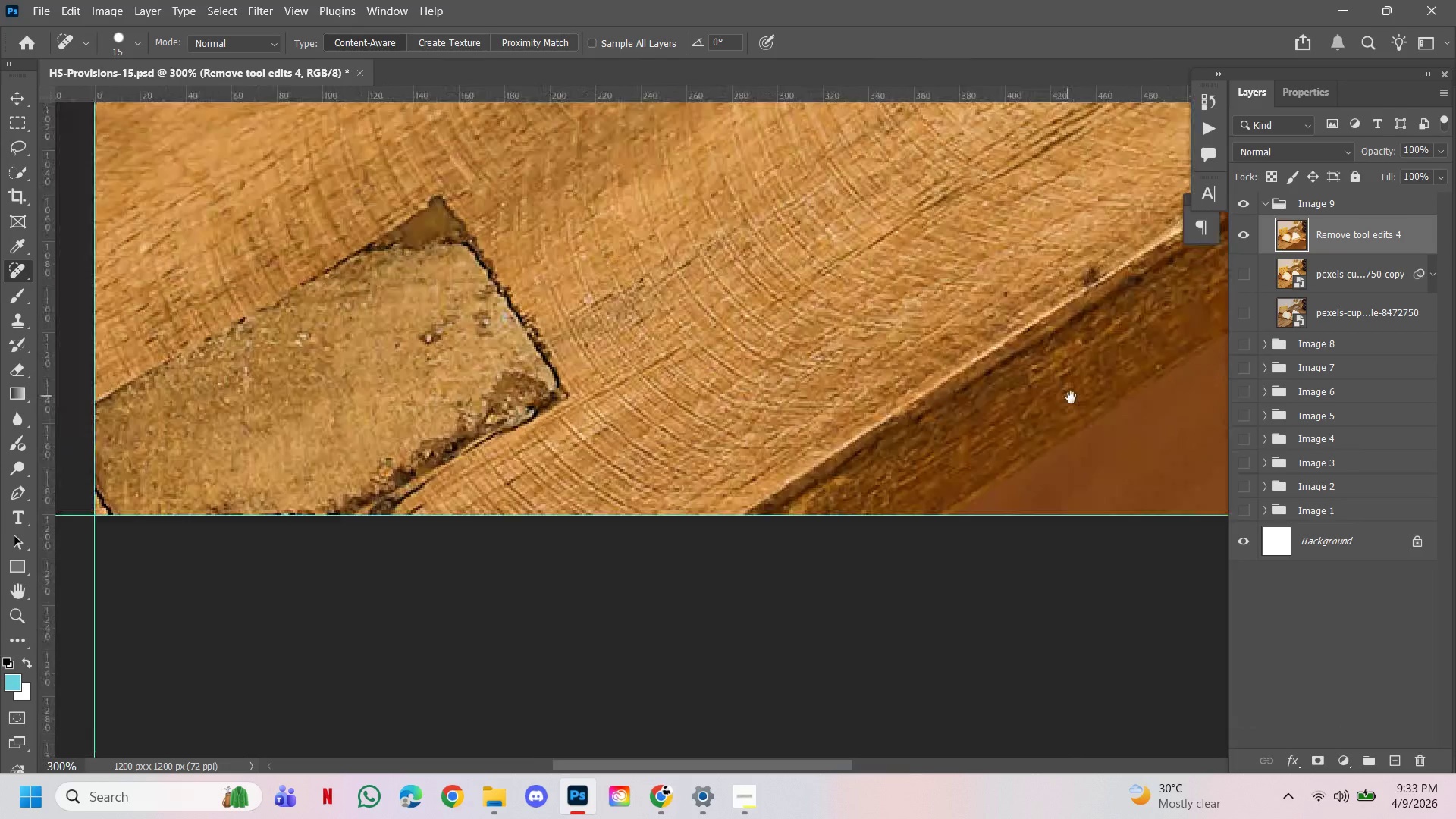 
hold_key(key=AltLeft, duration=0.55)
 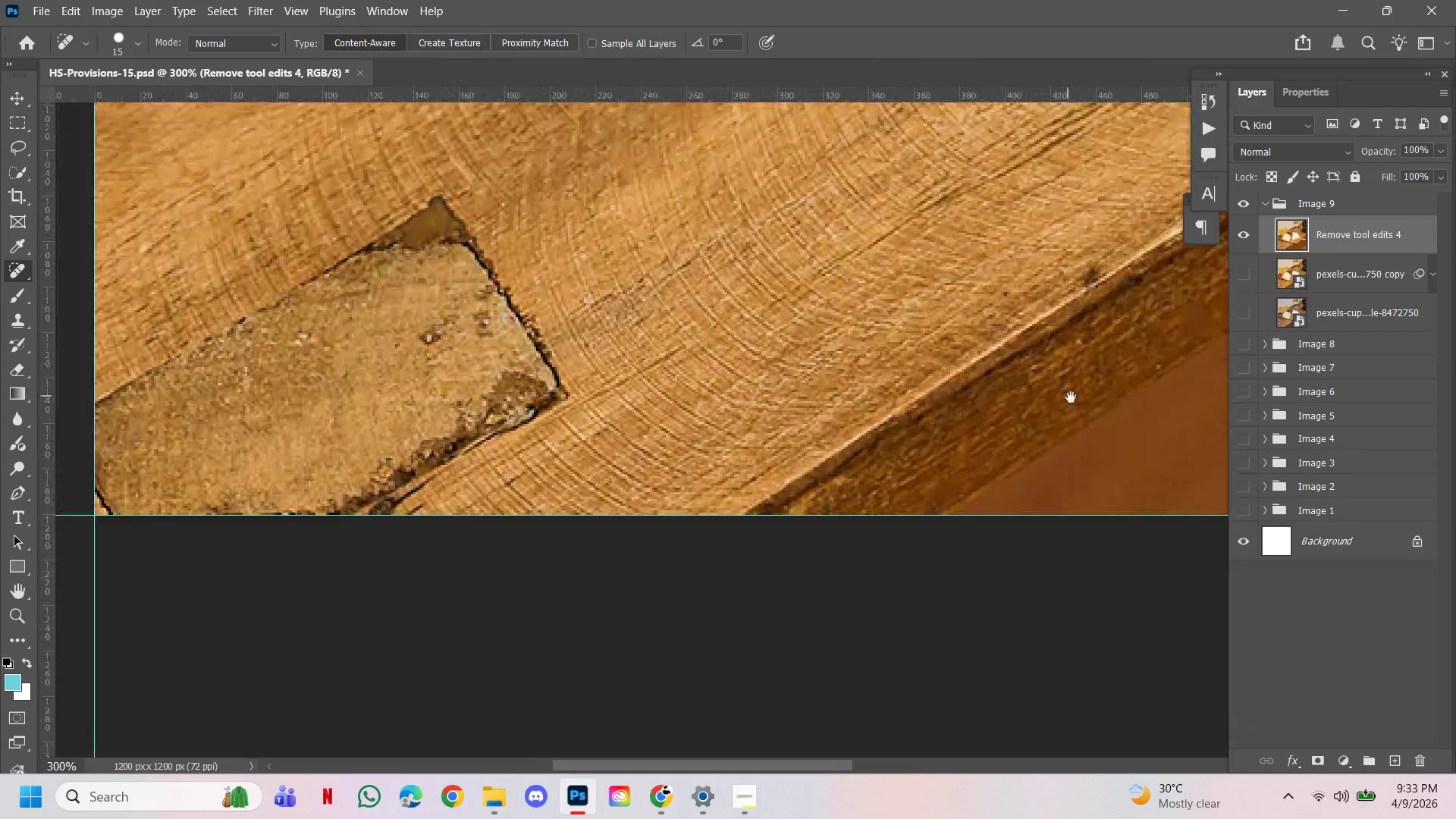 
hold_key(key=Space, duration=2.48)
 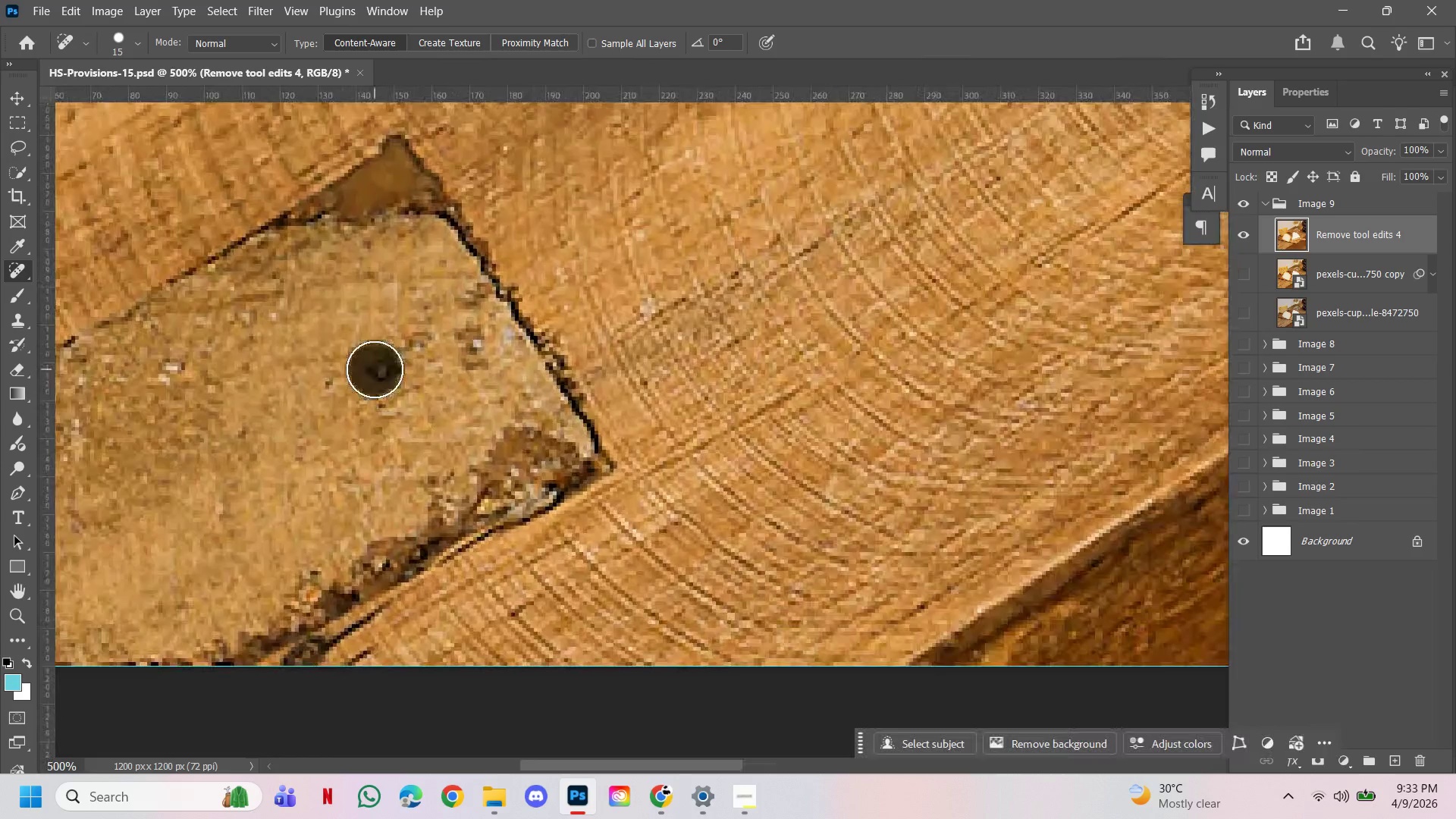 
double_click([993, 253])
 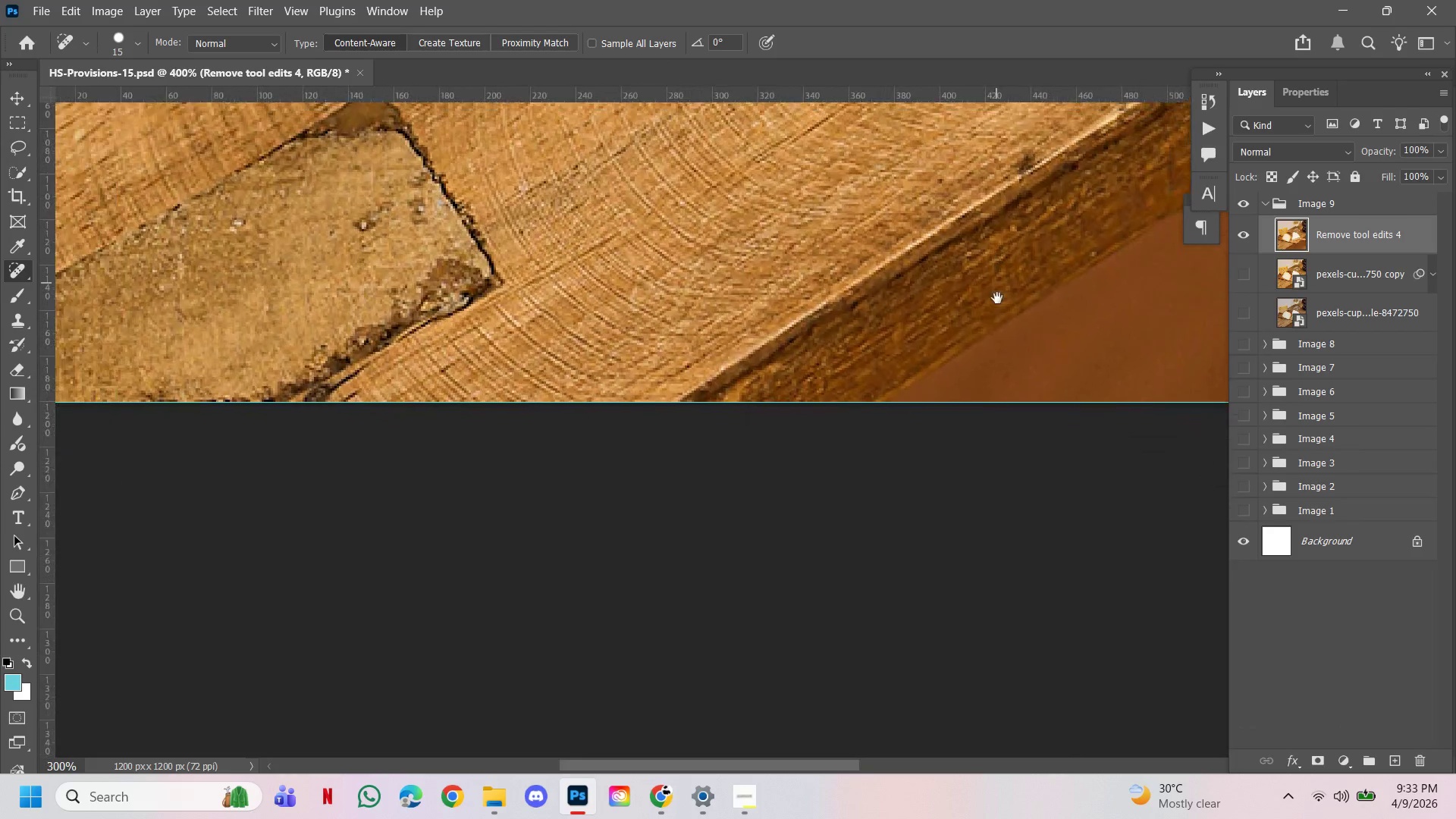 
left_click_drag(start_coordinate=[996, 276], to_coordinate=[1071, 398])
 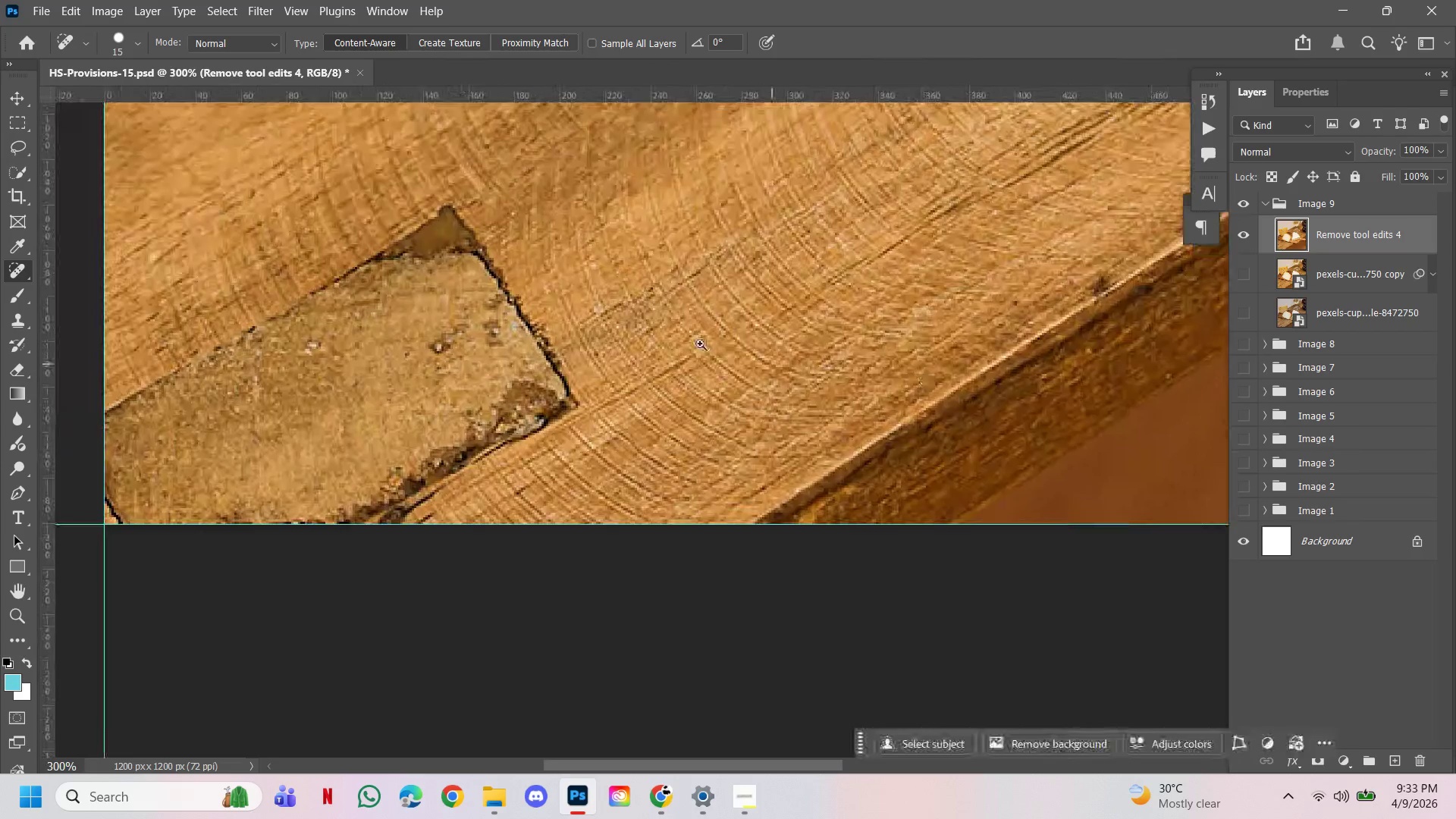 
hold_key(key=ControlLeft, duration=1.03)
double_click([441, 284])
 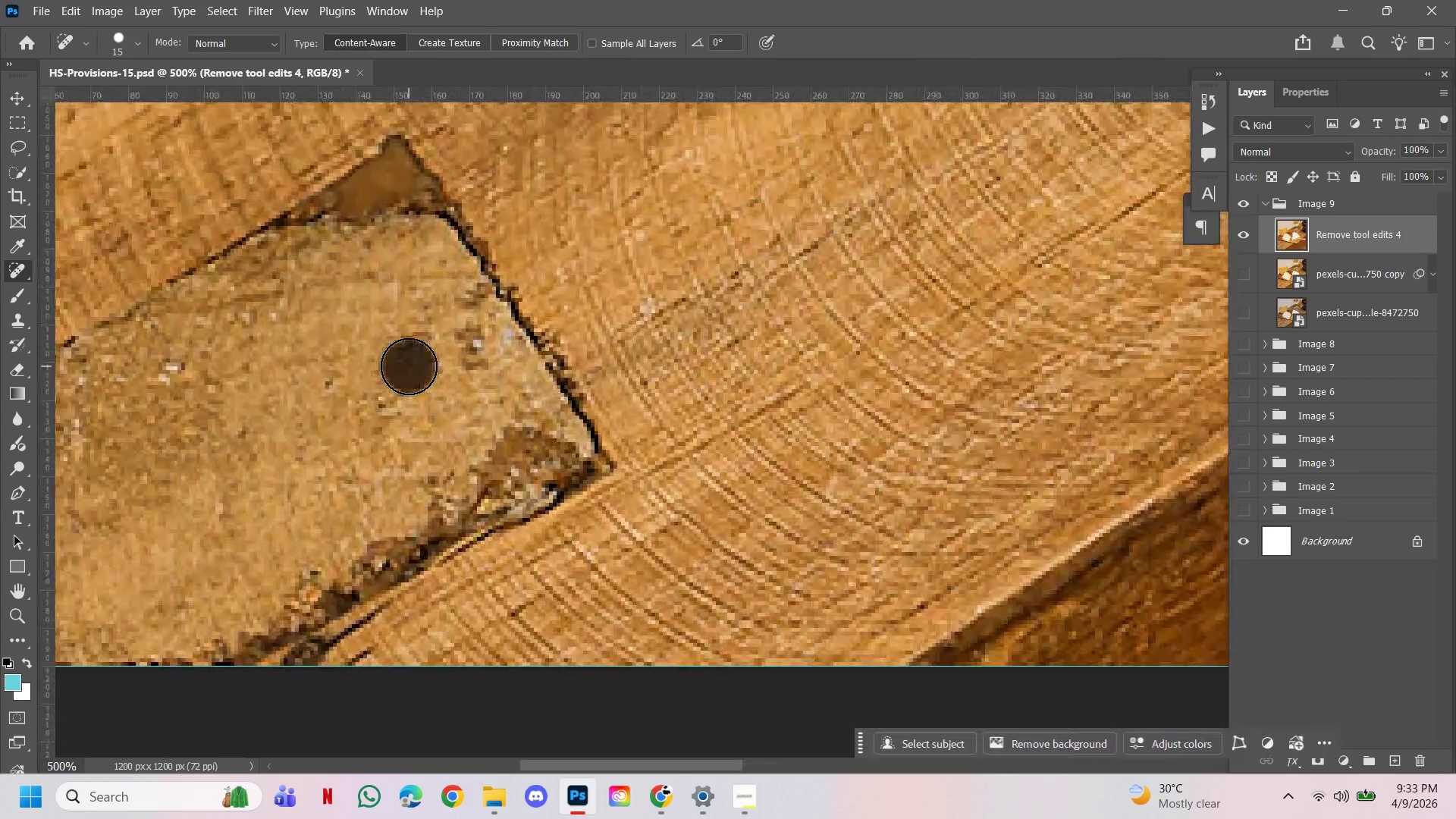 
double_click([422, 344])
 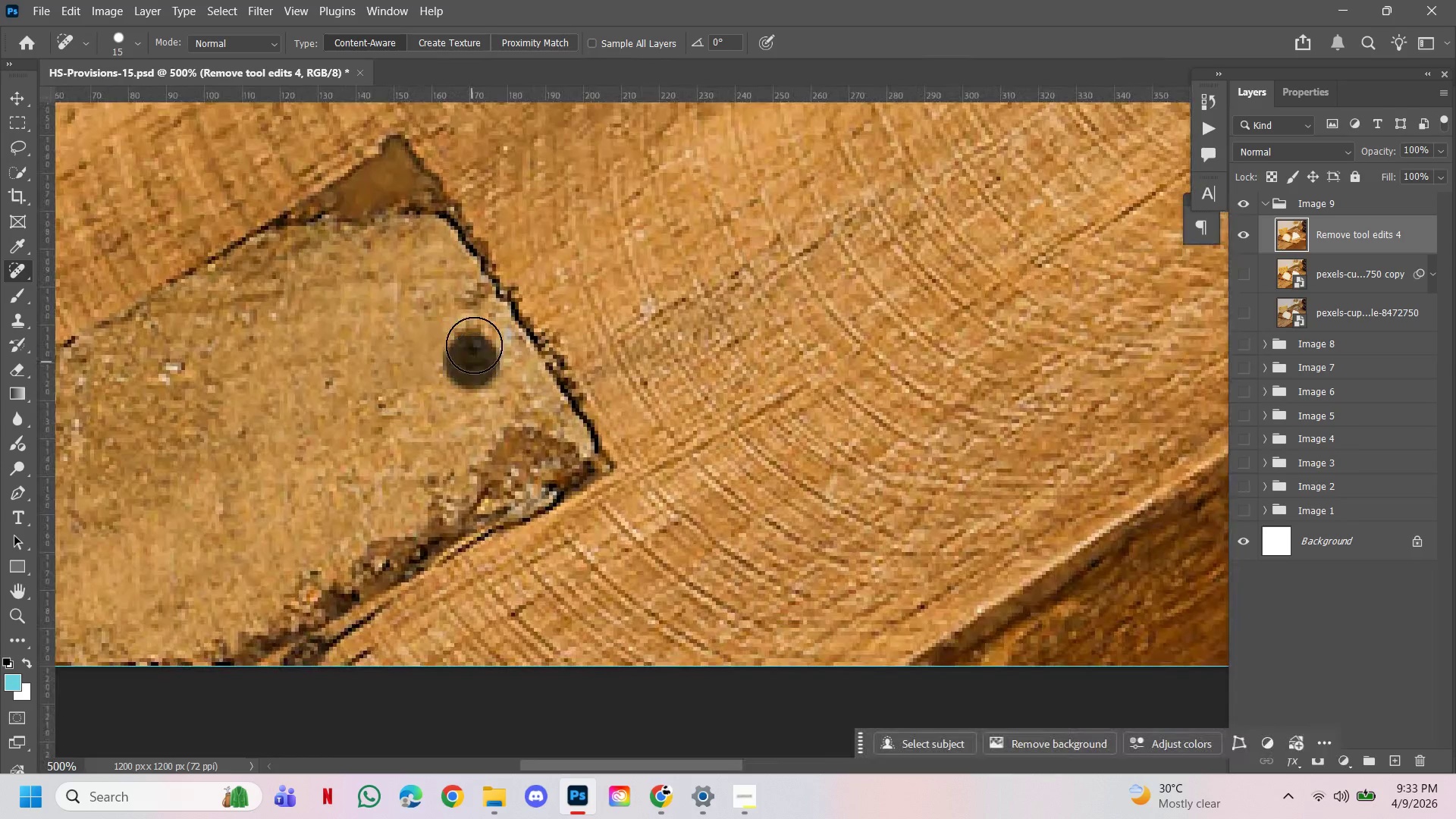 
double_click([474, 345])
 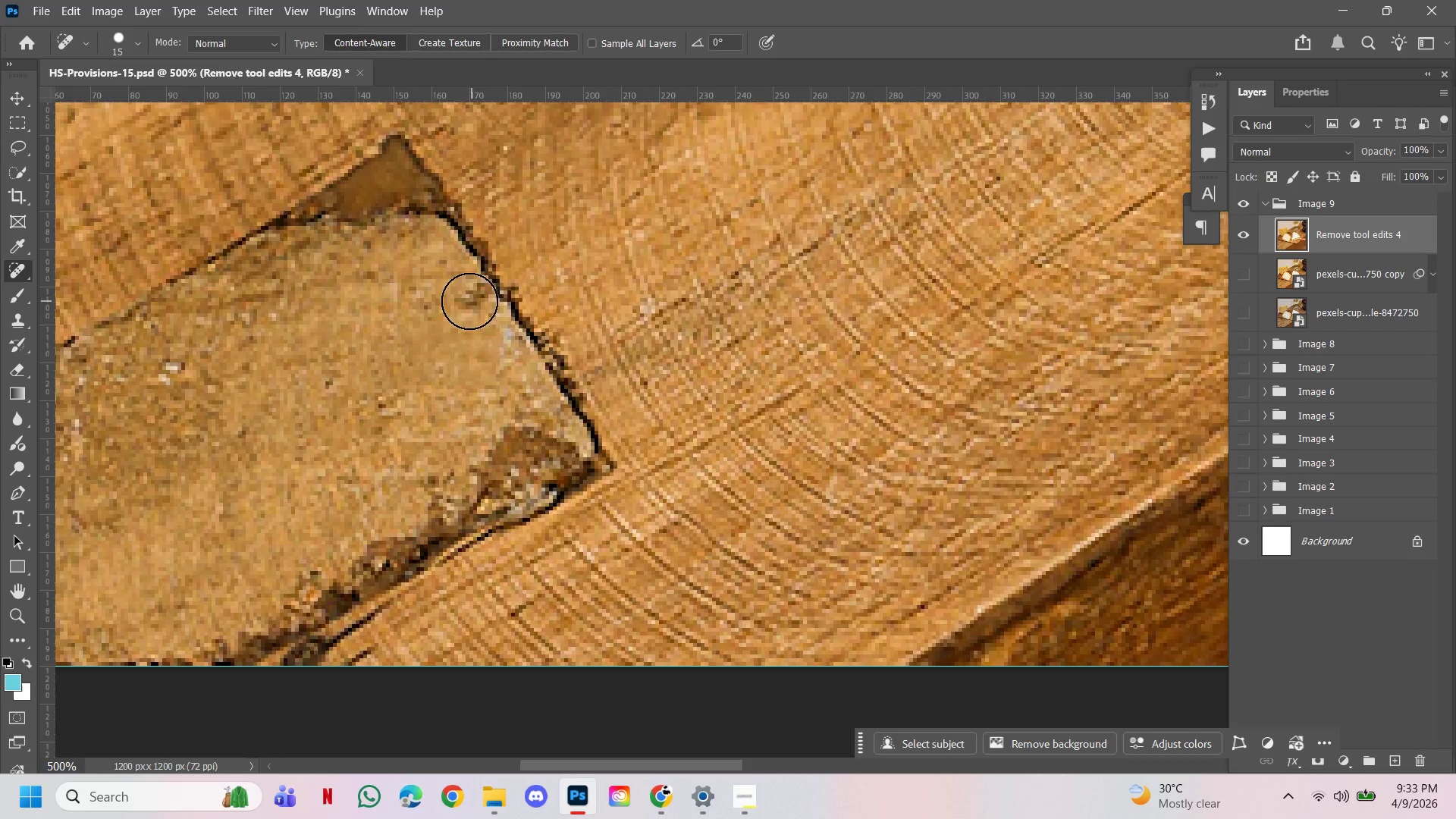 
left_click([465, 301])
 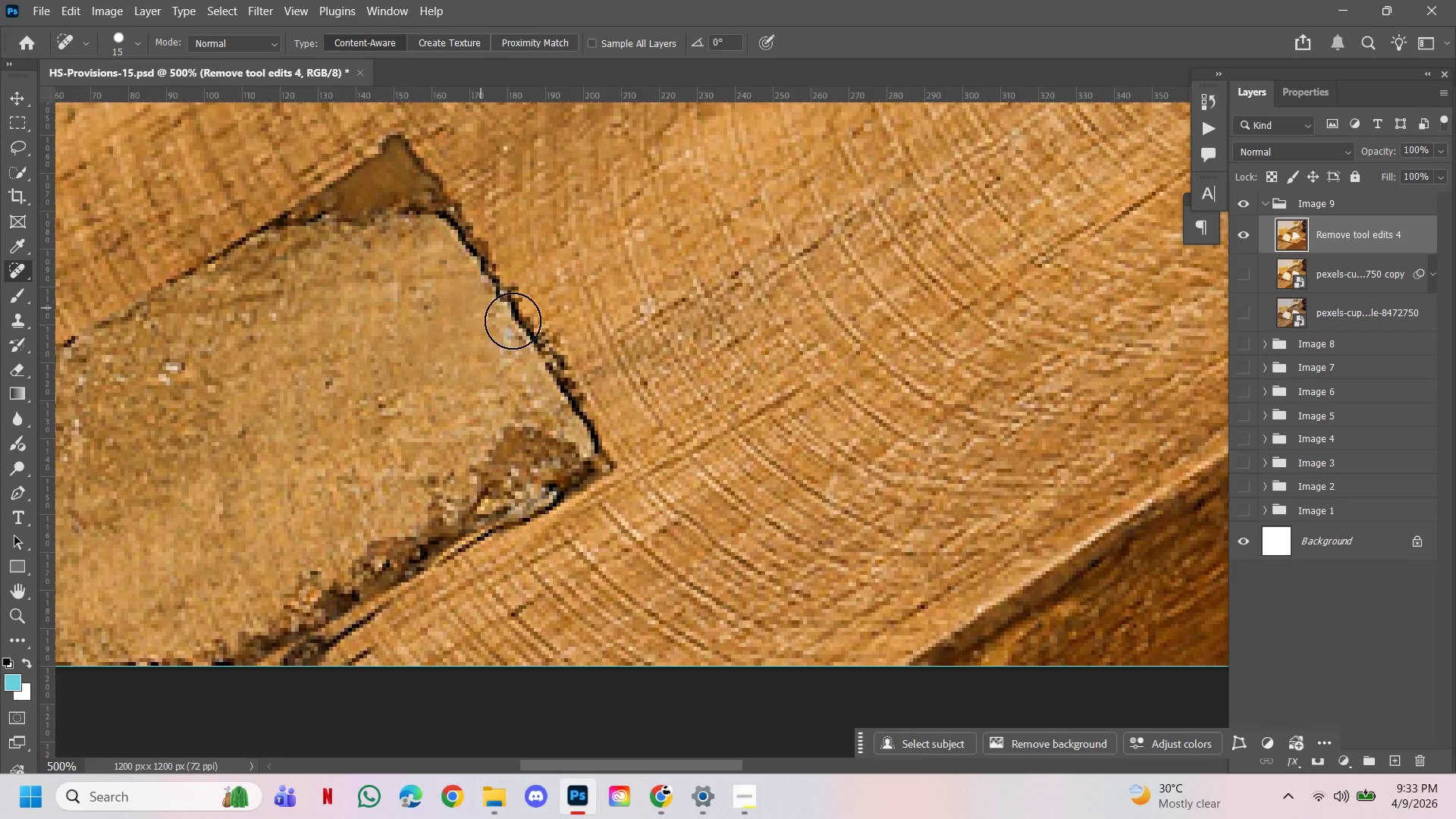 
hold_key(key=ControlLeft, duration=0.77)
 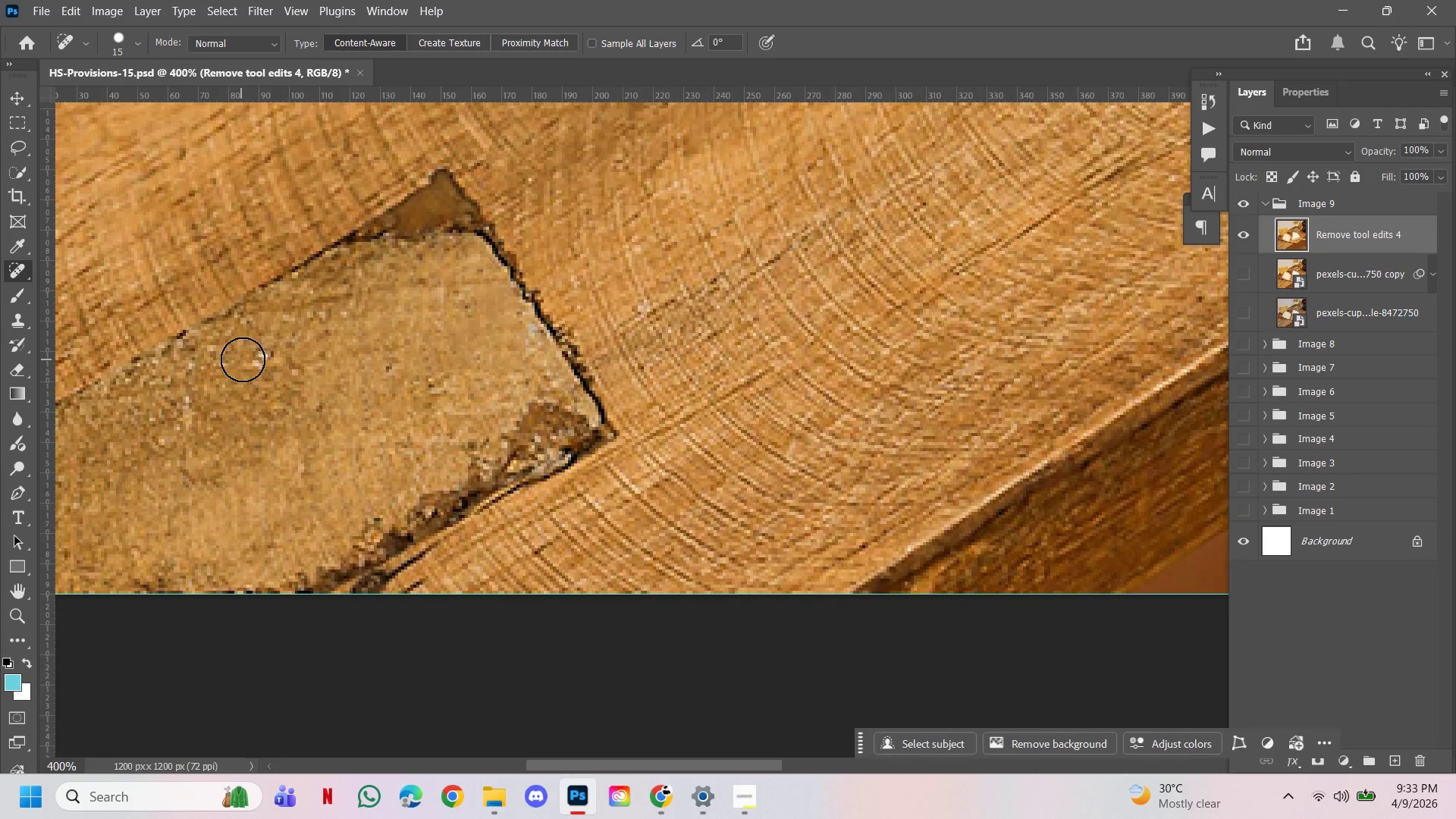 
hold_key(key=Space, duration=0.7)
 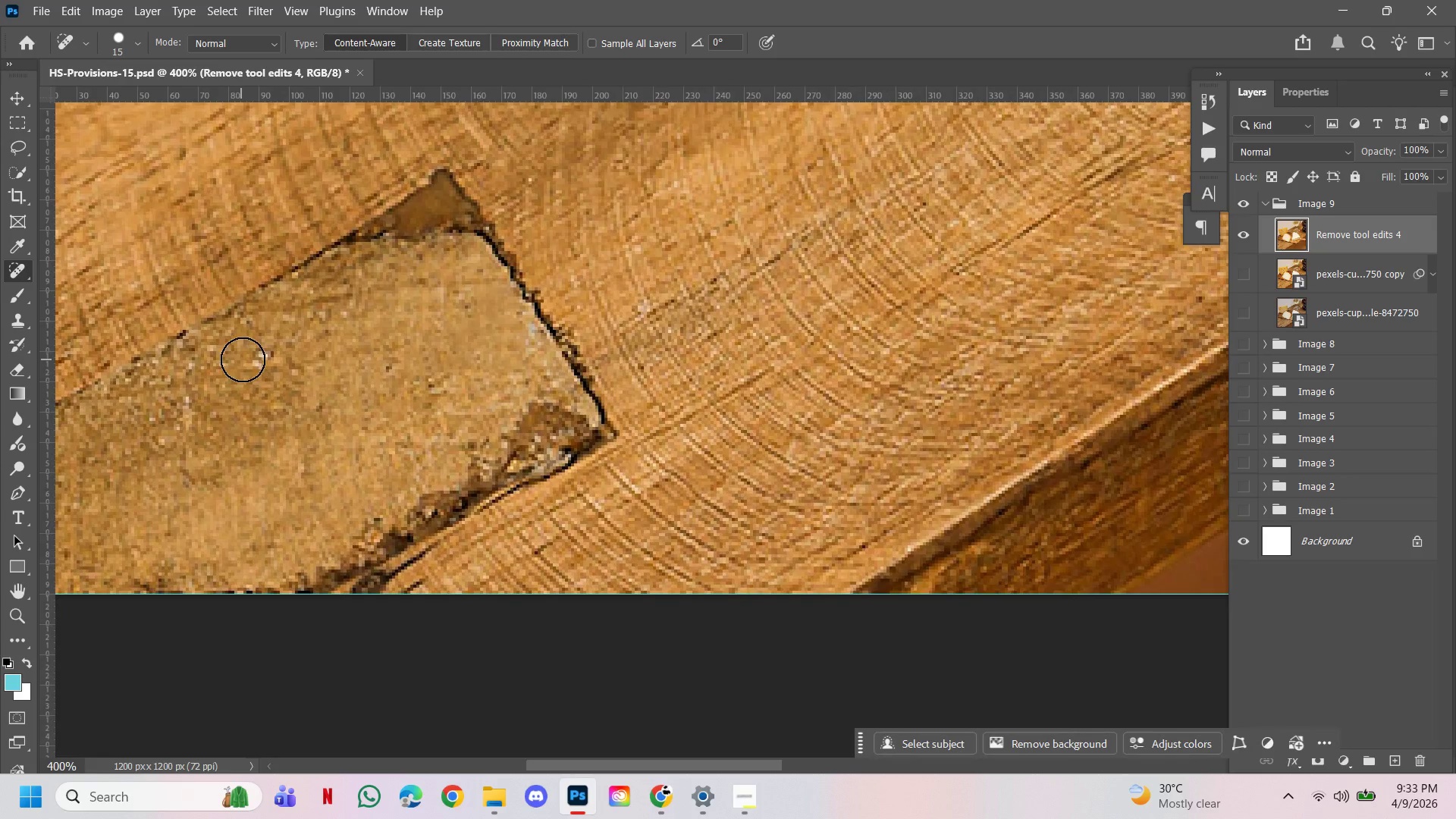 
hold_key(key=AltLeft, duration=0.67)
left_click([630, 306])
 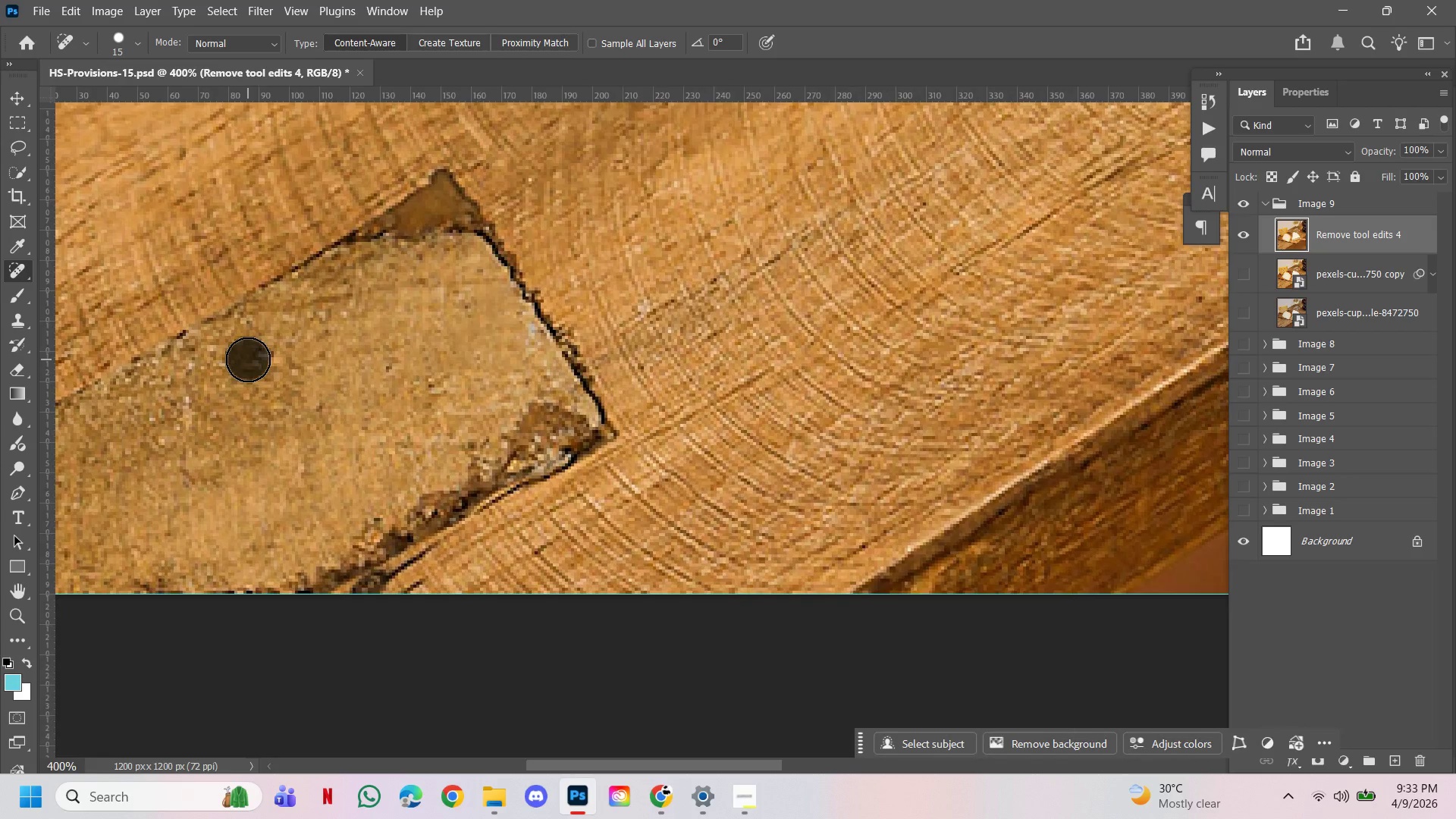 
double_click([259, 356])
 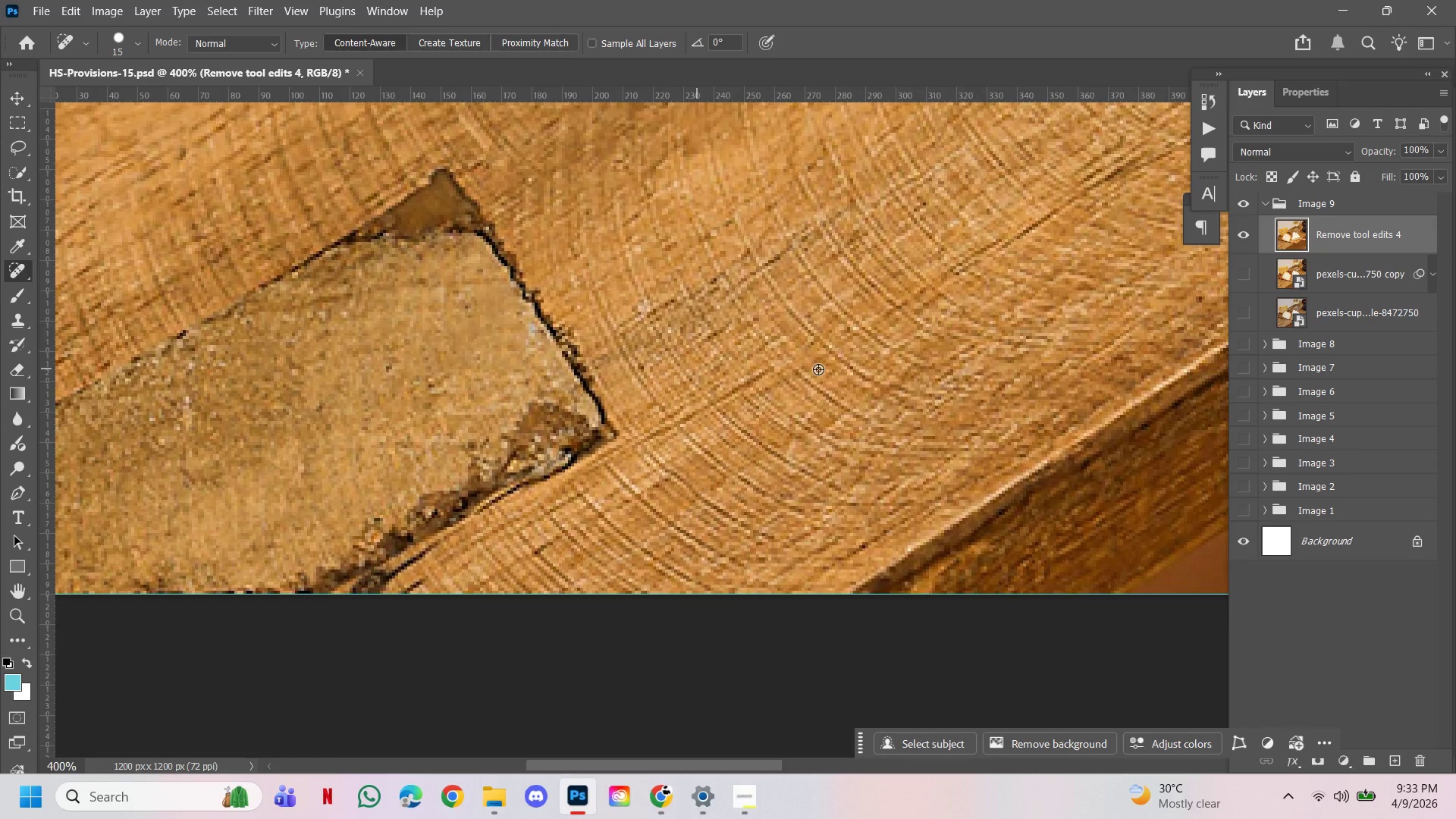 
hold_key(key=AltLeft, duration=2.97)
hold_key(key=ControlLeft, duration=2.92)
left_click([843, 365])
 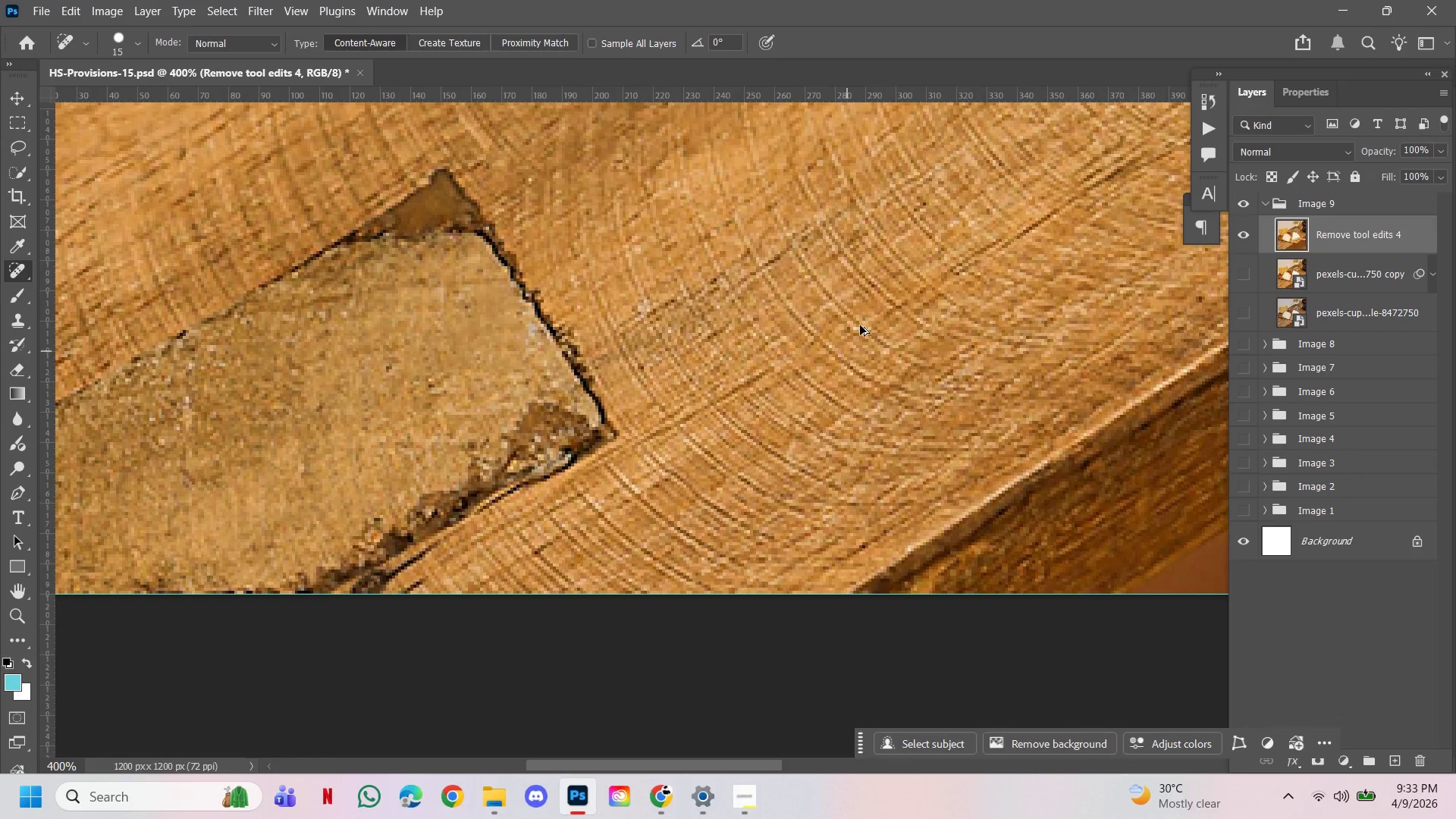 
double_click([871, 306])
 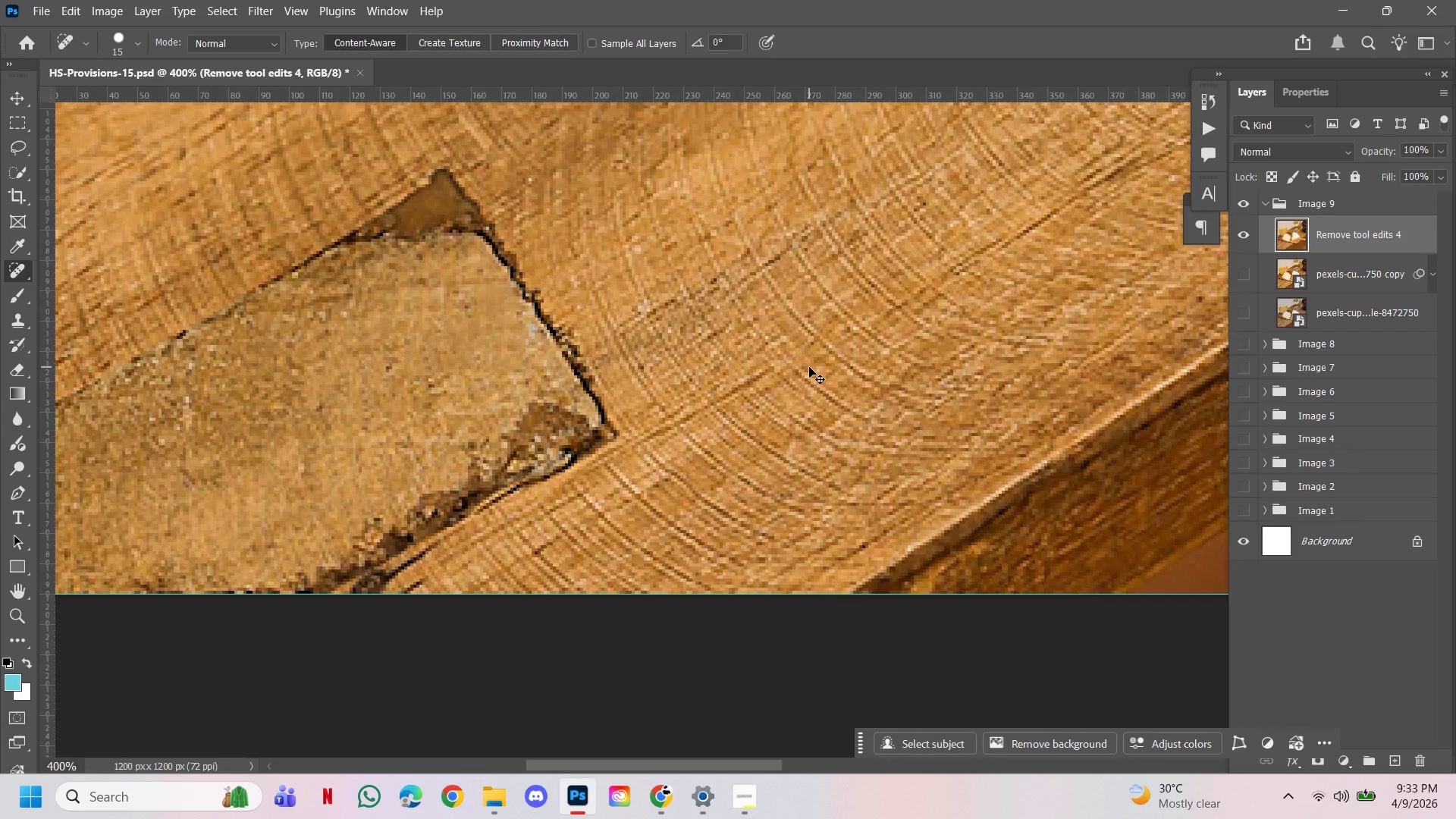 
hold_key(key=ControlLeft, duration=1.3)
 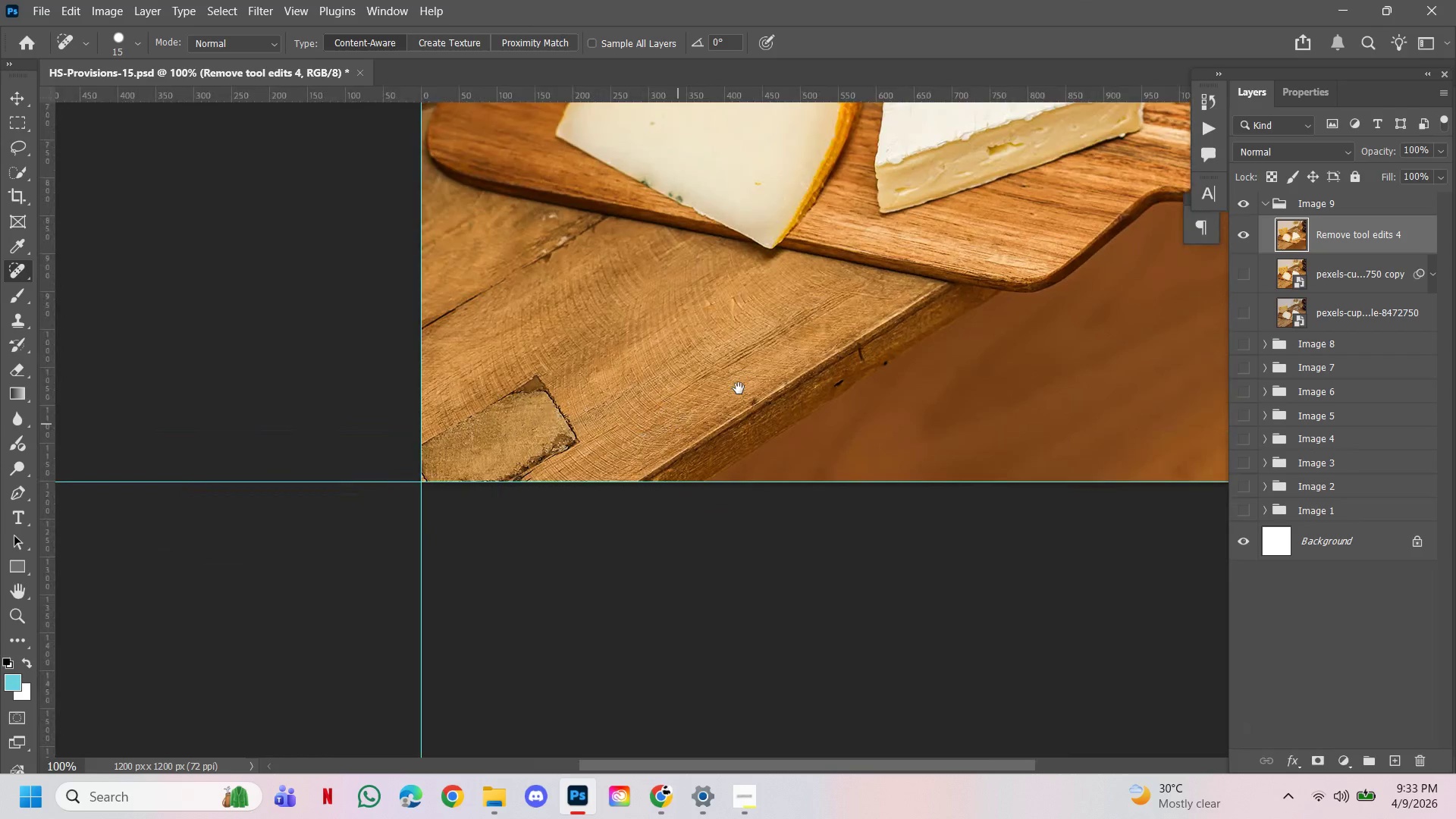 
hold_key(key=AltLeft, duration=1.2)
 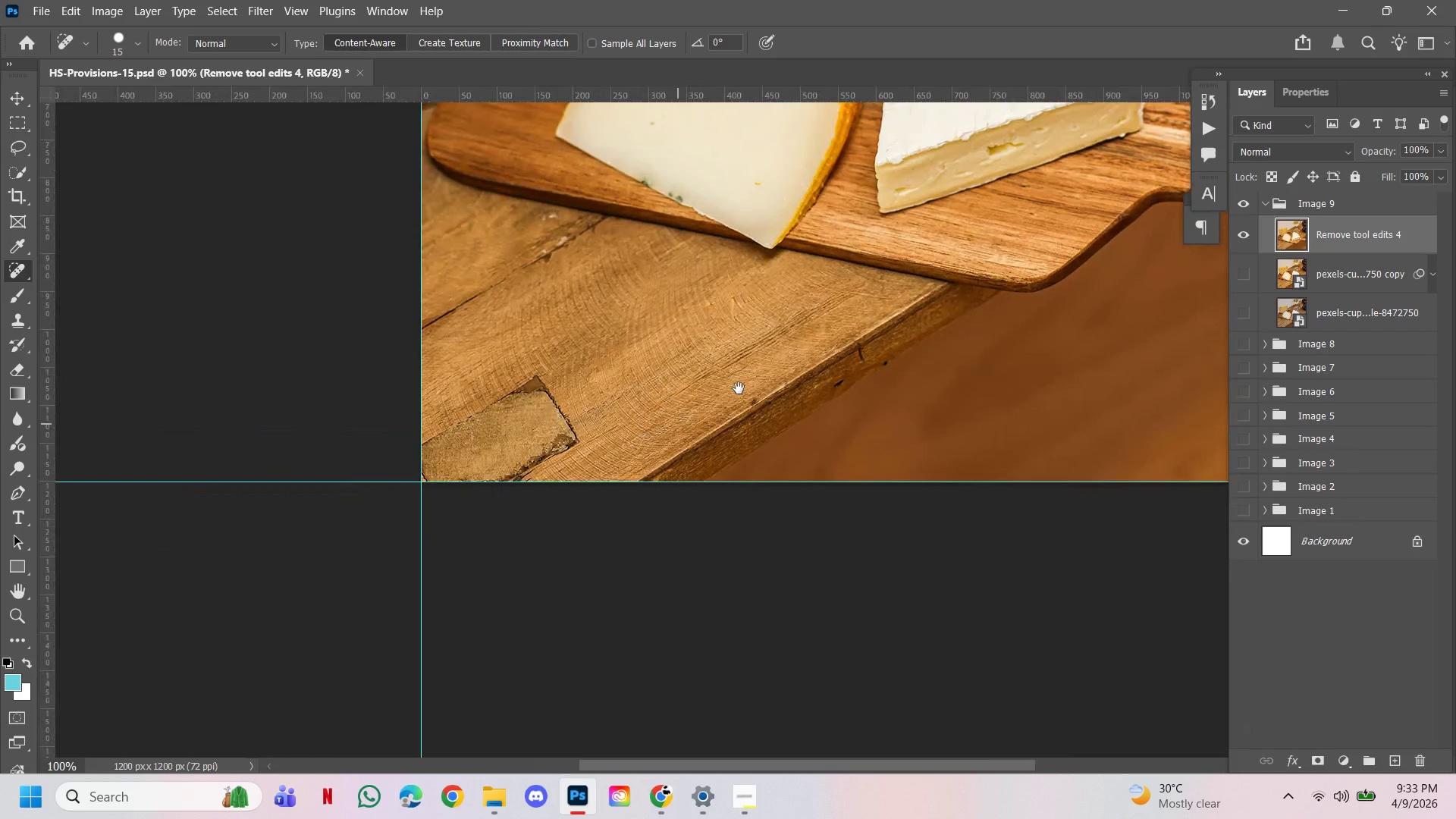 
hold_key(key=Space, duration=1.51)
 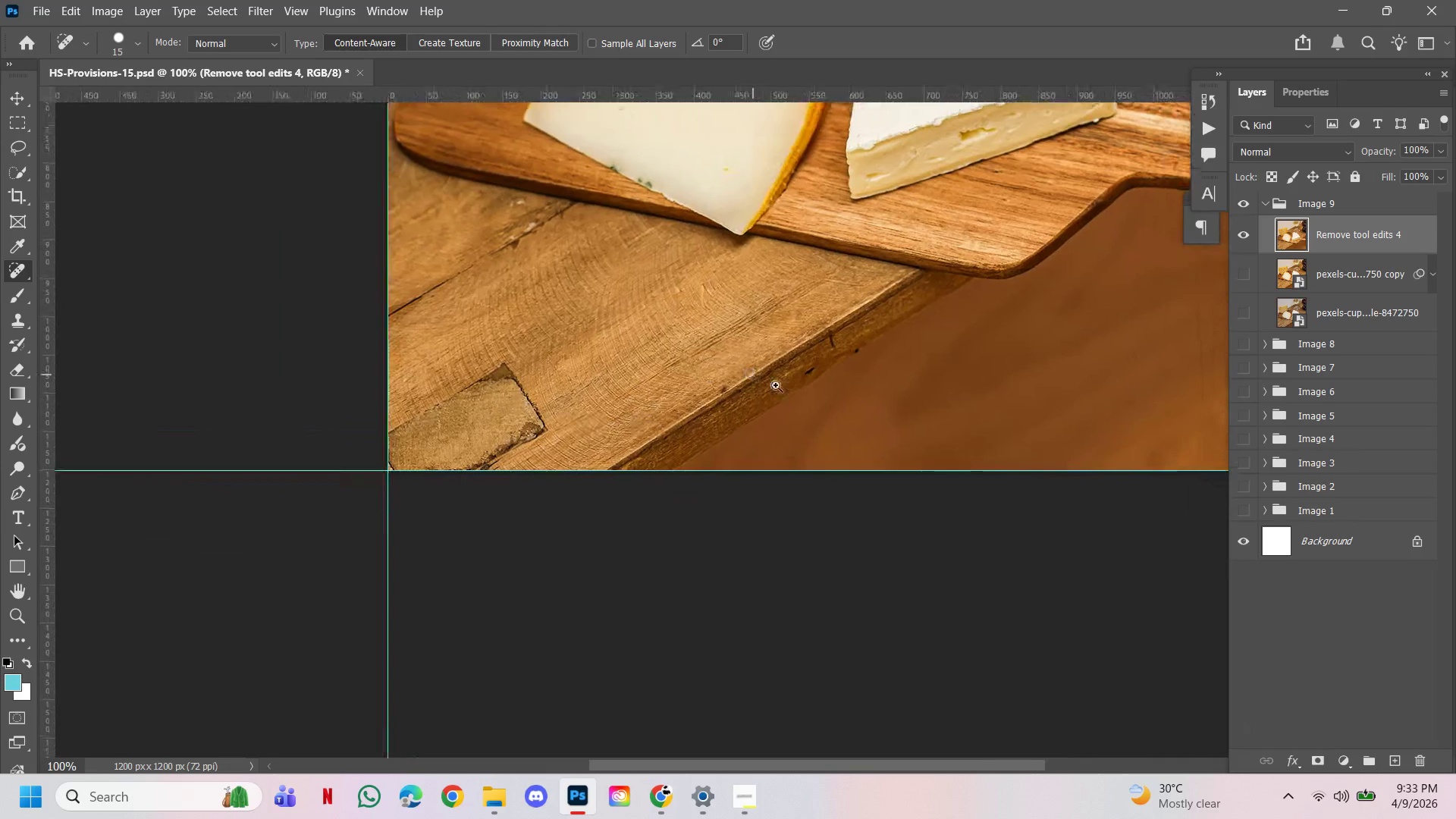 
left_click_drag(start_coordinate=[816, 373], to_coordinate=[678, 424])
 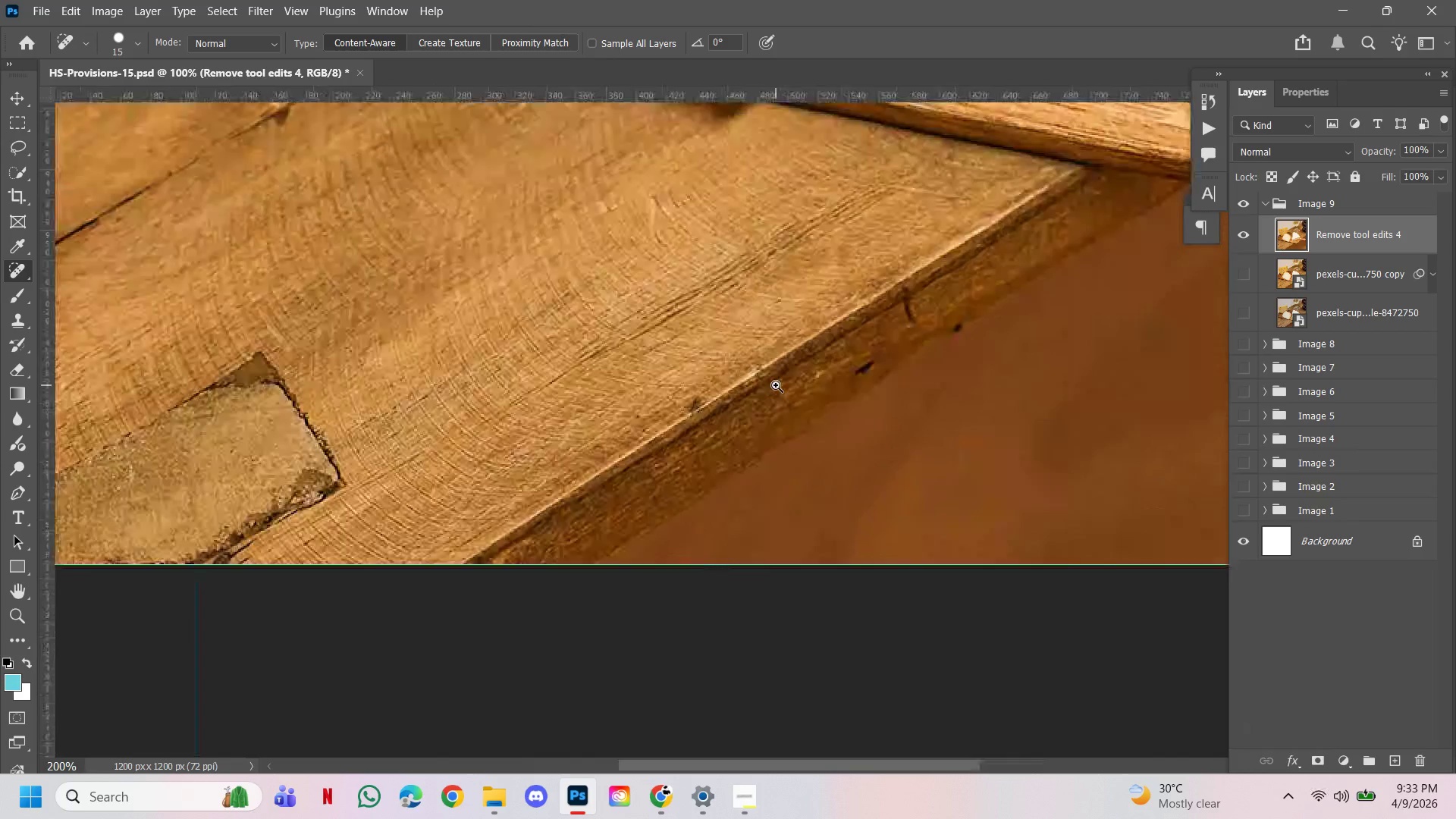 
hold_key(key=Space, duration=1.38)
 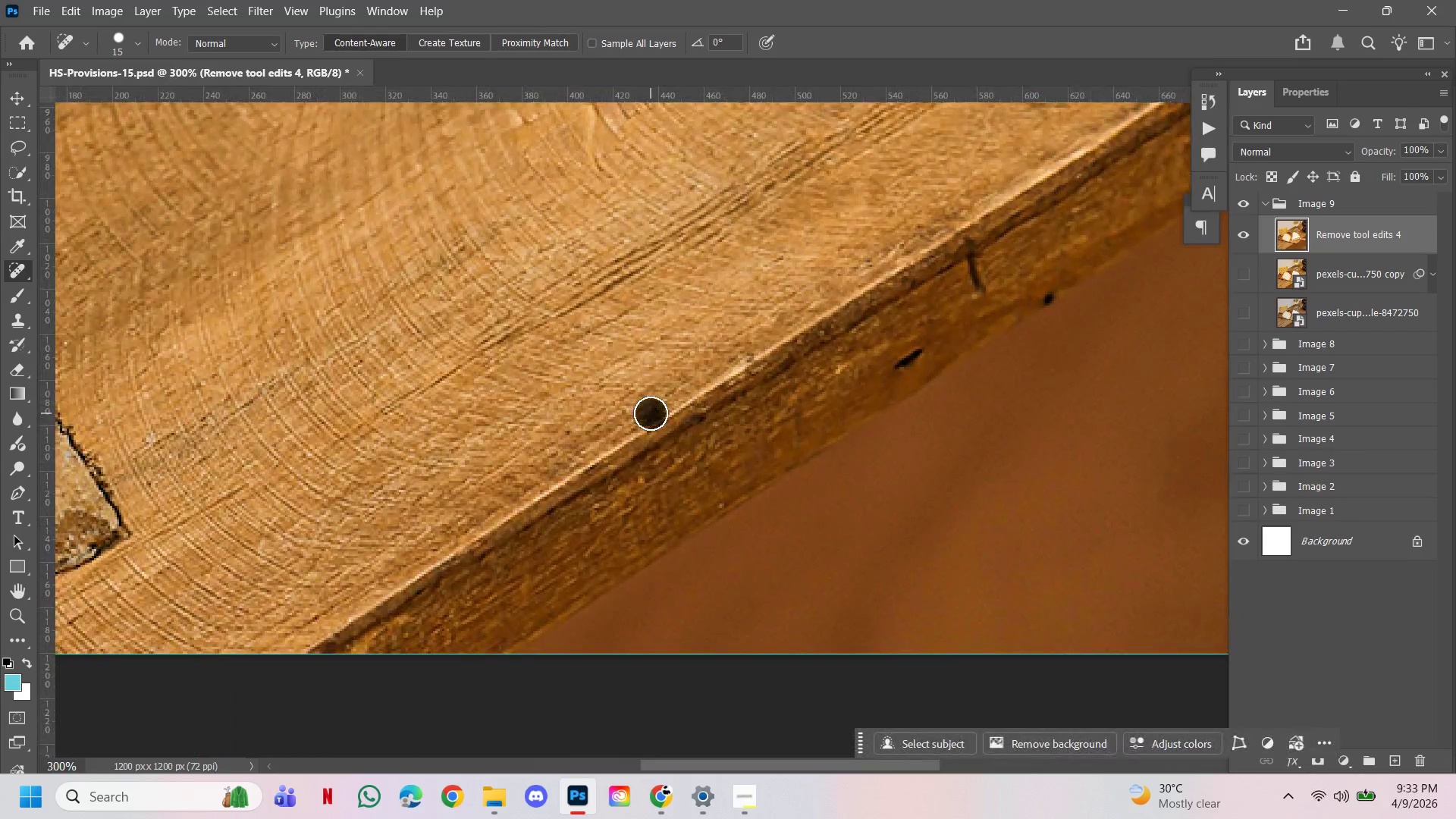 
hold_key(key=ControlLeft, duration=1.16)
double_click([776, 385])
 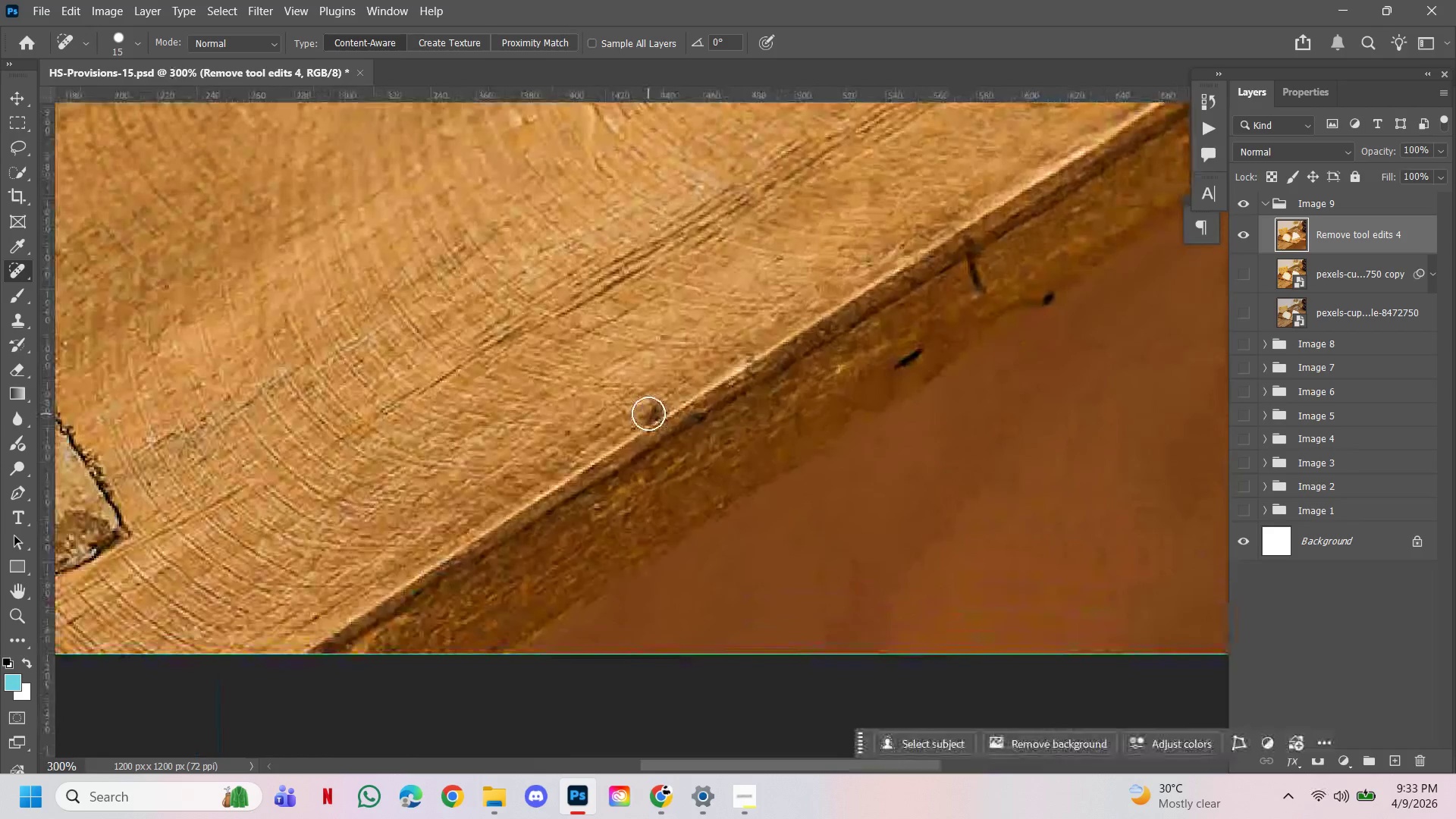 
left_click([651, 413])
 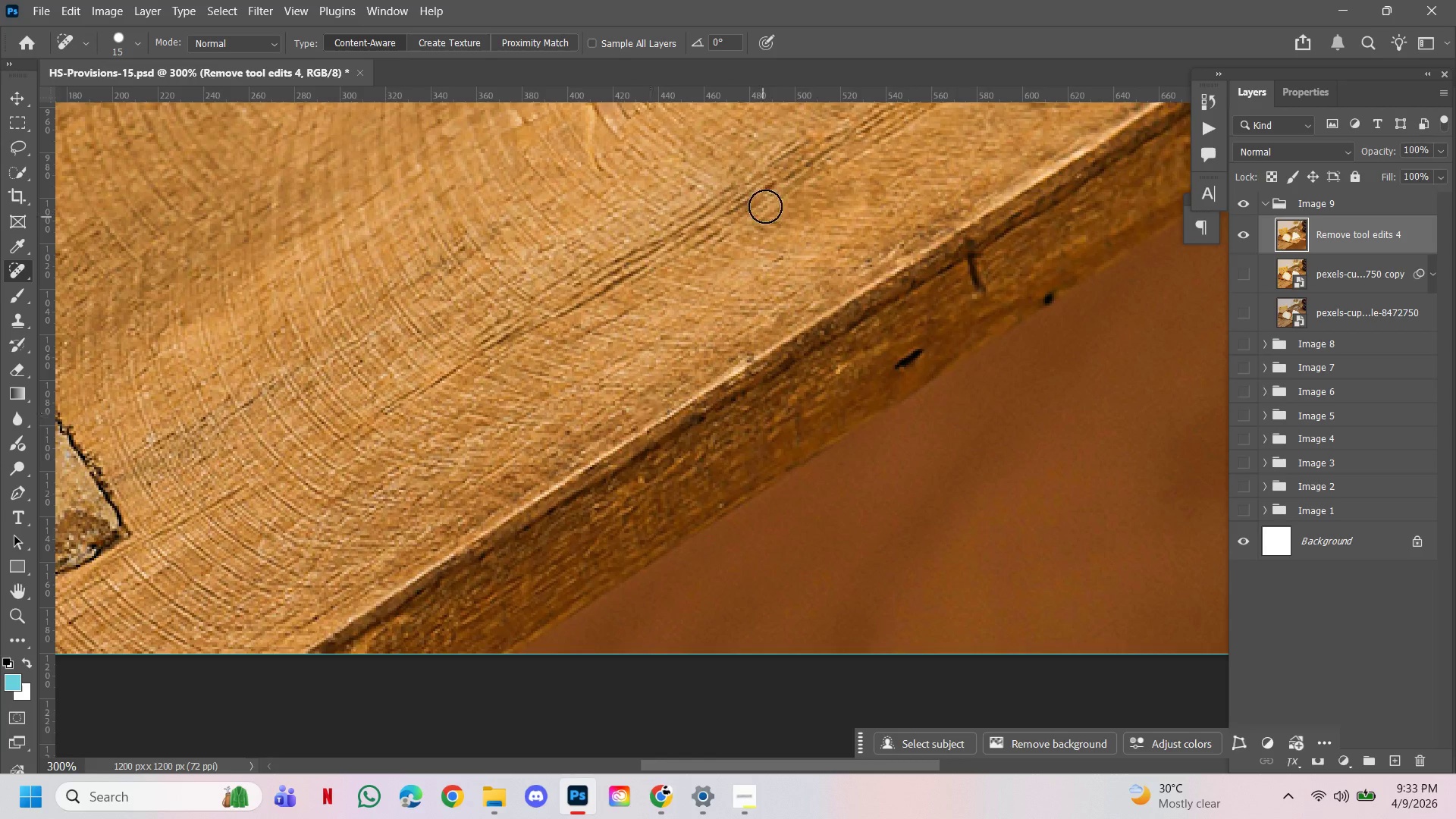 
left_click([767, 197])
 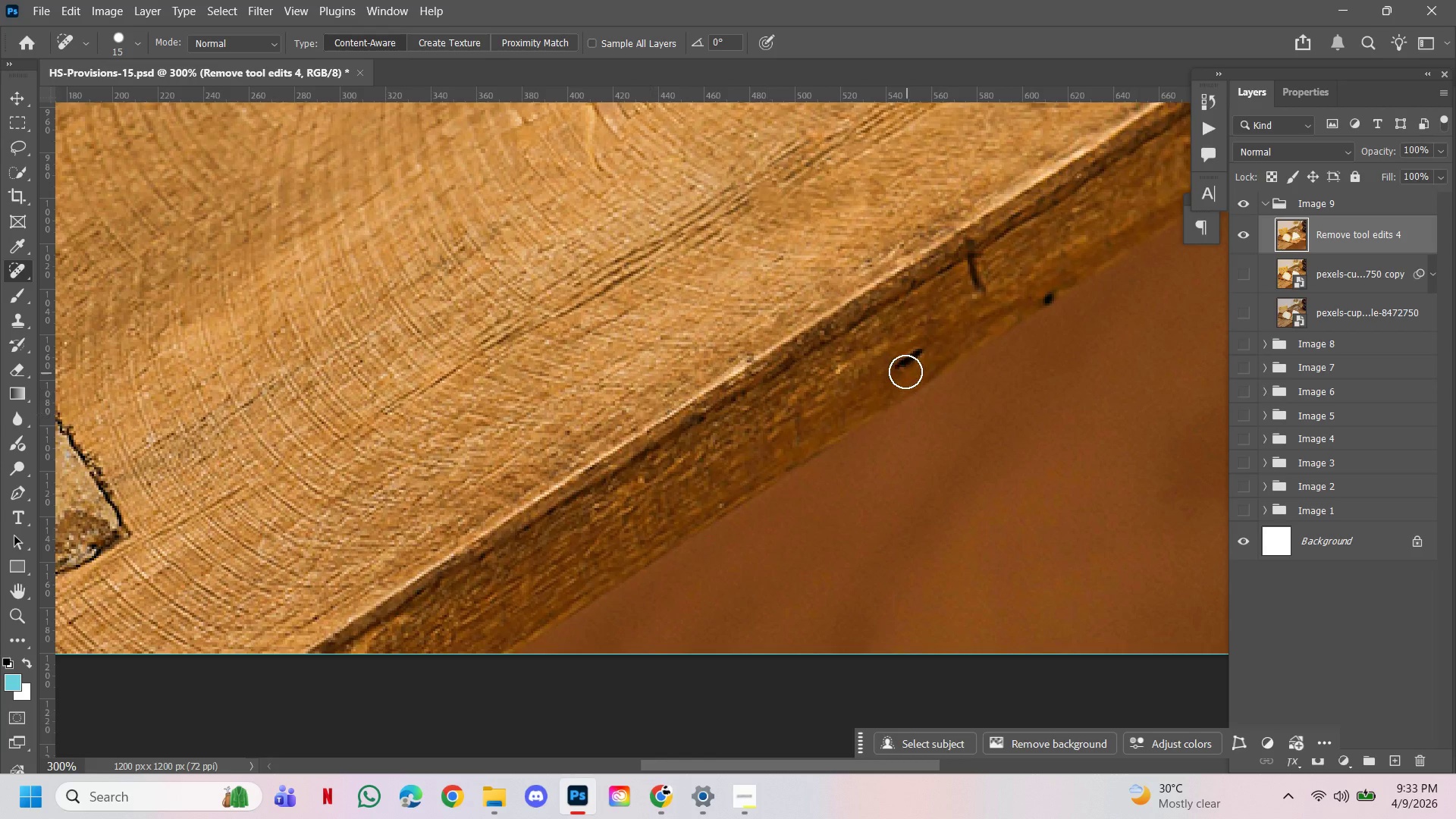 
left_click([905, 370])
 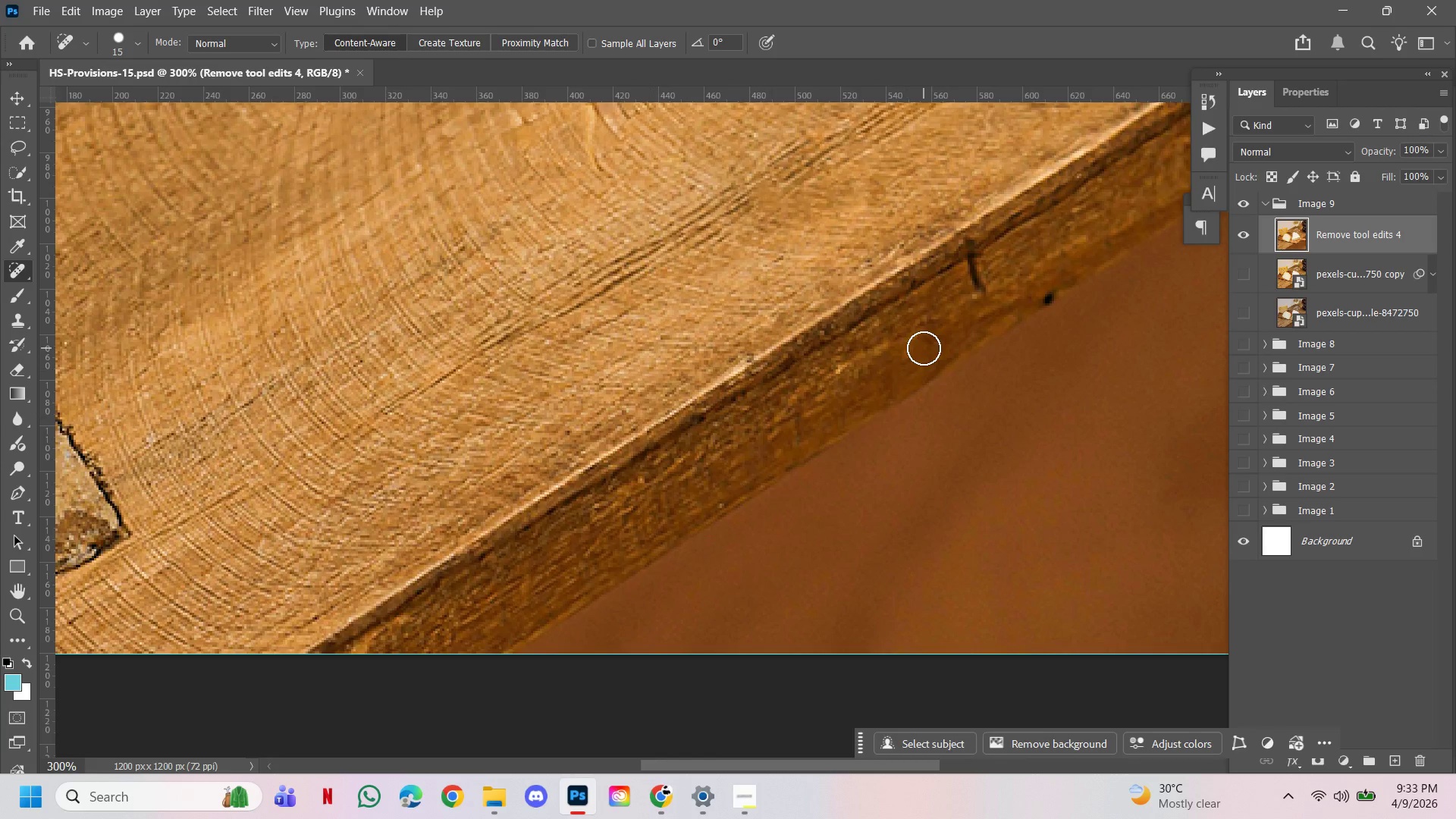 
triple_click([924, 348])
 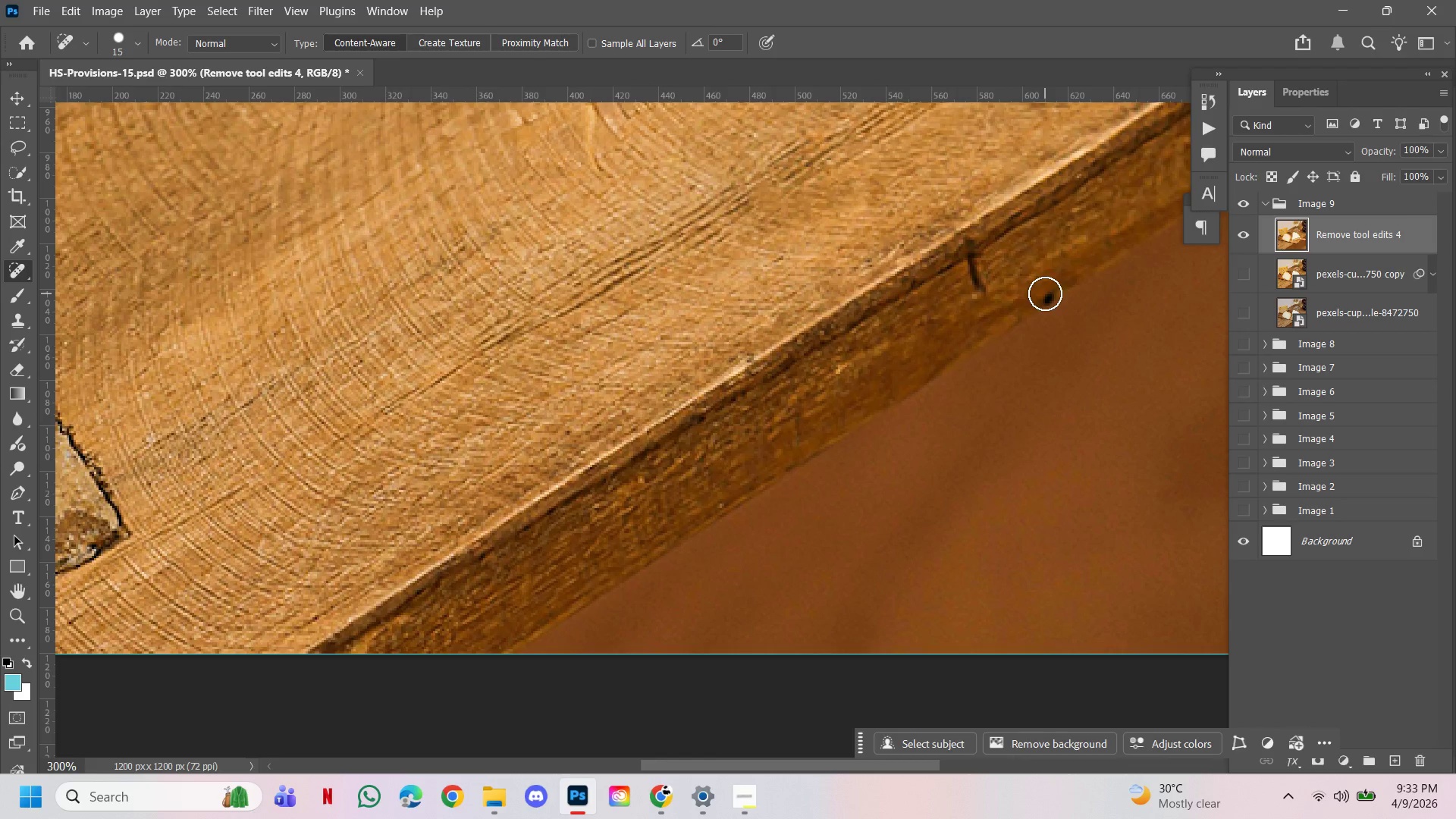 
left_click([1044, 291])
 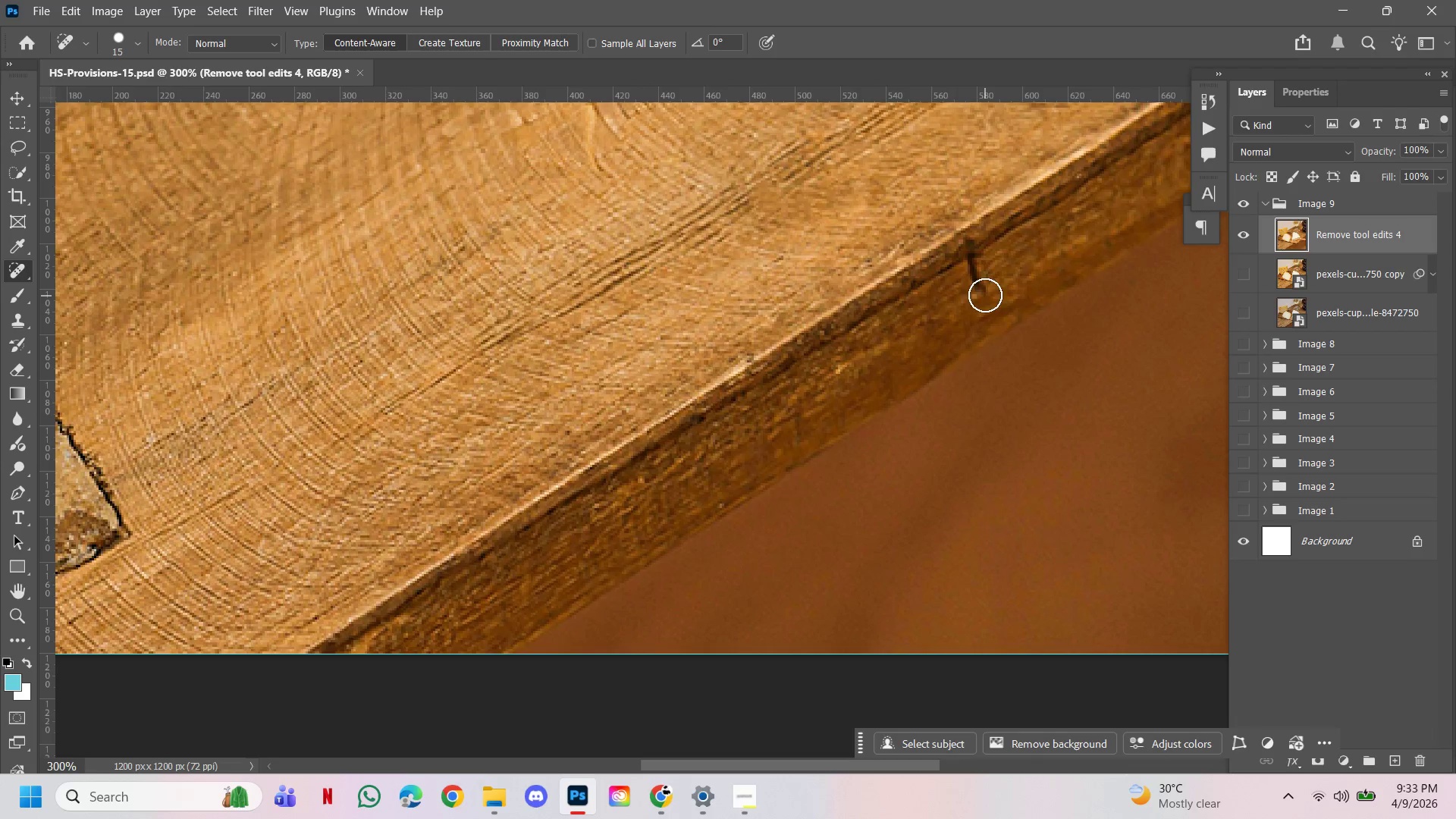 
double_click([981, 275])
 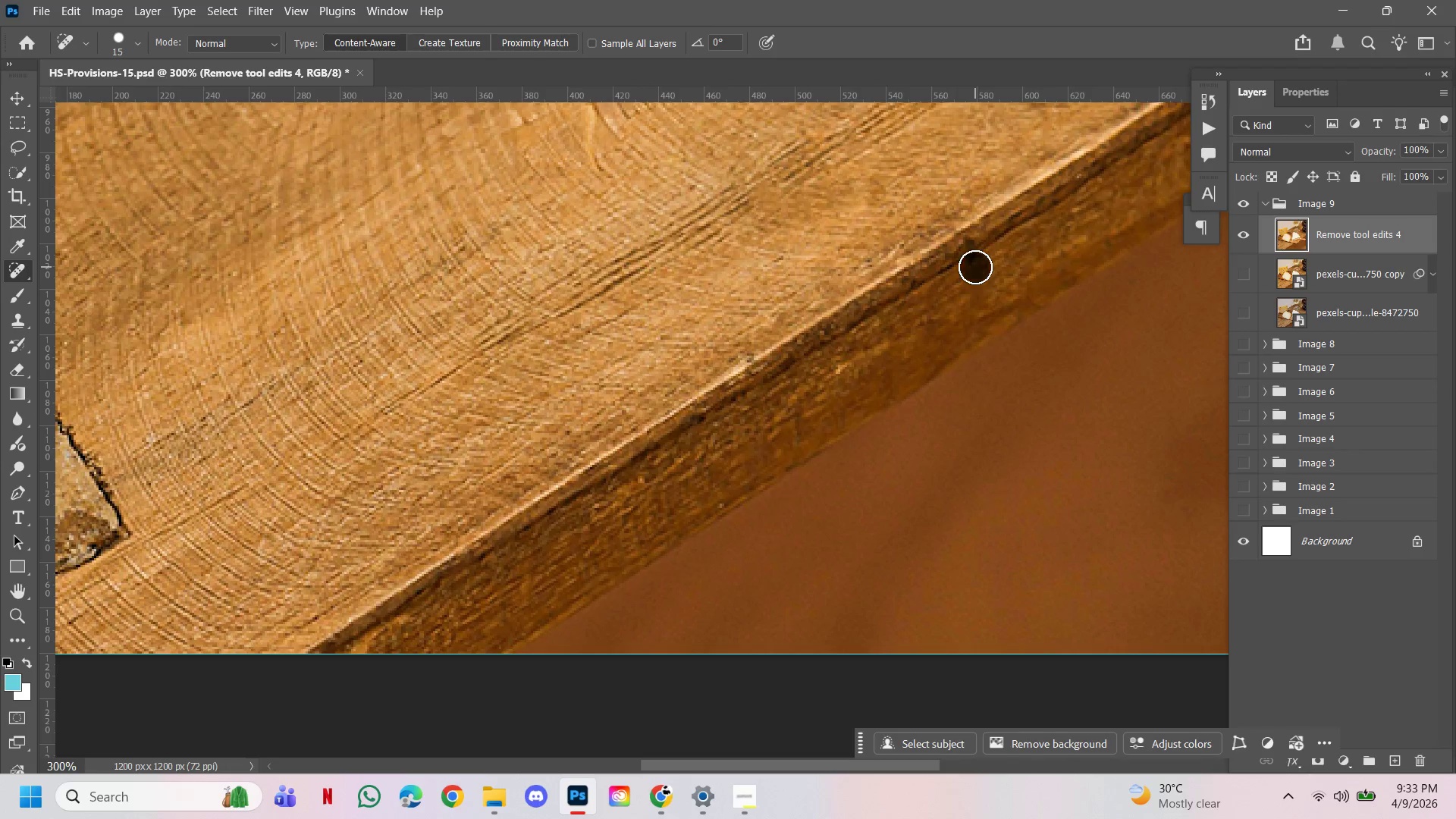 
triple_click([975, 267])
 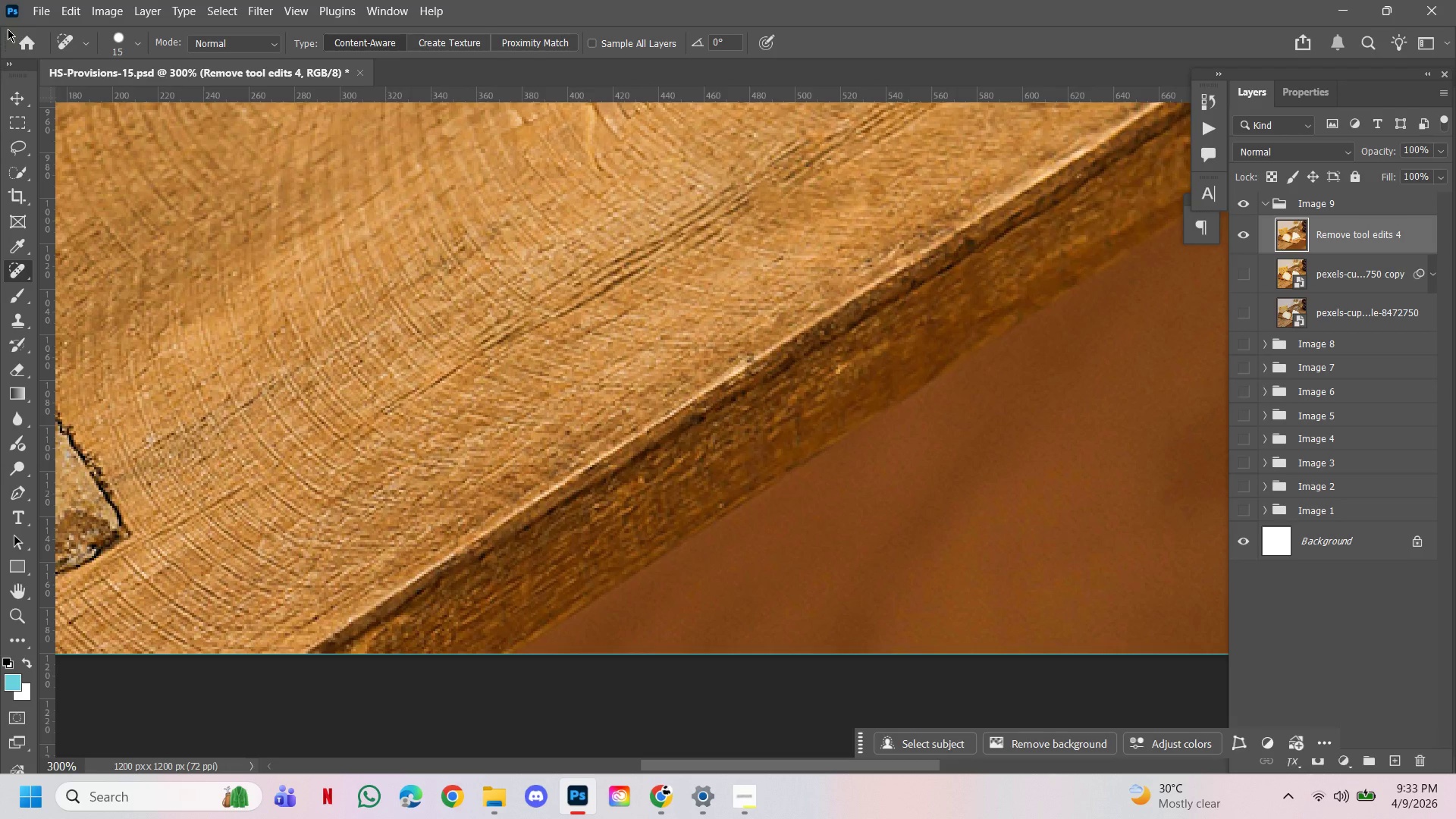 
left_click([51, 7])
 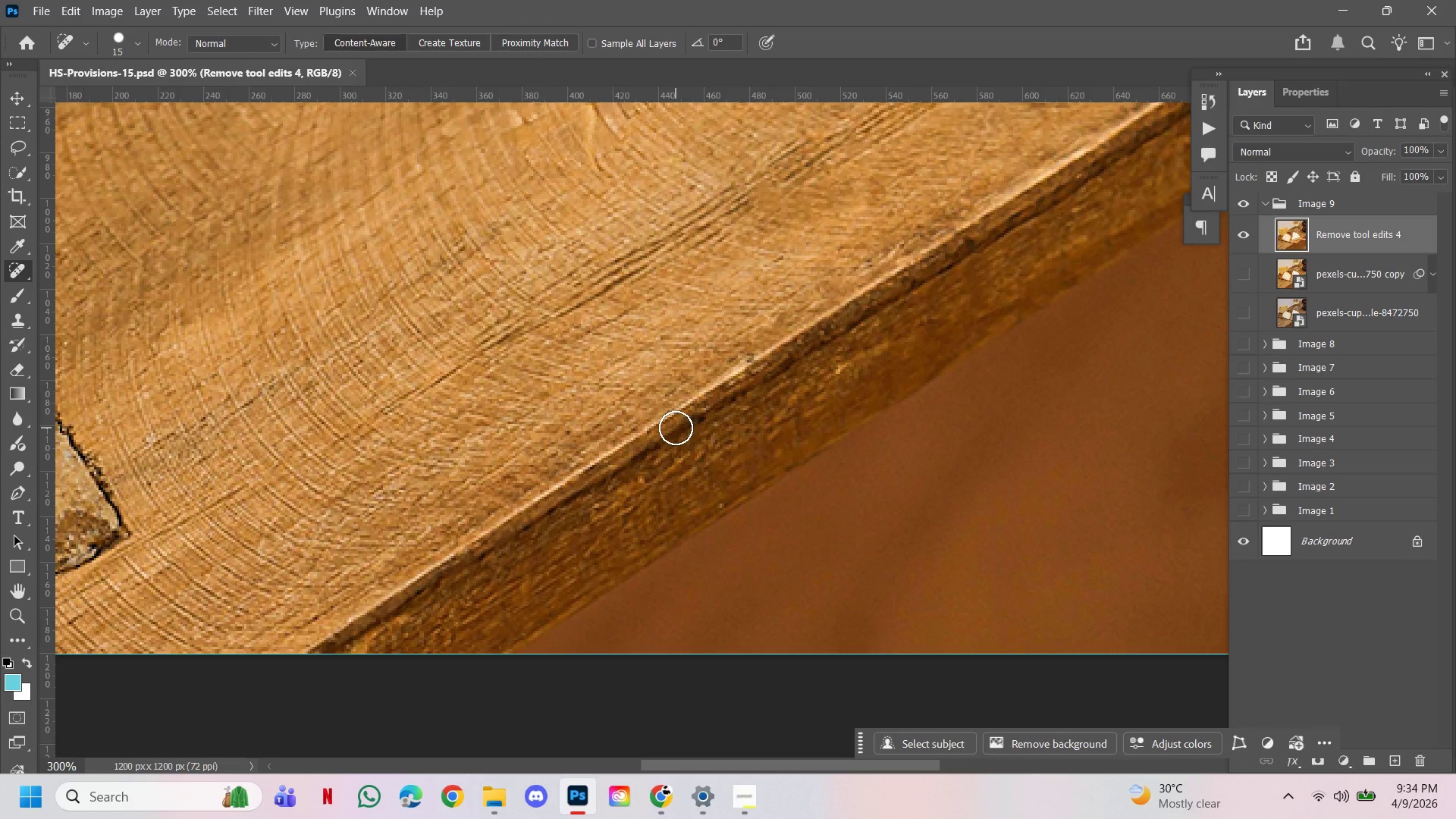 
wait(6.47)
 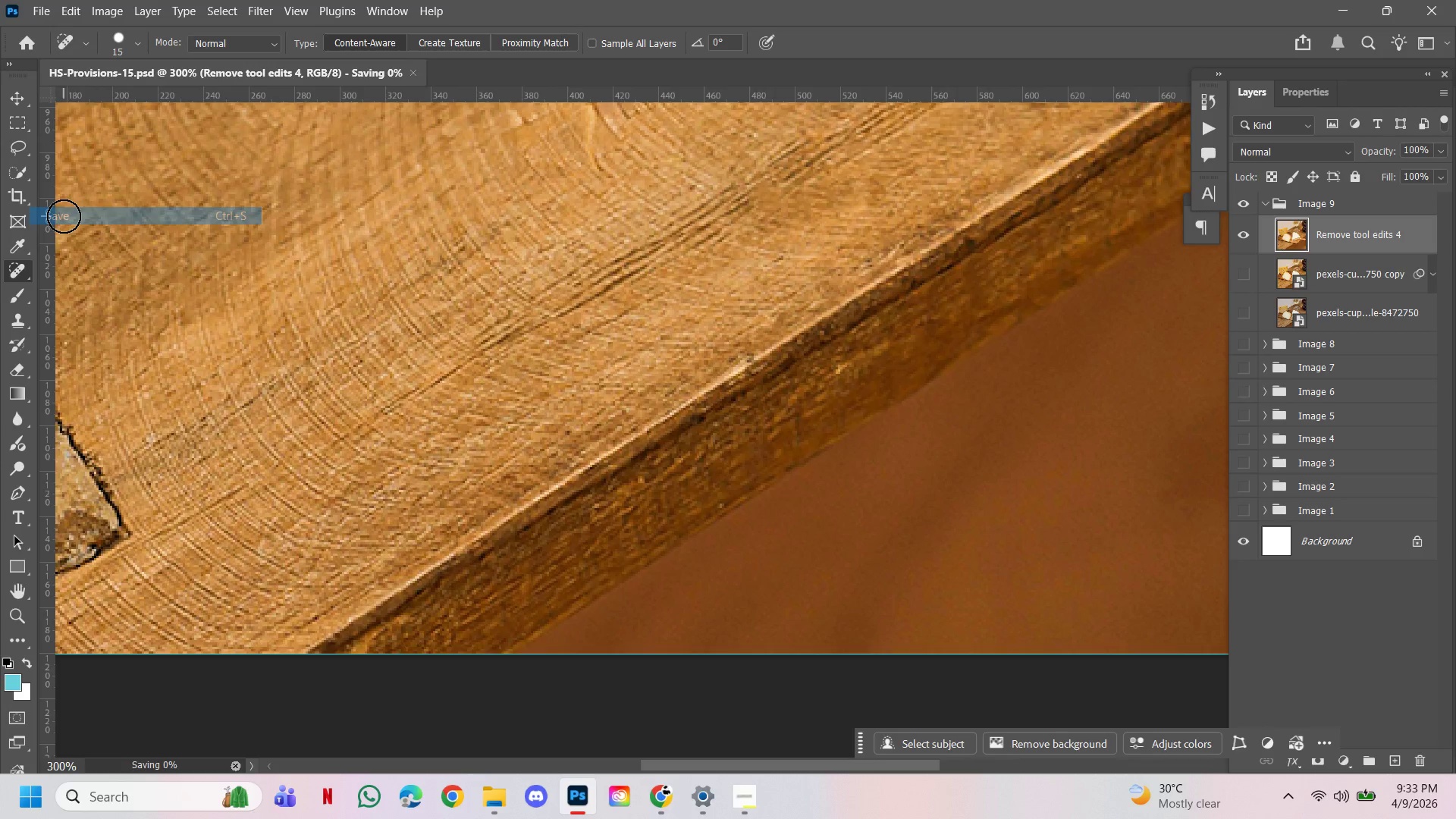 
hold_key(key=ControlLeft, duration=1.09)
 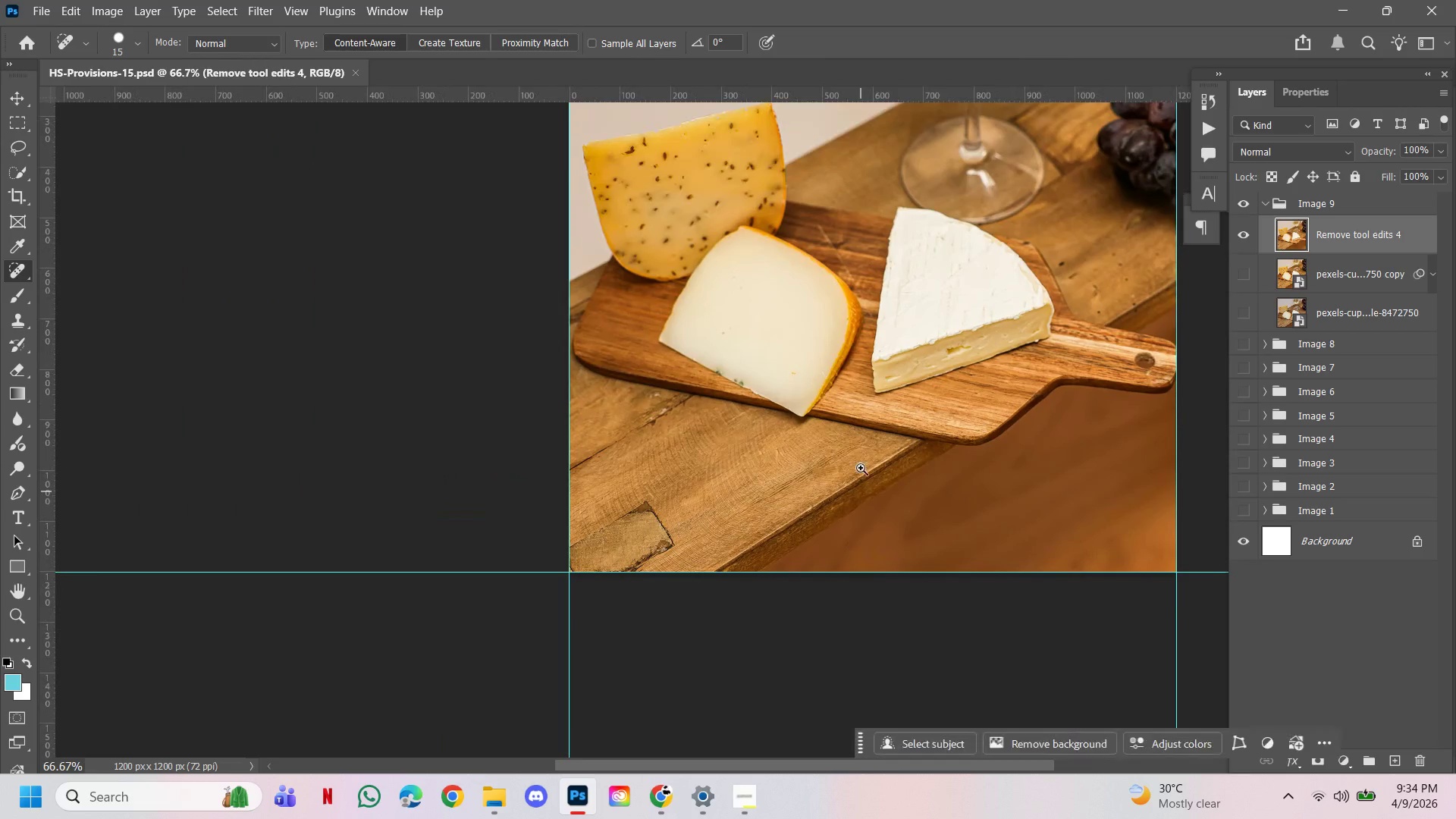 
hold_key(key=AltLeft, duration=1.09)
 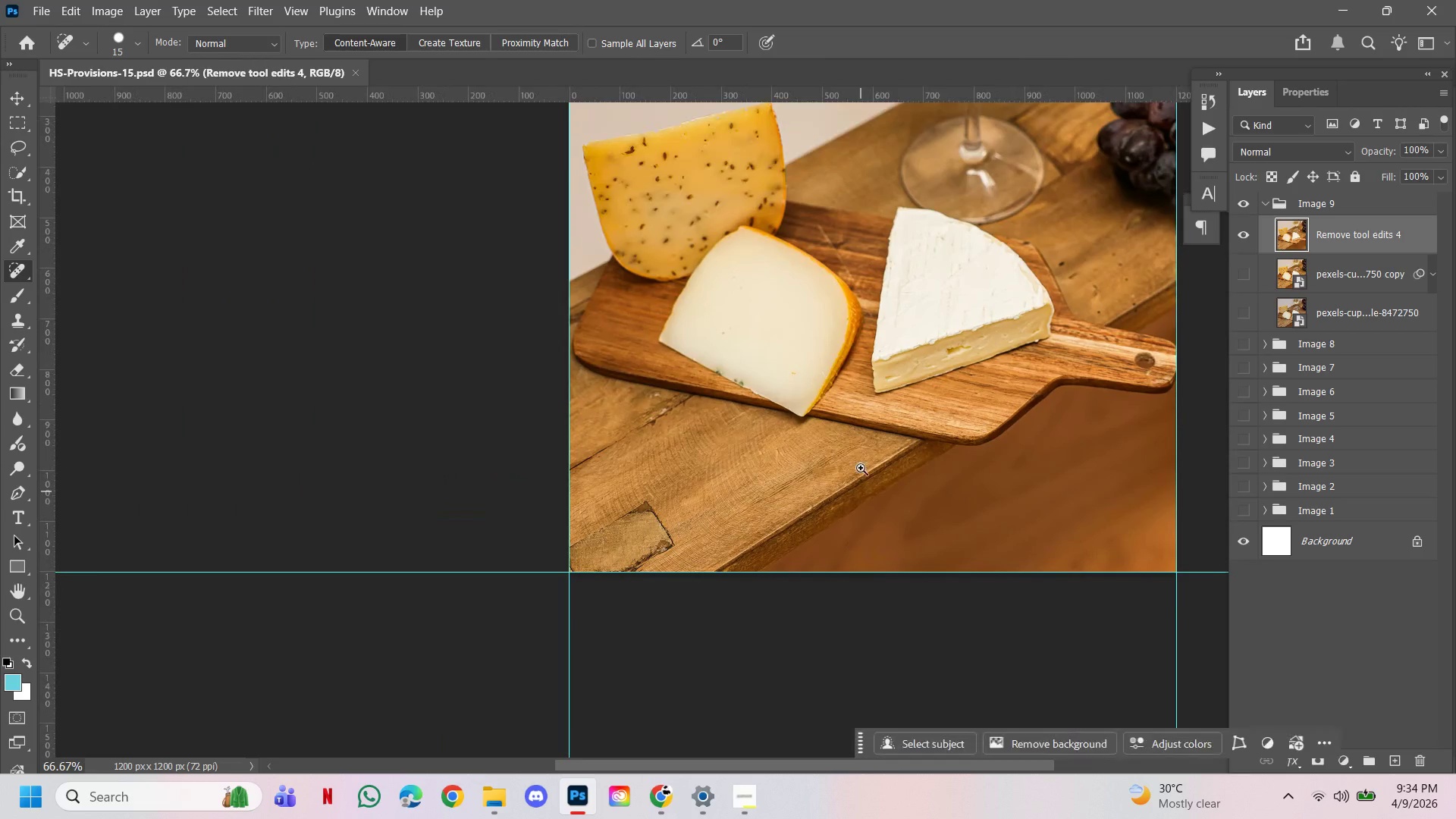 
hold_key(key=Space, duration=1.51)
 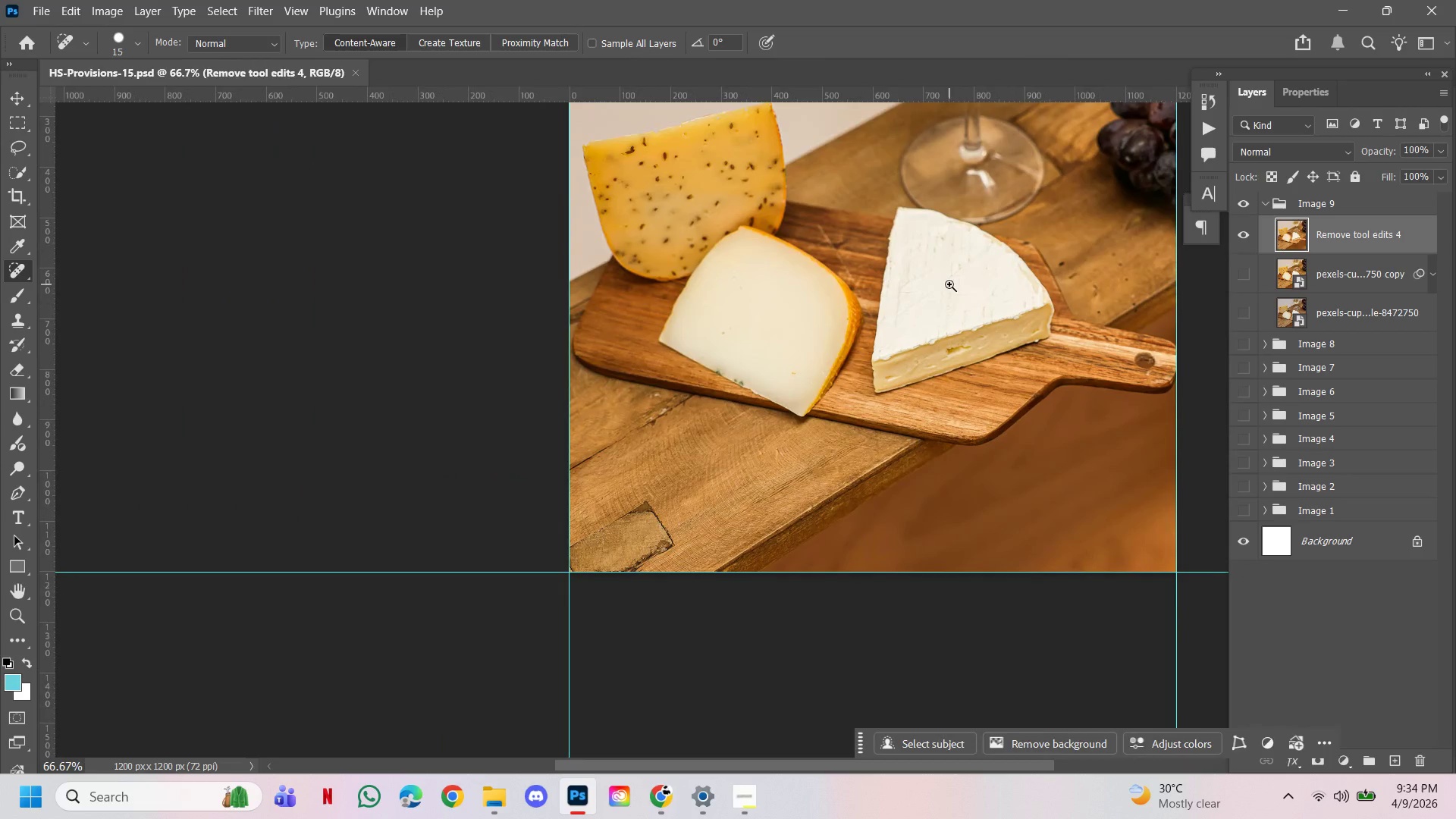 
double_click([837, 391])
 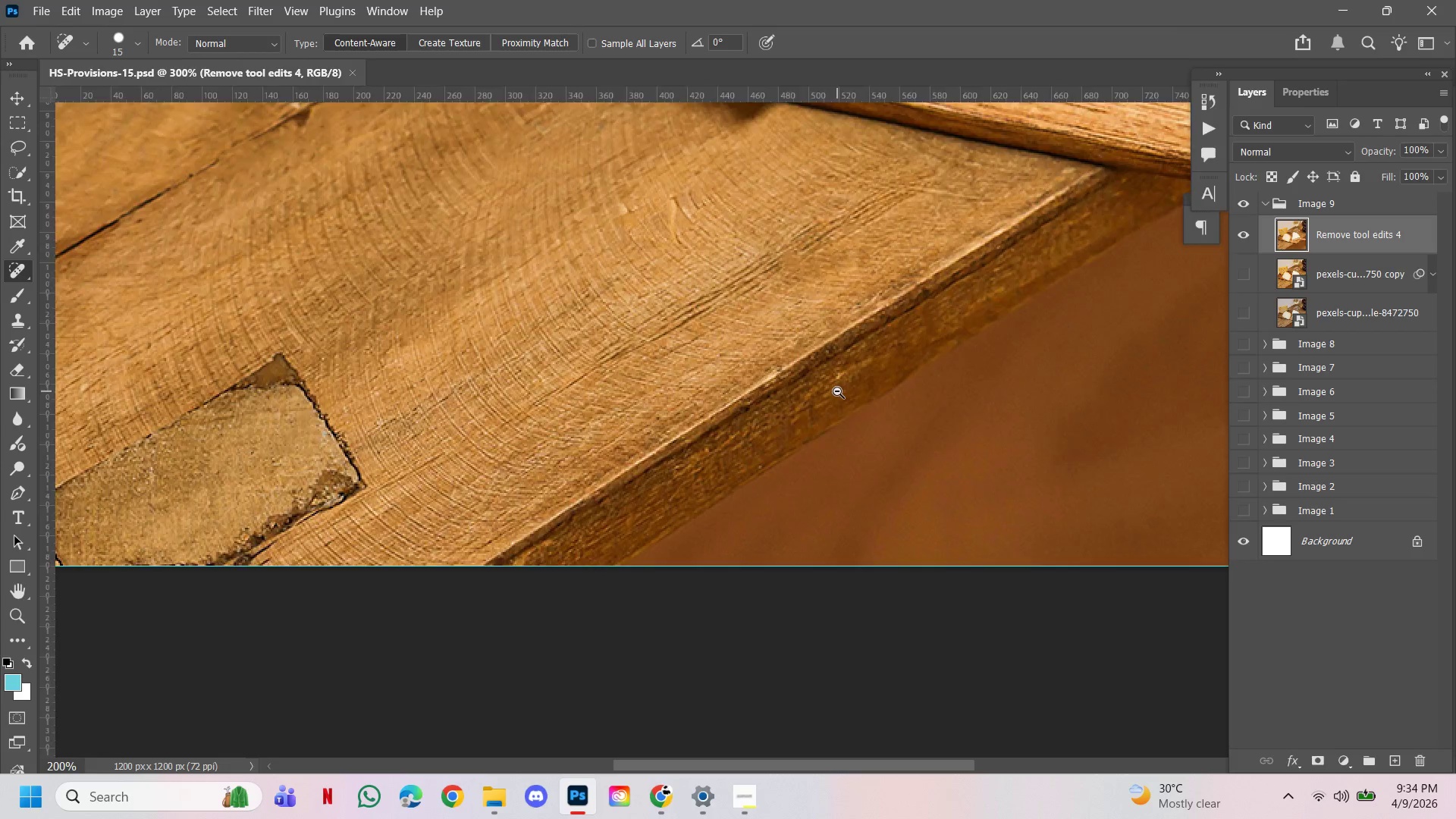 
triple_click([837, 391])
 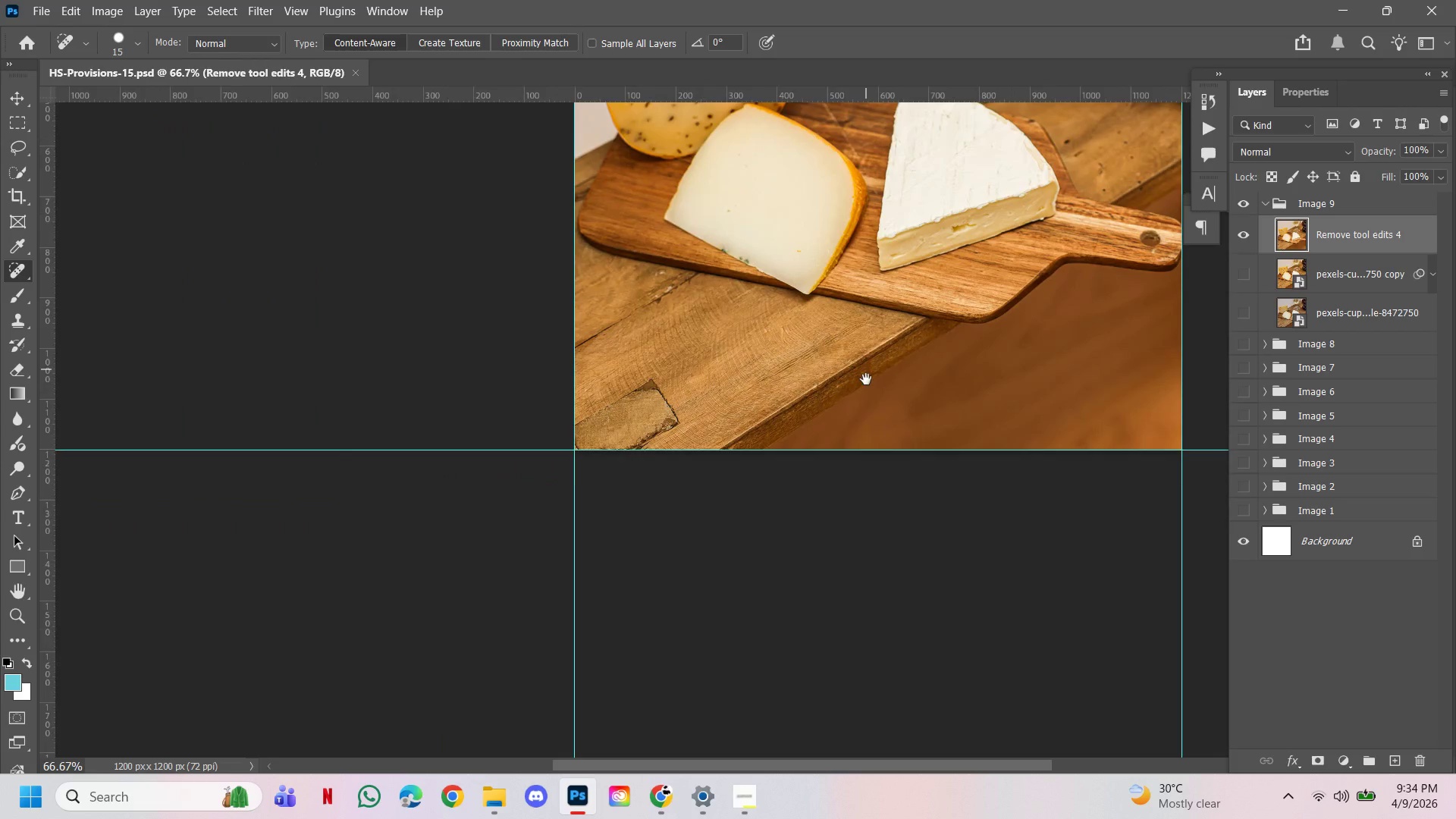 
left_click_drag(start_coordinate=[866, 369], to_coordinate=[861, 491])
 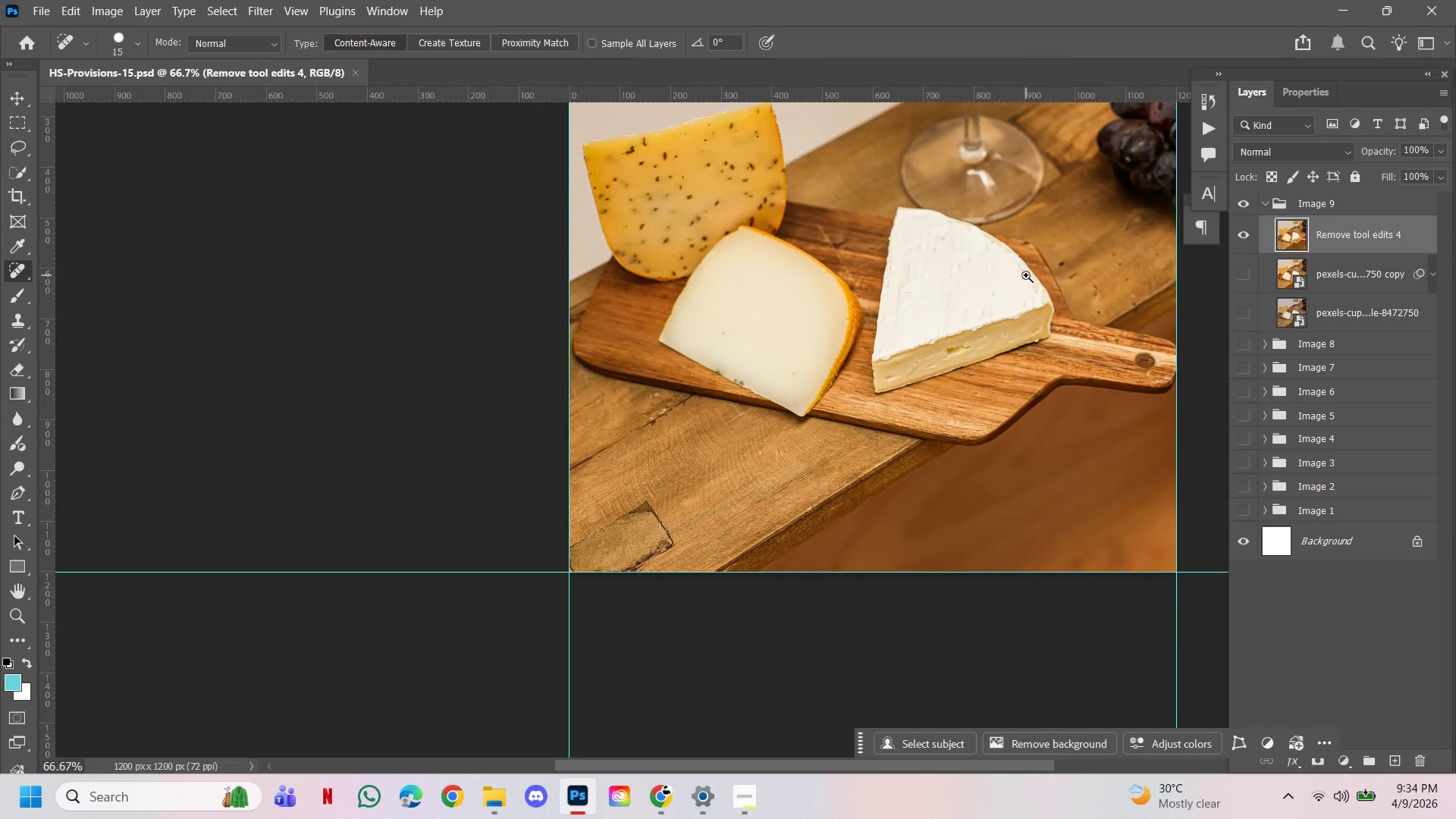 
hold_key(key=Space, duration=2.48)
 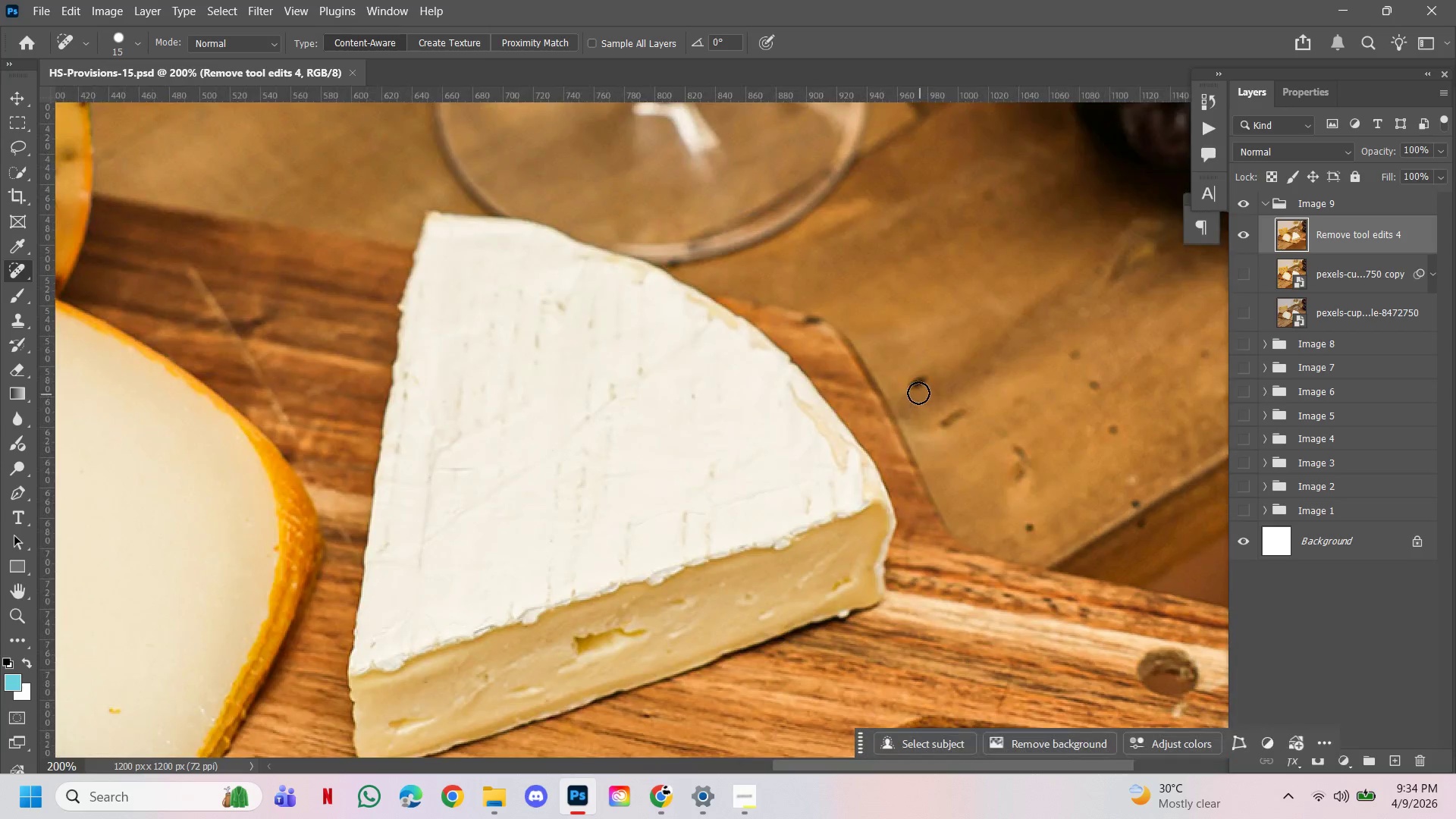 
hold_key(key=ControlLeft, duration=1.34)
double_click([1127, 279])
 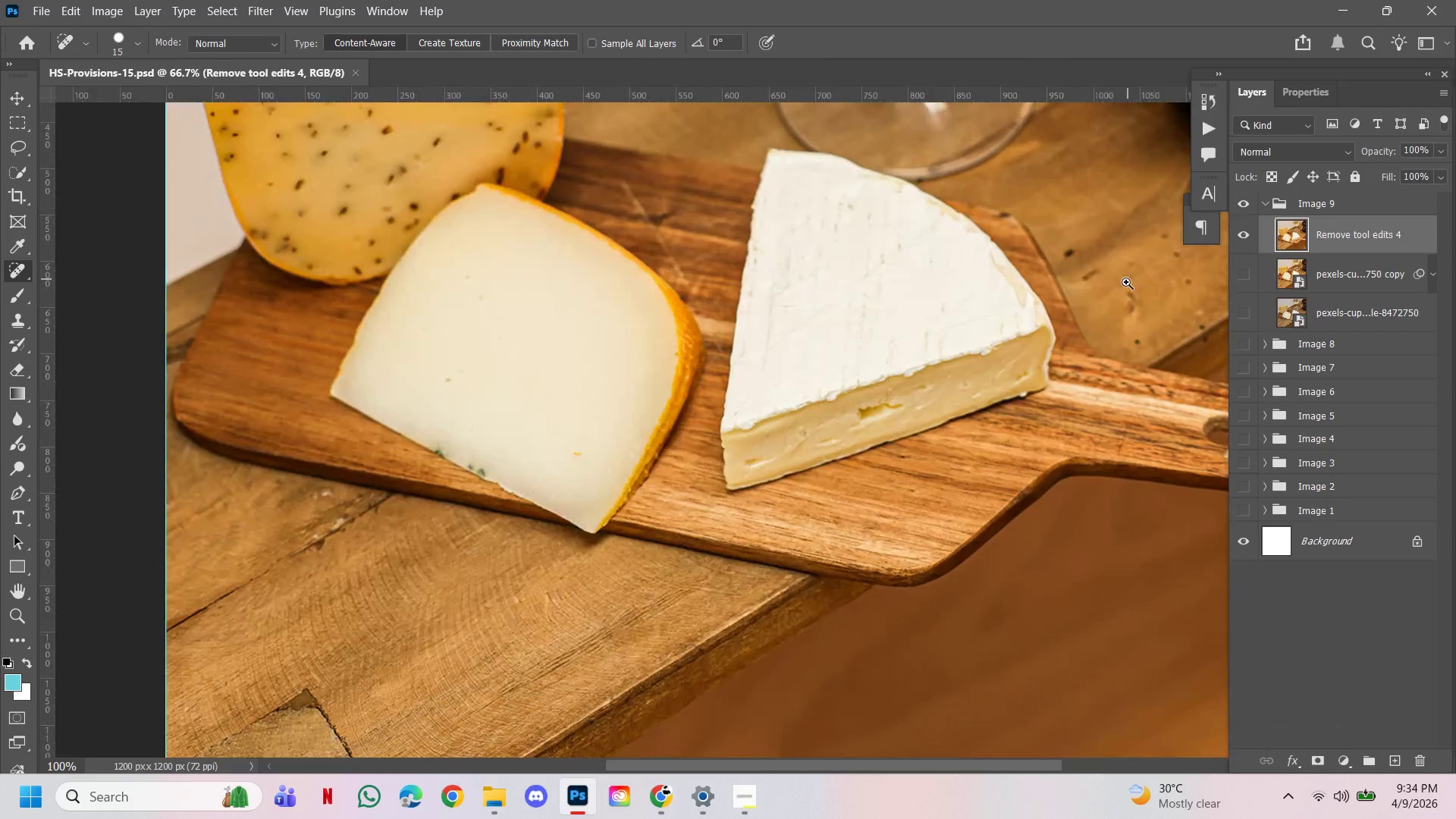 
triple_click([1128, 279])
 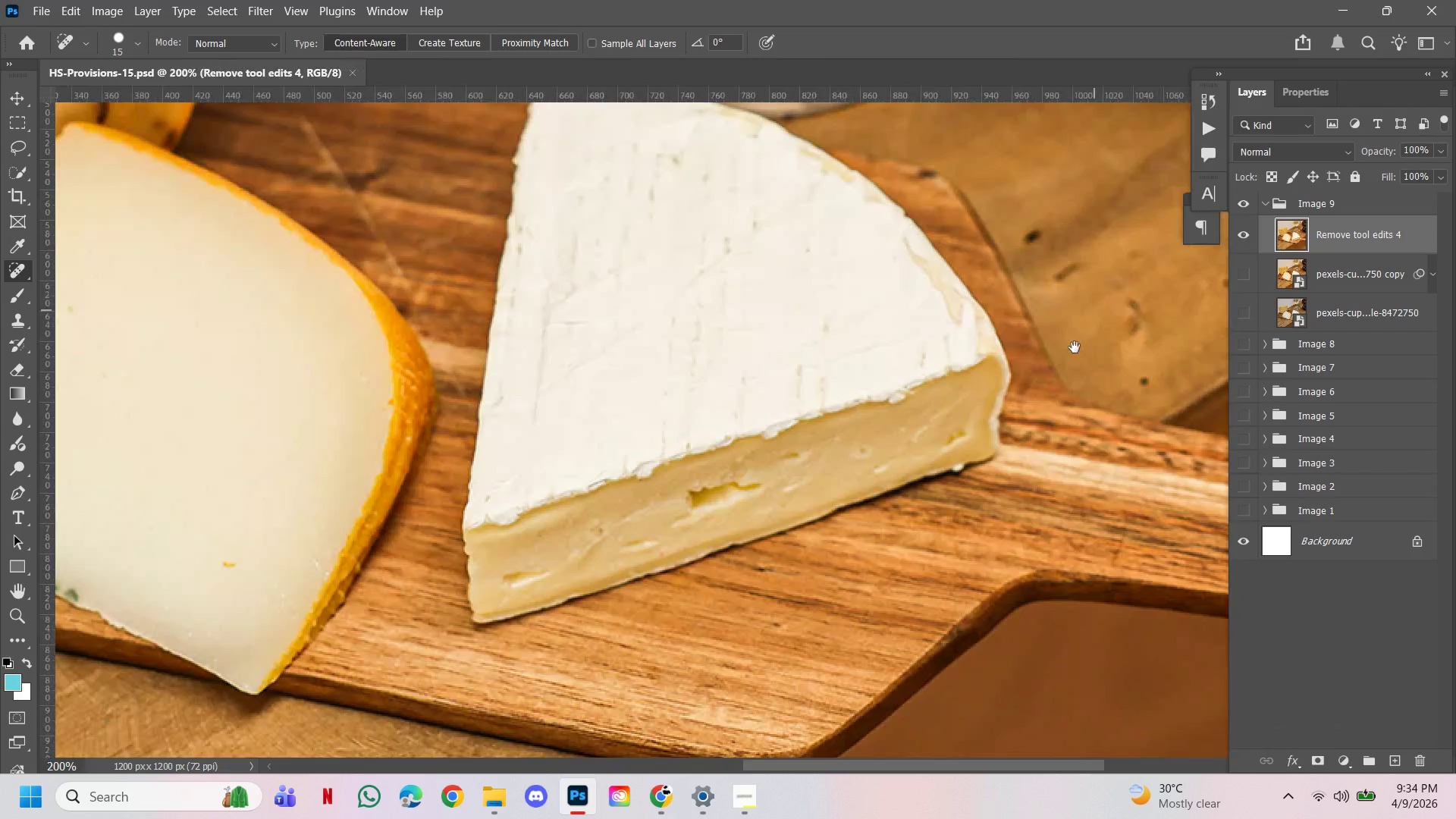 
left_click_drag(start_coordinate=[1096, 308], to_coordinate=[981, 454])
 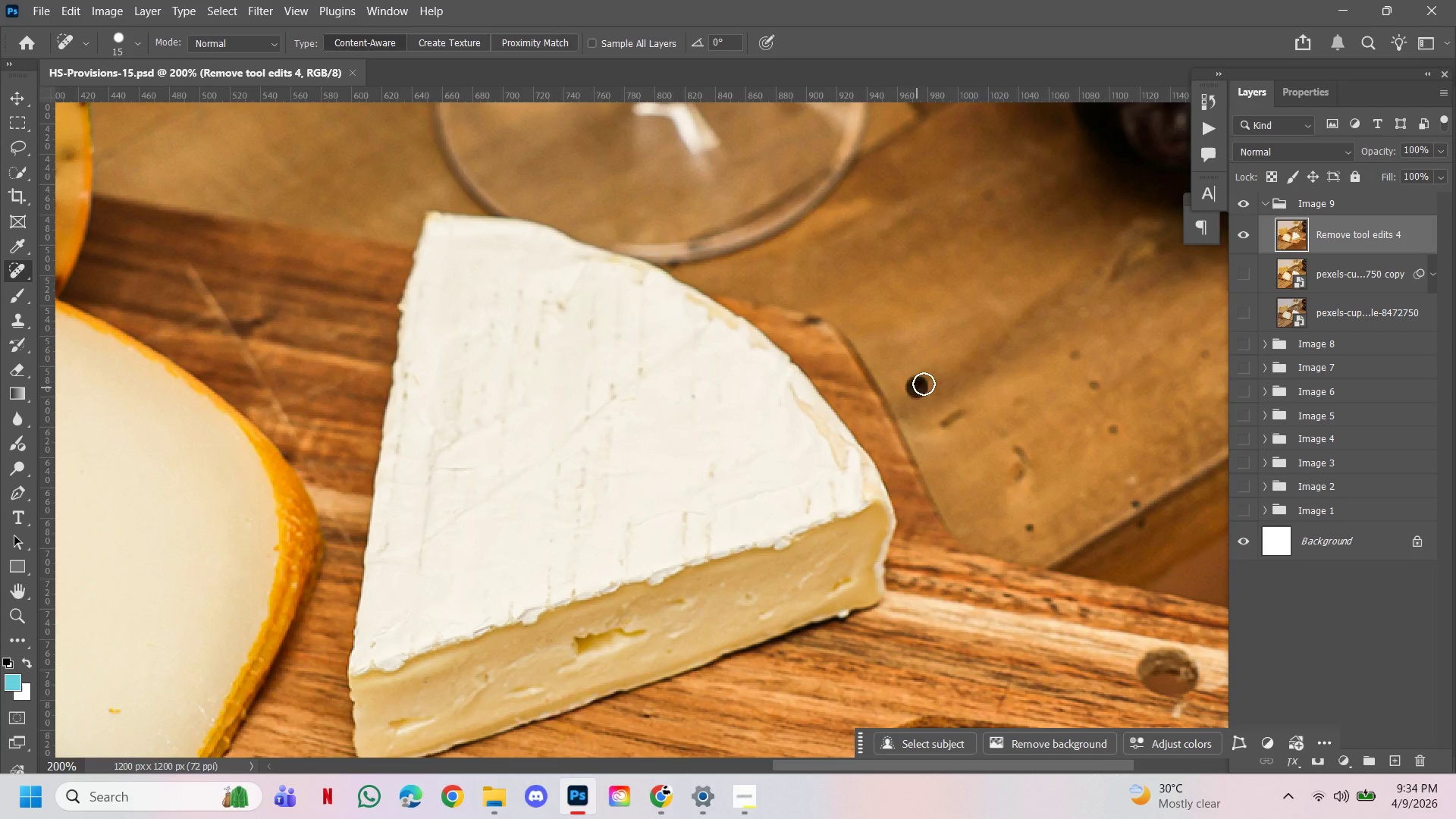 
double_click([927, 376])
 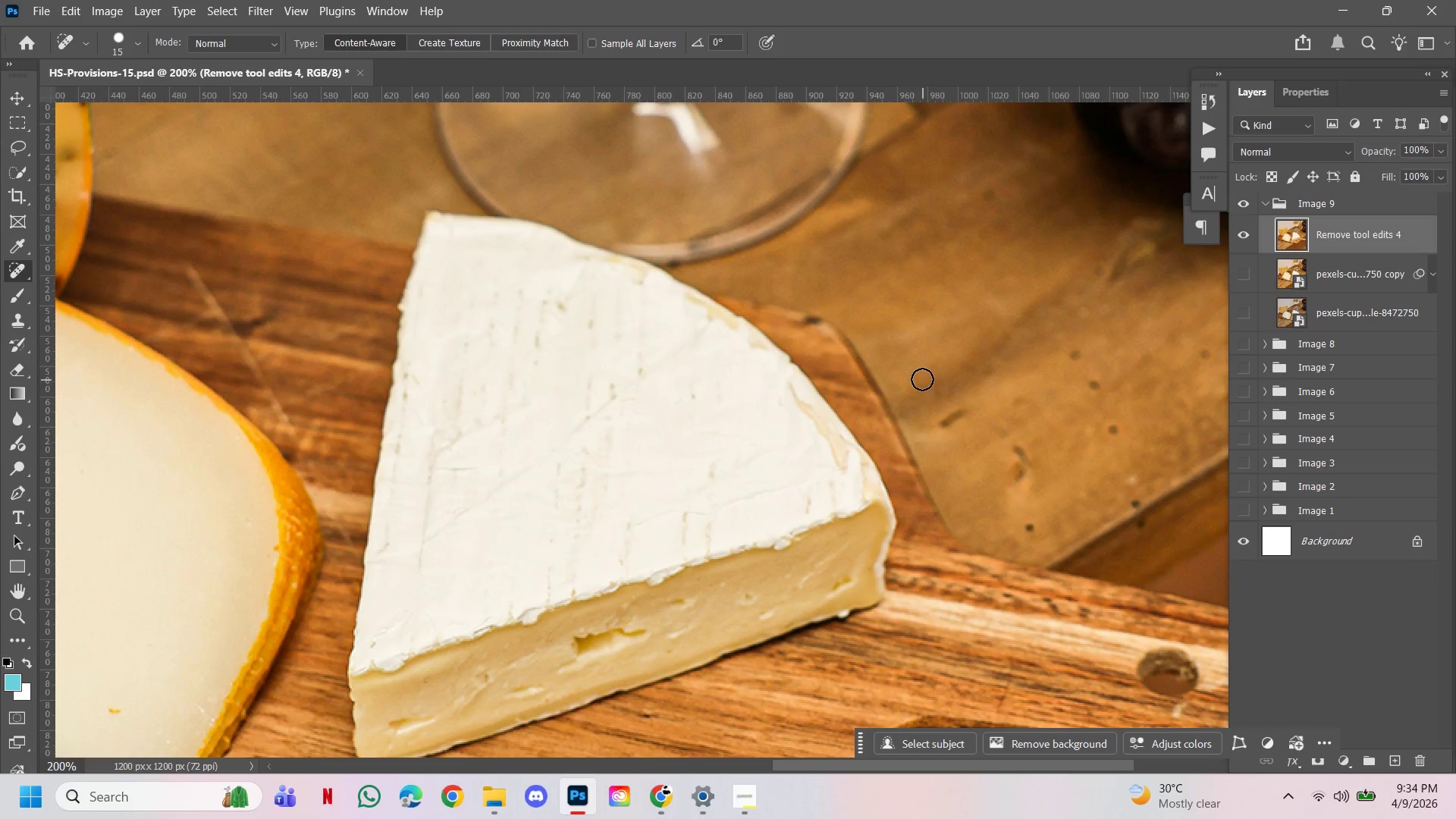 
left_click([918, 376])
 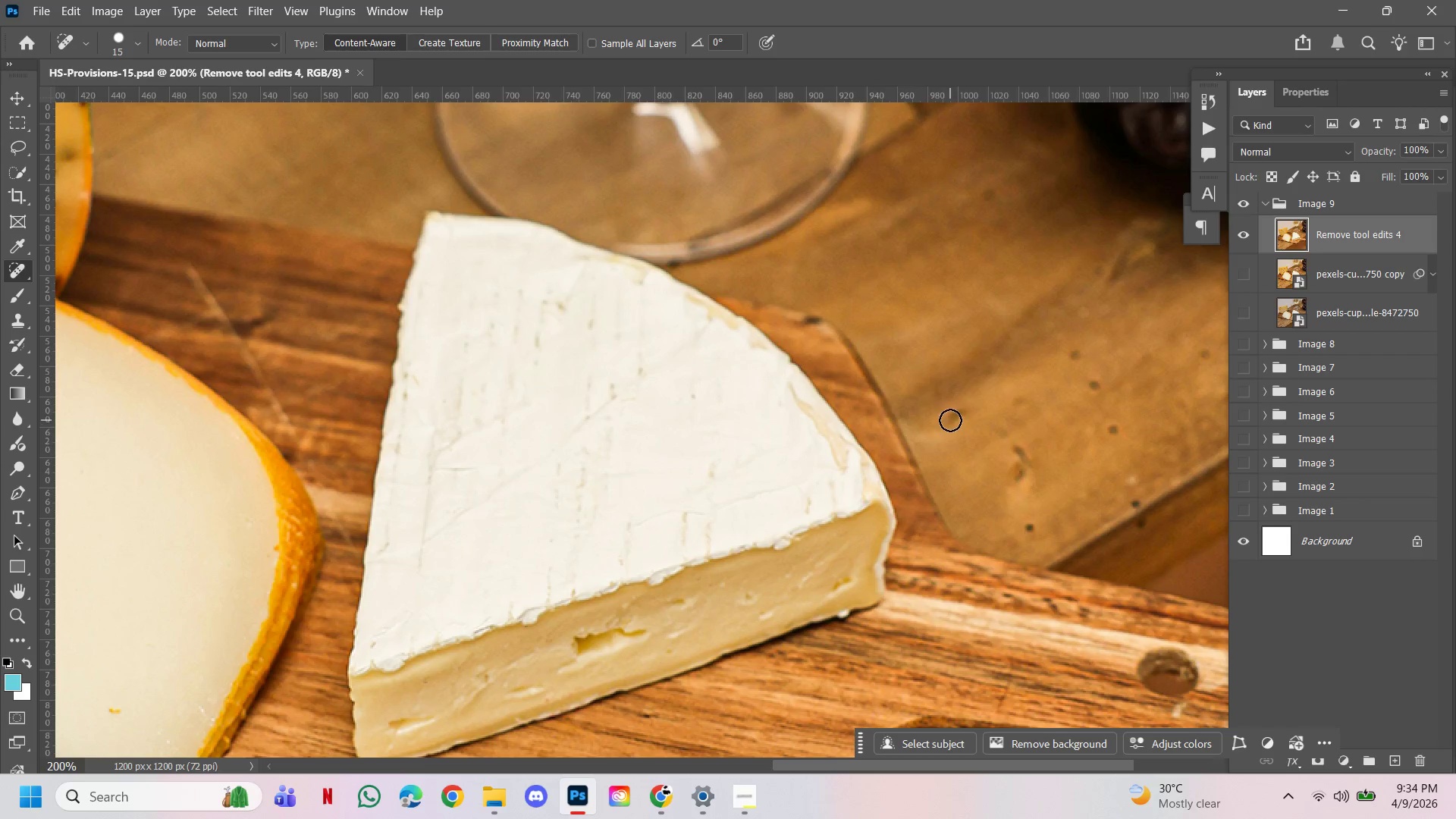 
triple_click([968, 419])
 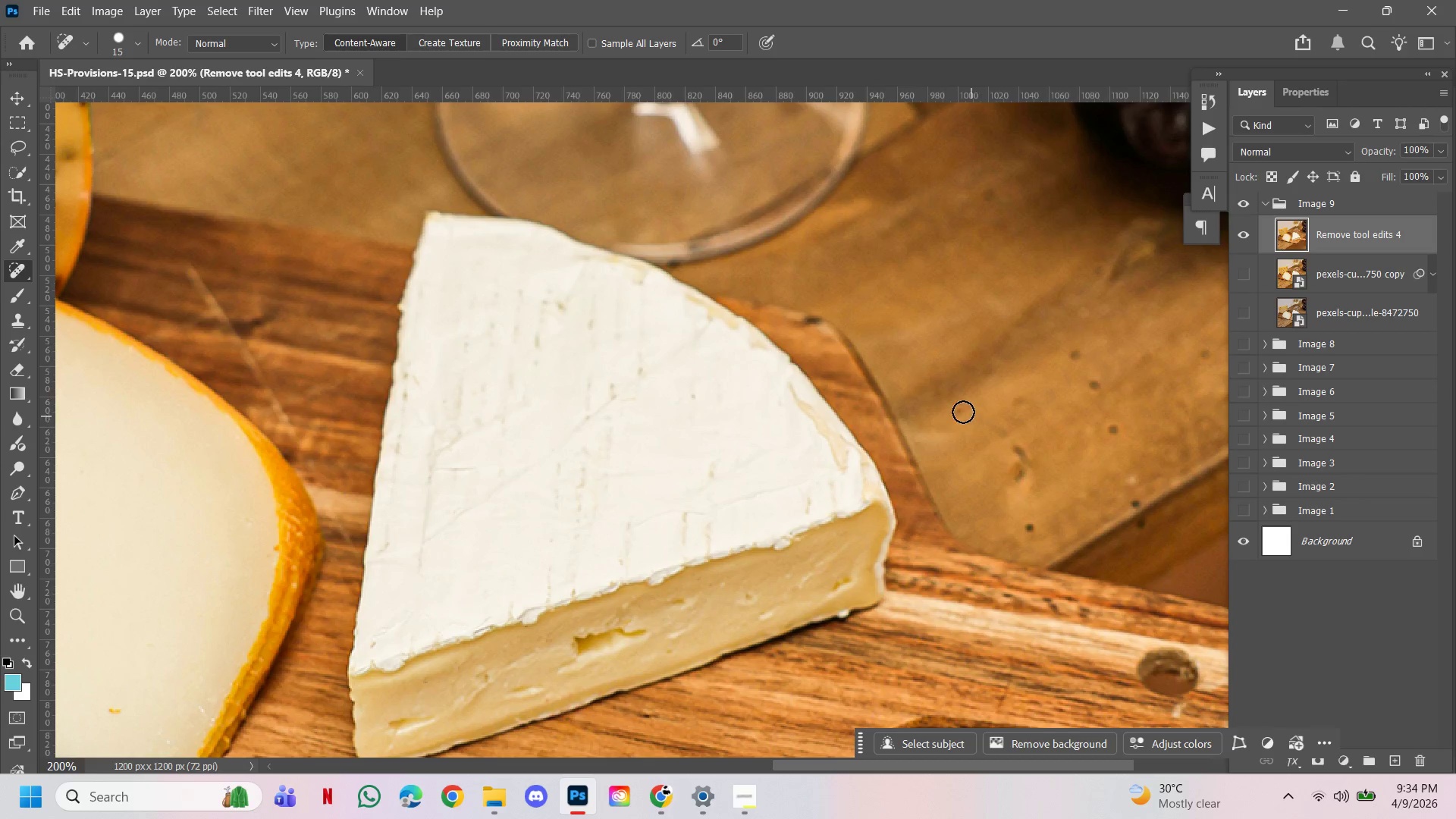 
left_click([957, 408])
 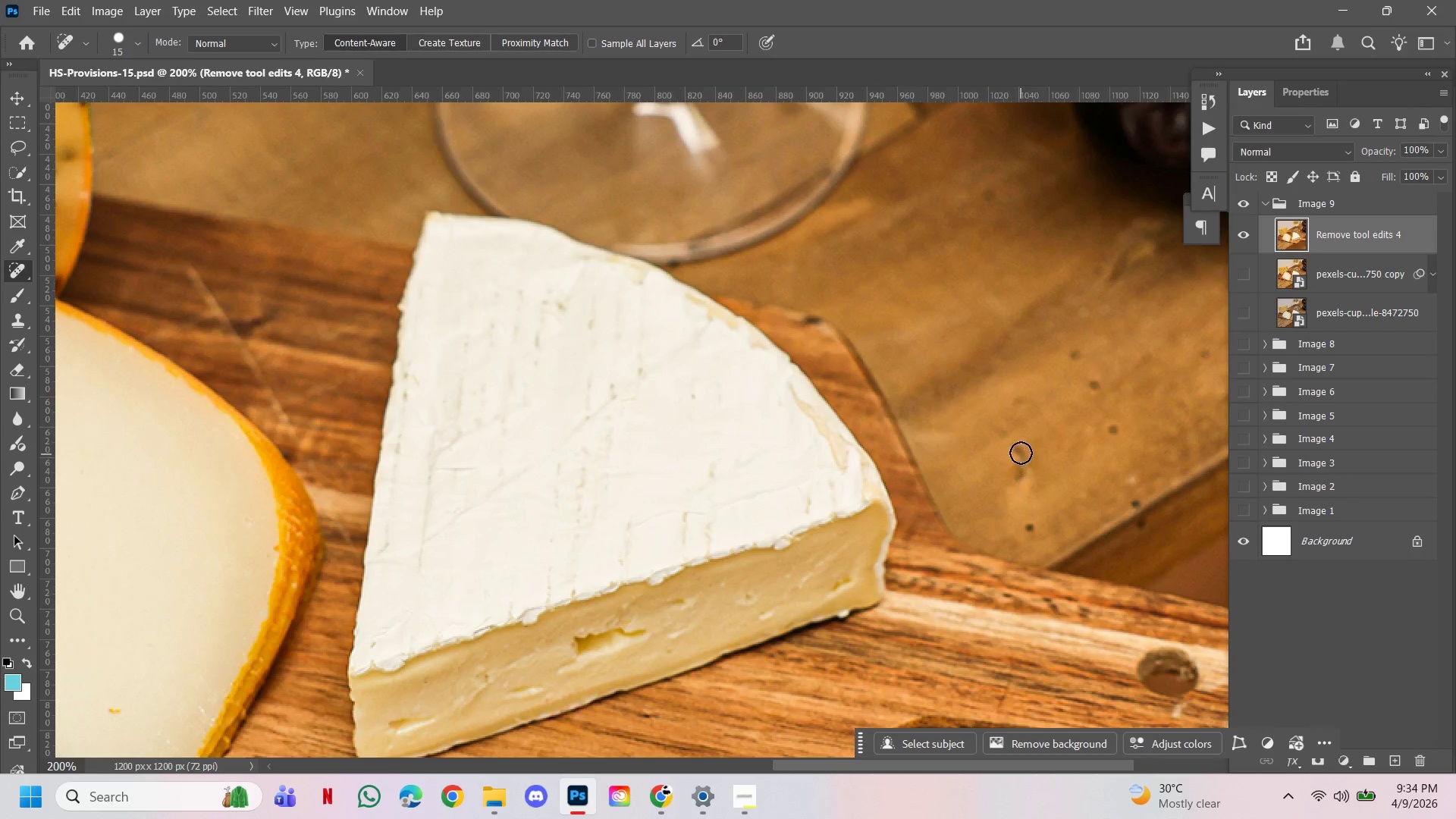 
left_click_drag(start_coordinate=[1020, 450], to_coordinate=[1012, 481])
 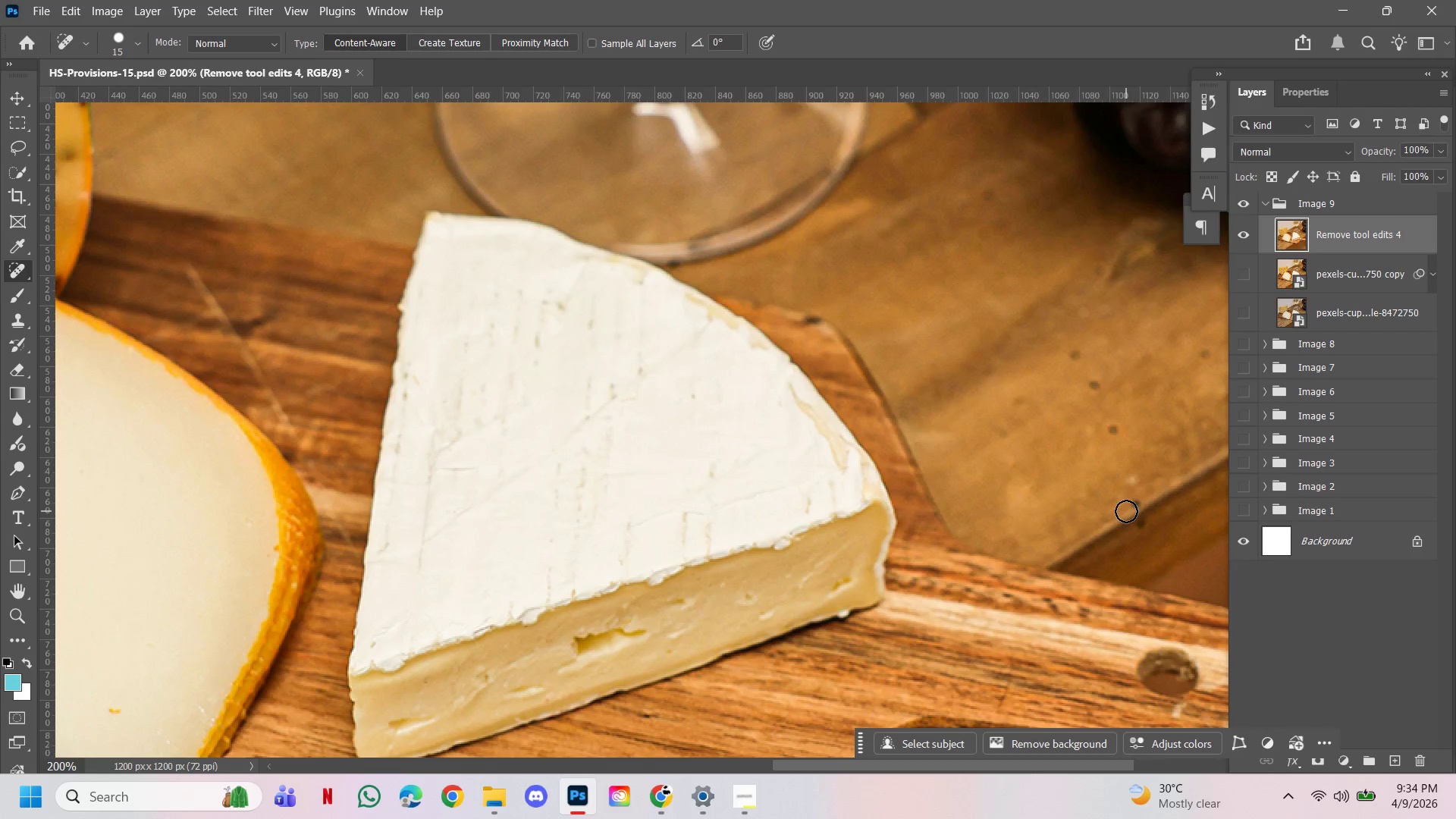 
left_click_drag(start_coordinate=[1134, 487], to_coordinate=[1147, 479])
 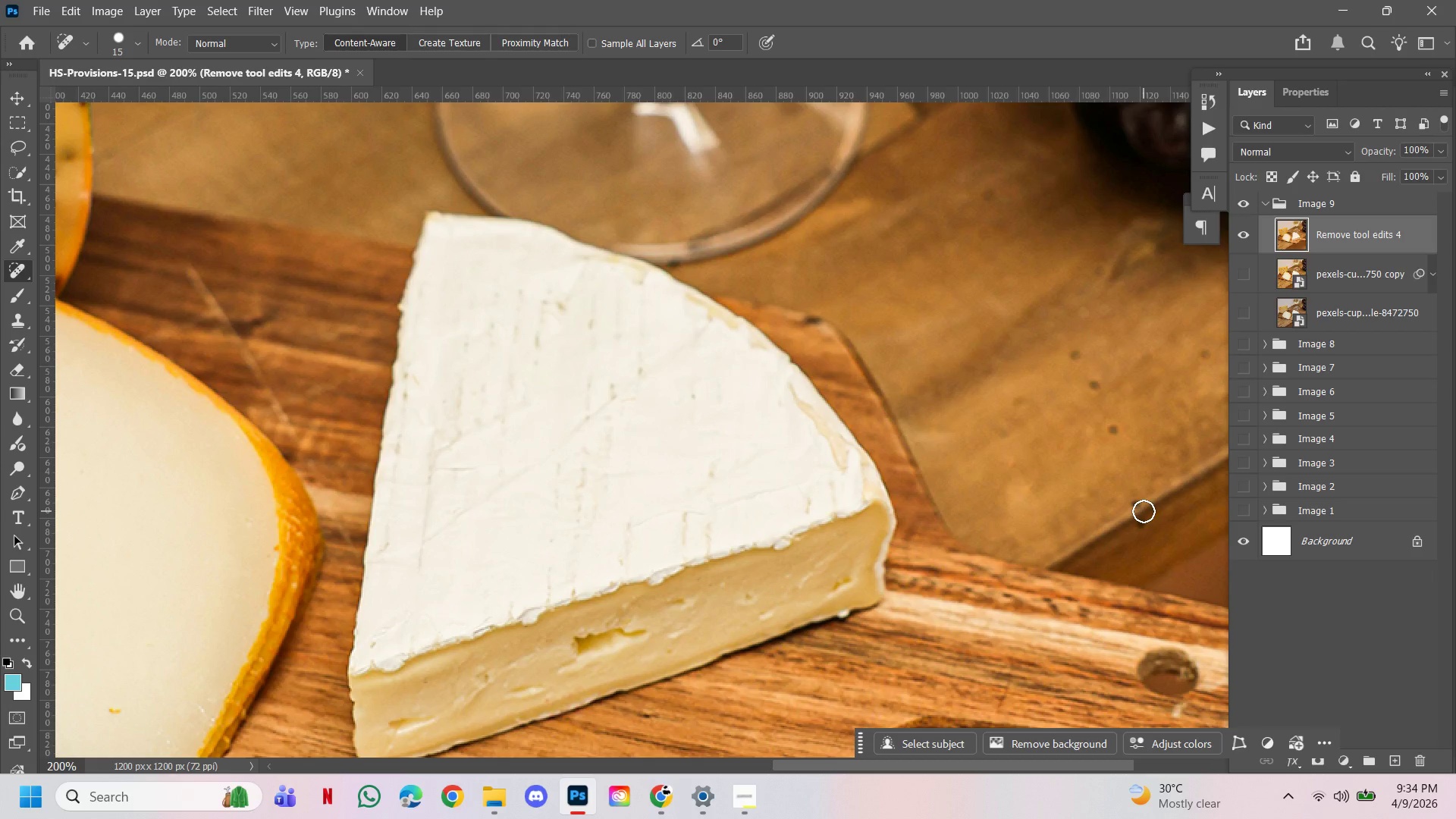 
wait(7.69)
 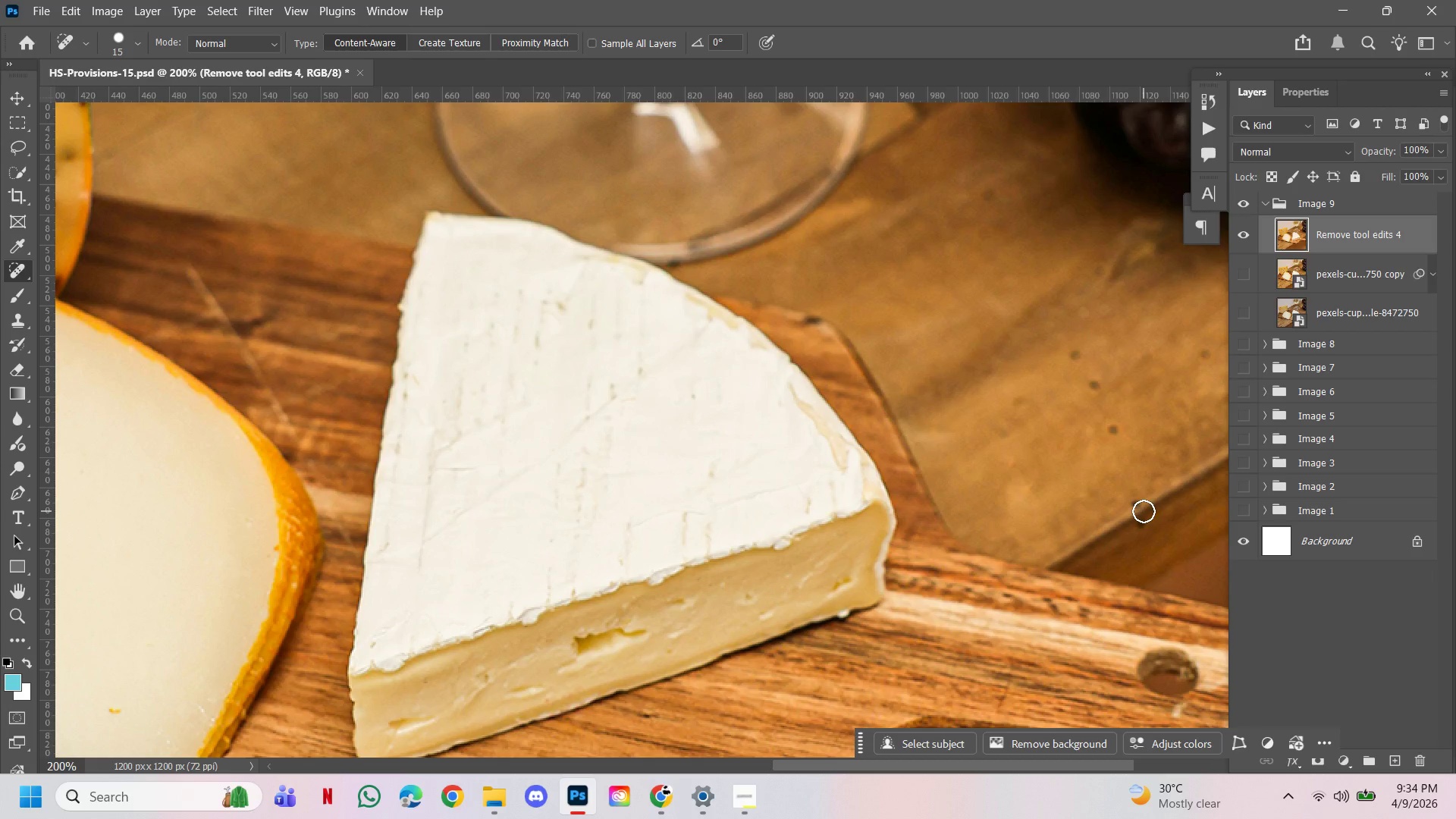 
left_click([1113, 427])
 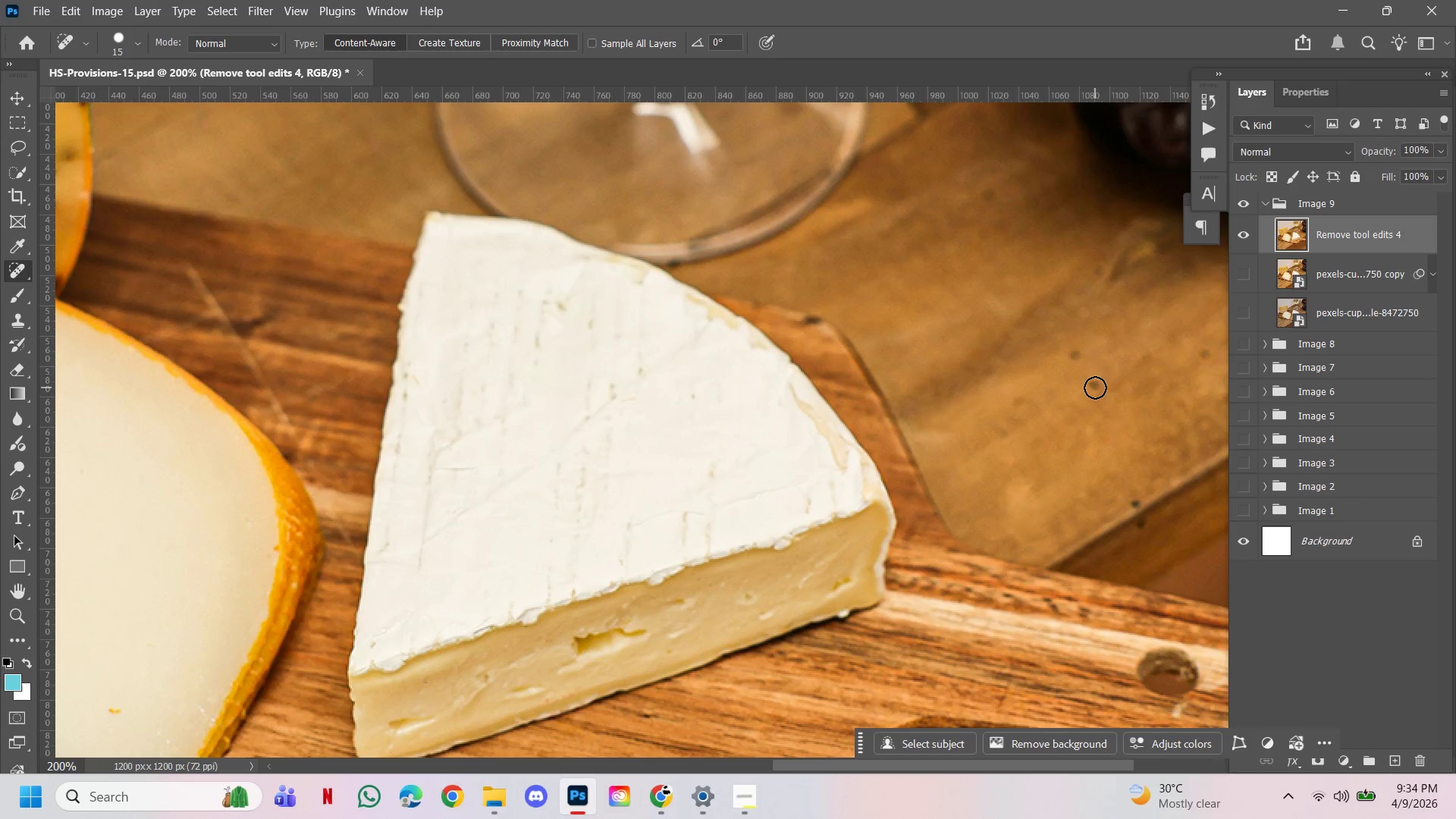 
left_click([1097, 393])
 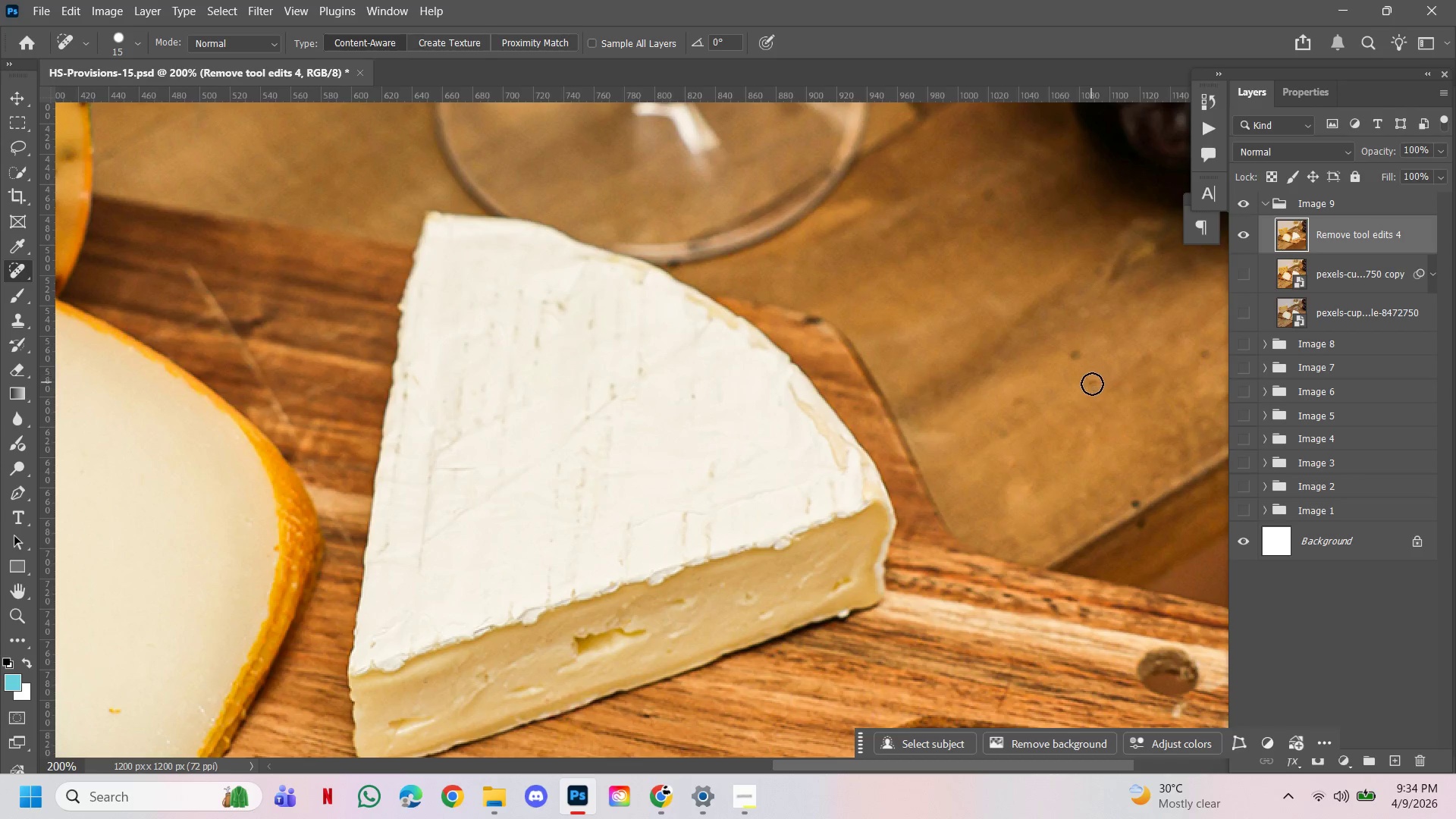 
left_click([1095, 387])
 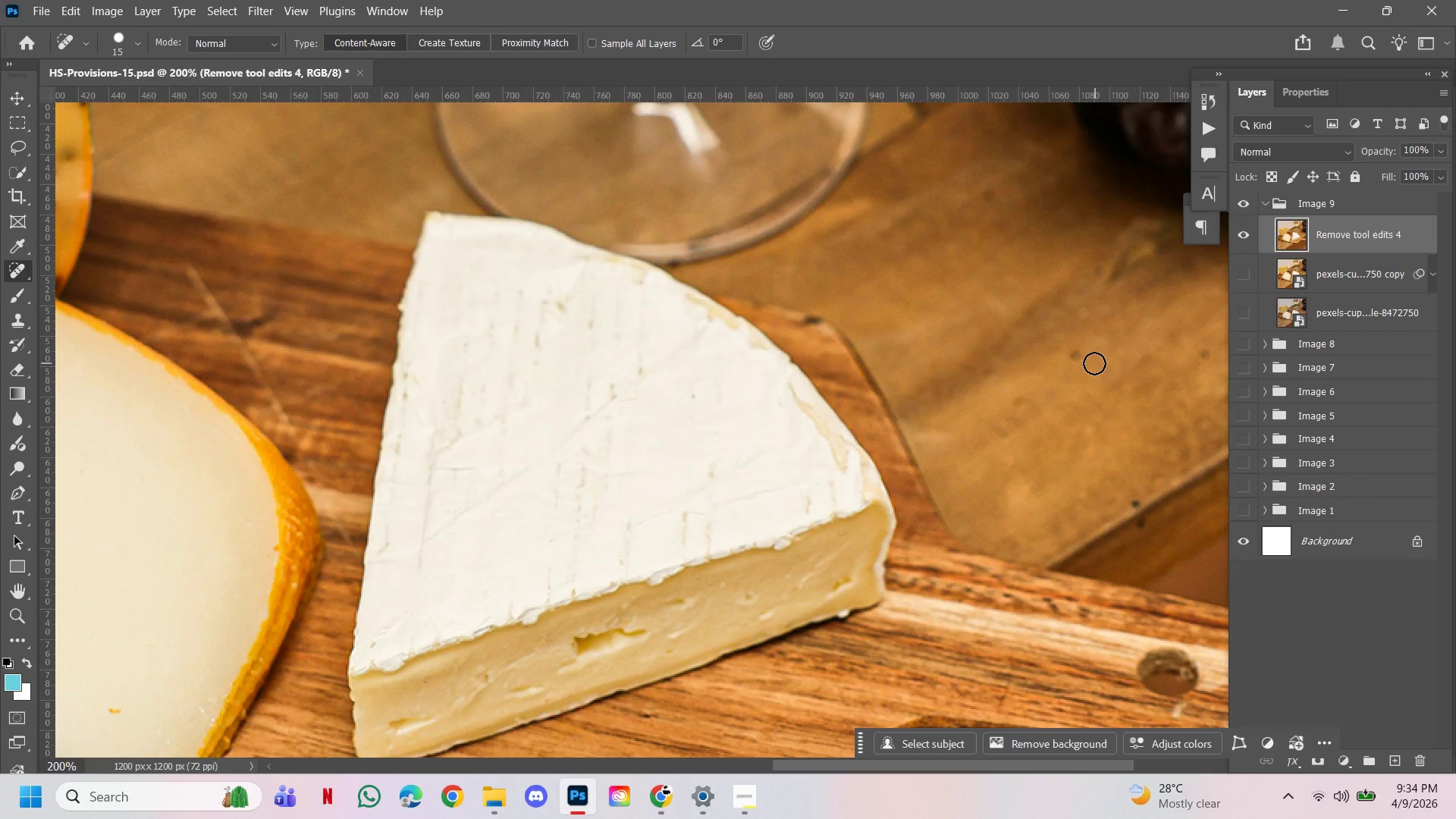 
wait(18.47)
 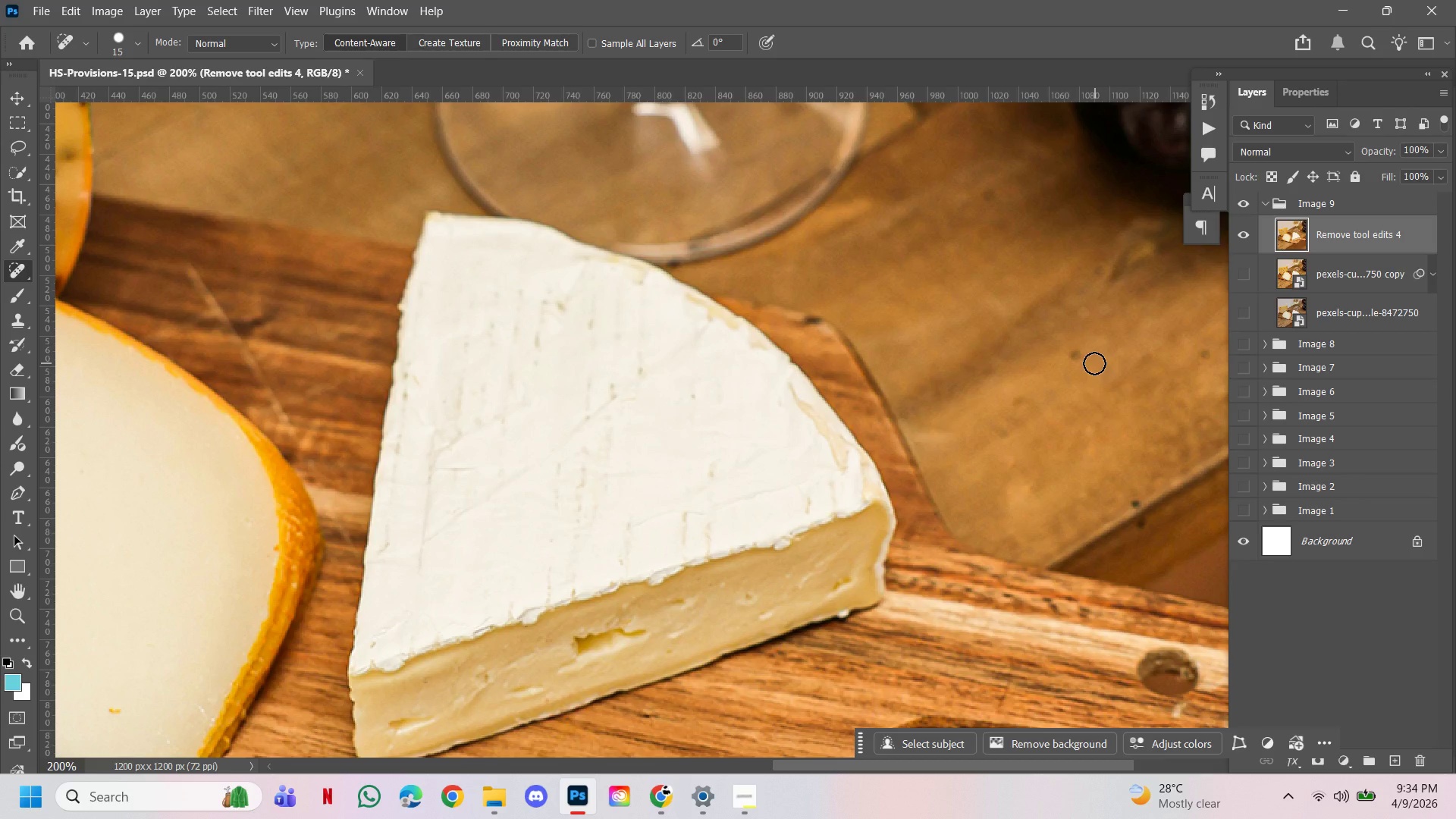 
key(BracketRight)
 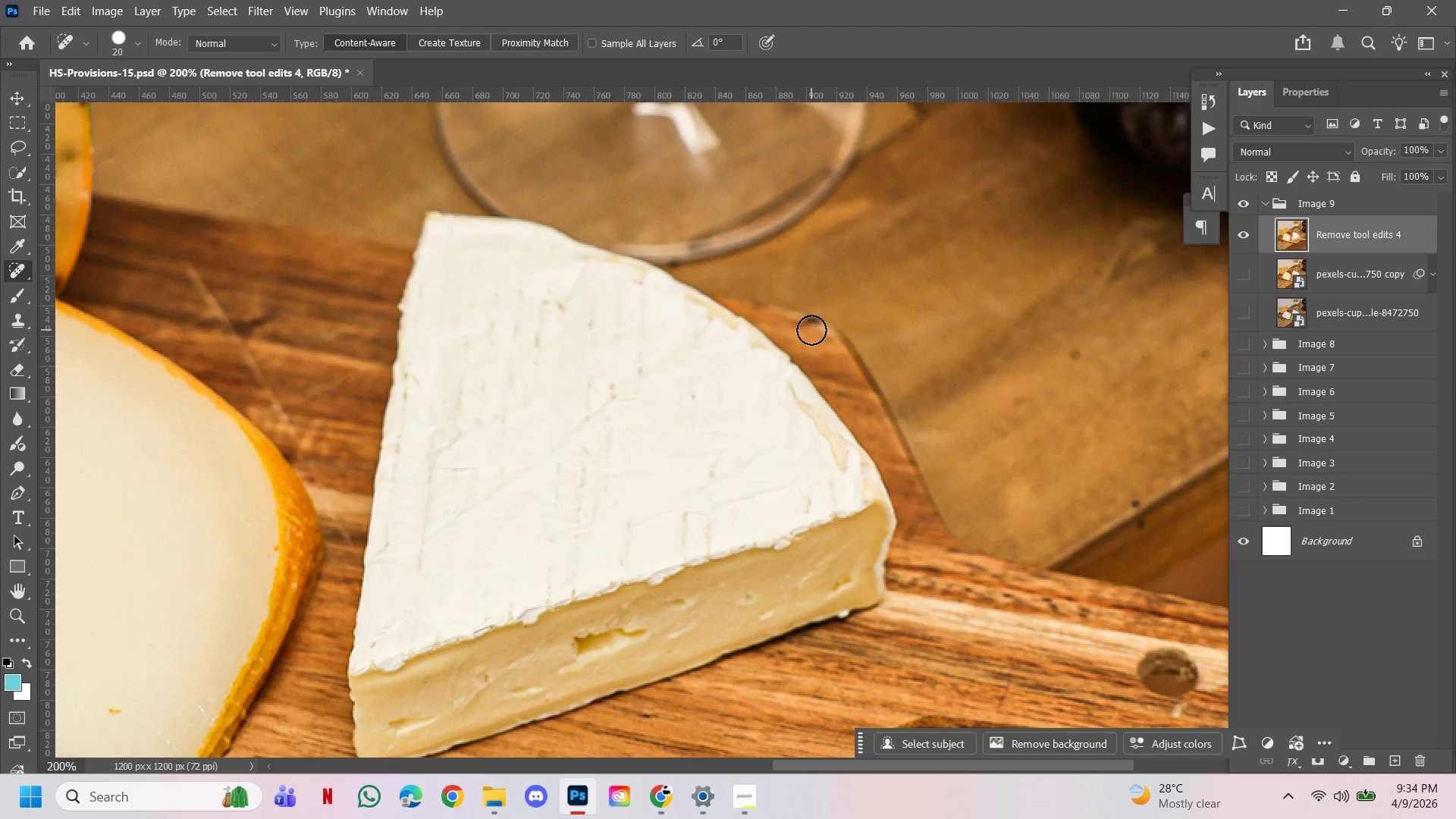 
left_click([811, 330])
 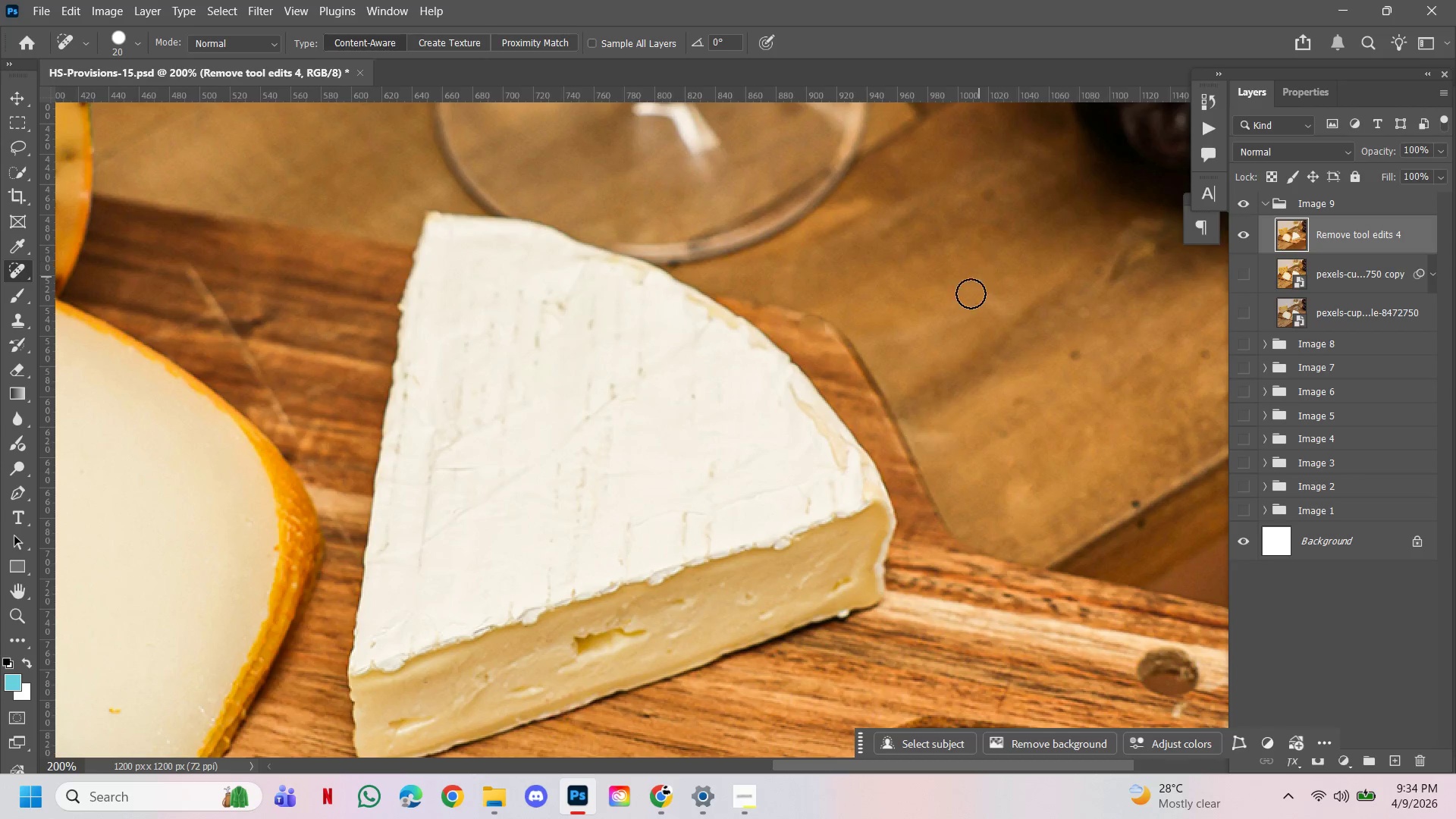 
key(Control+Z)
 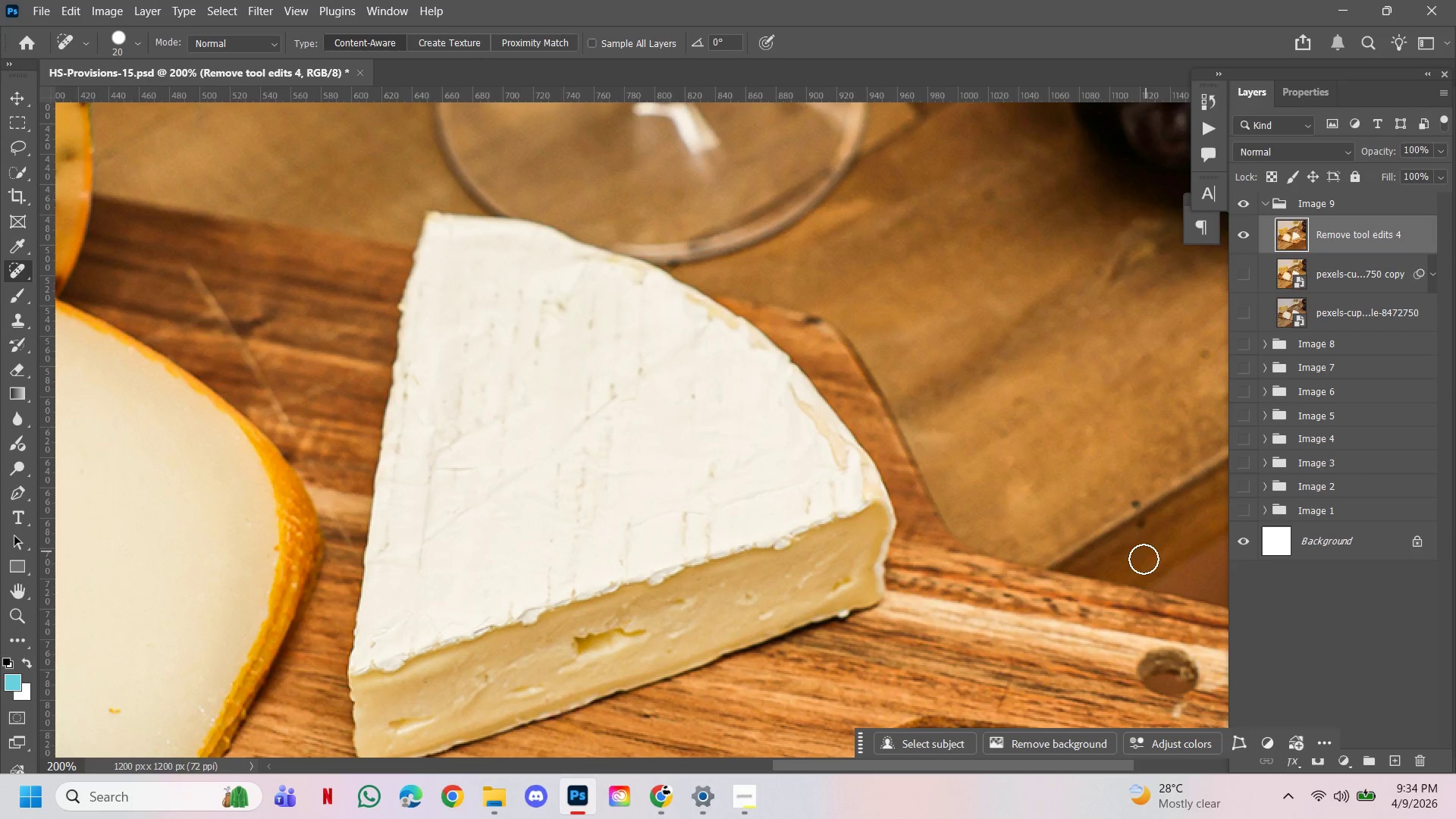 
left_click([1131, 500])
 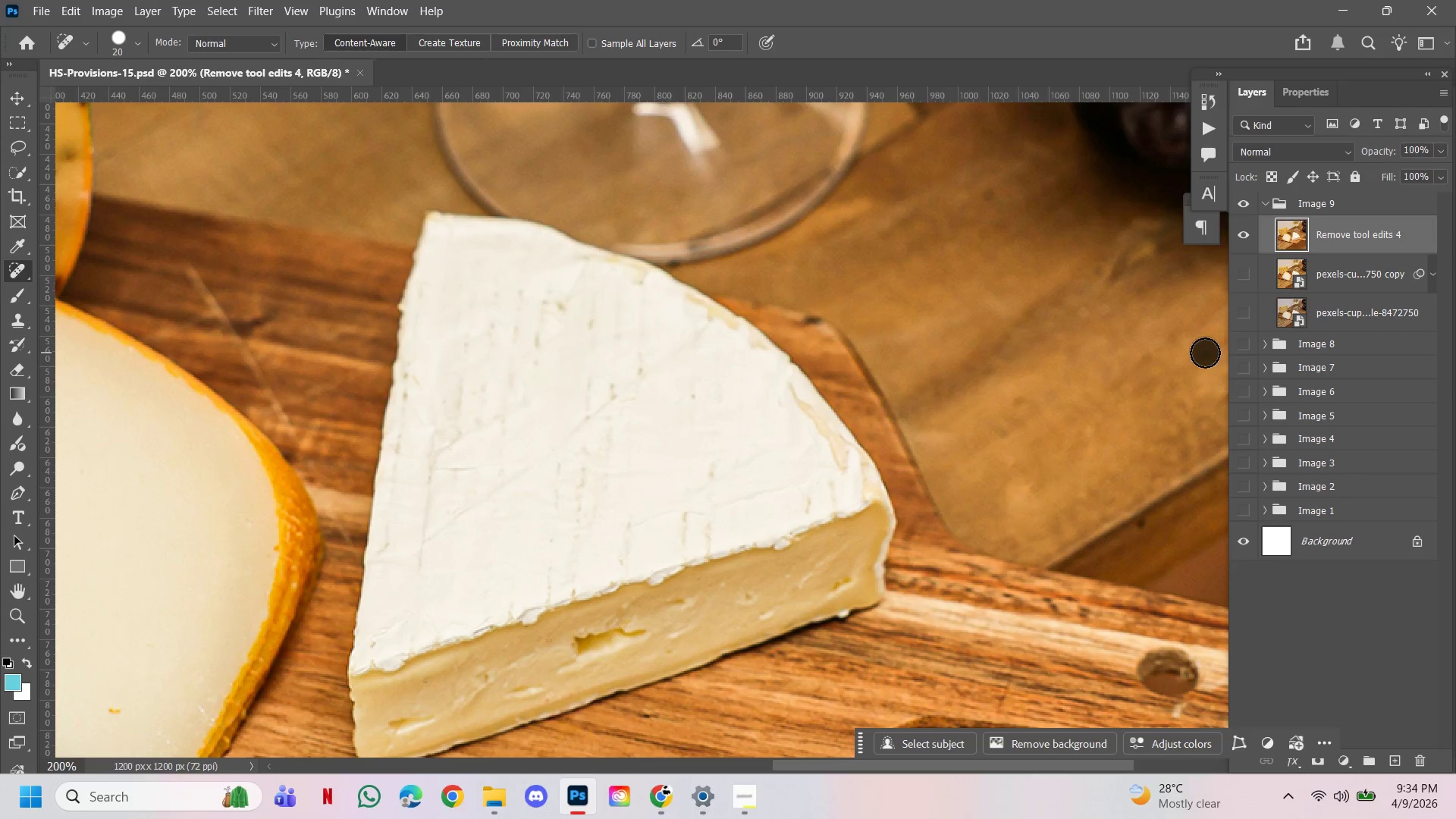 
hold_key(key=Space, duration=0.88)
 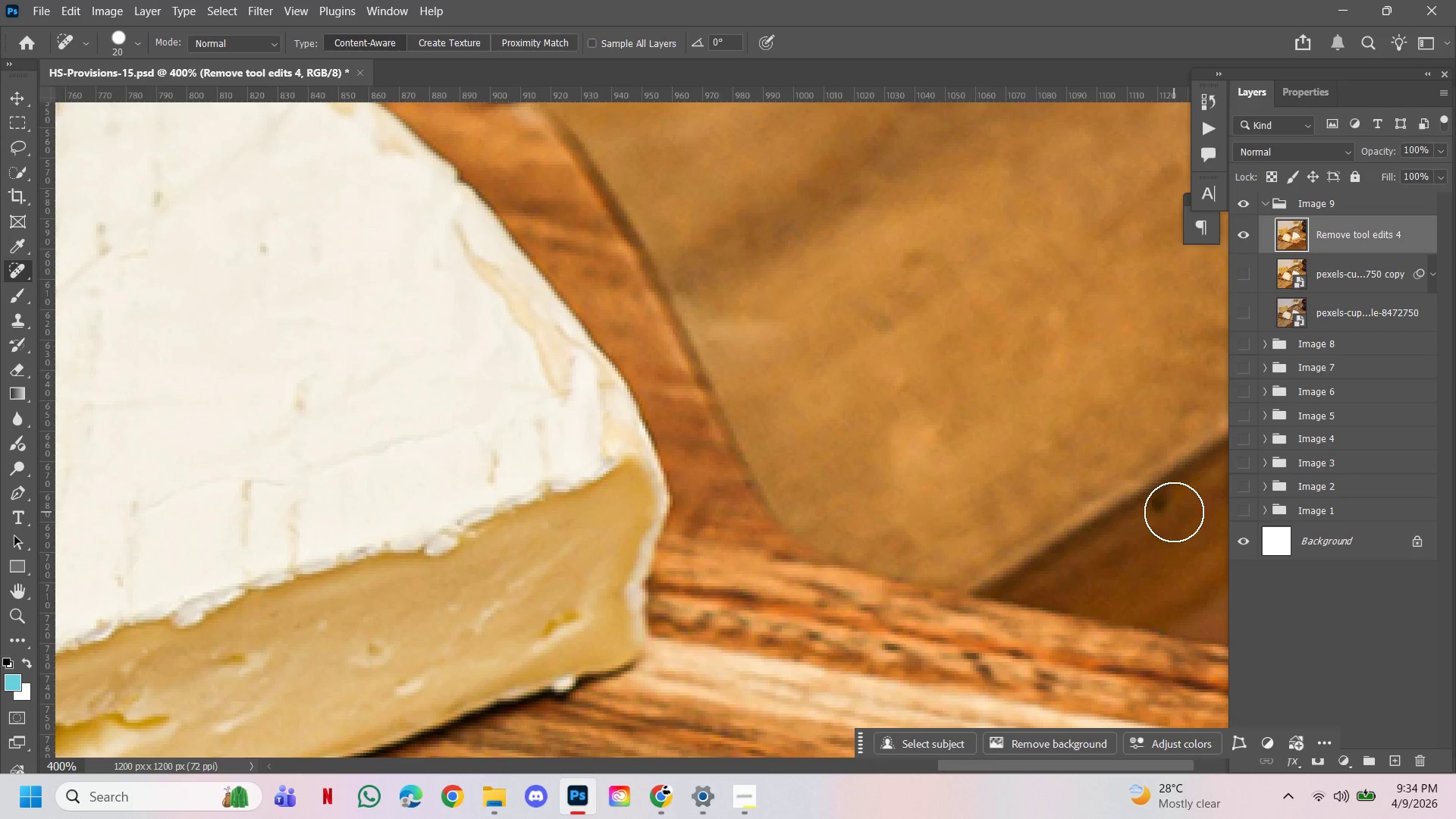 
hold_key(key=ControlLeft, duration=0.84)
double_click([1119, 547])
 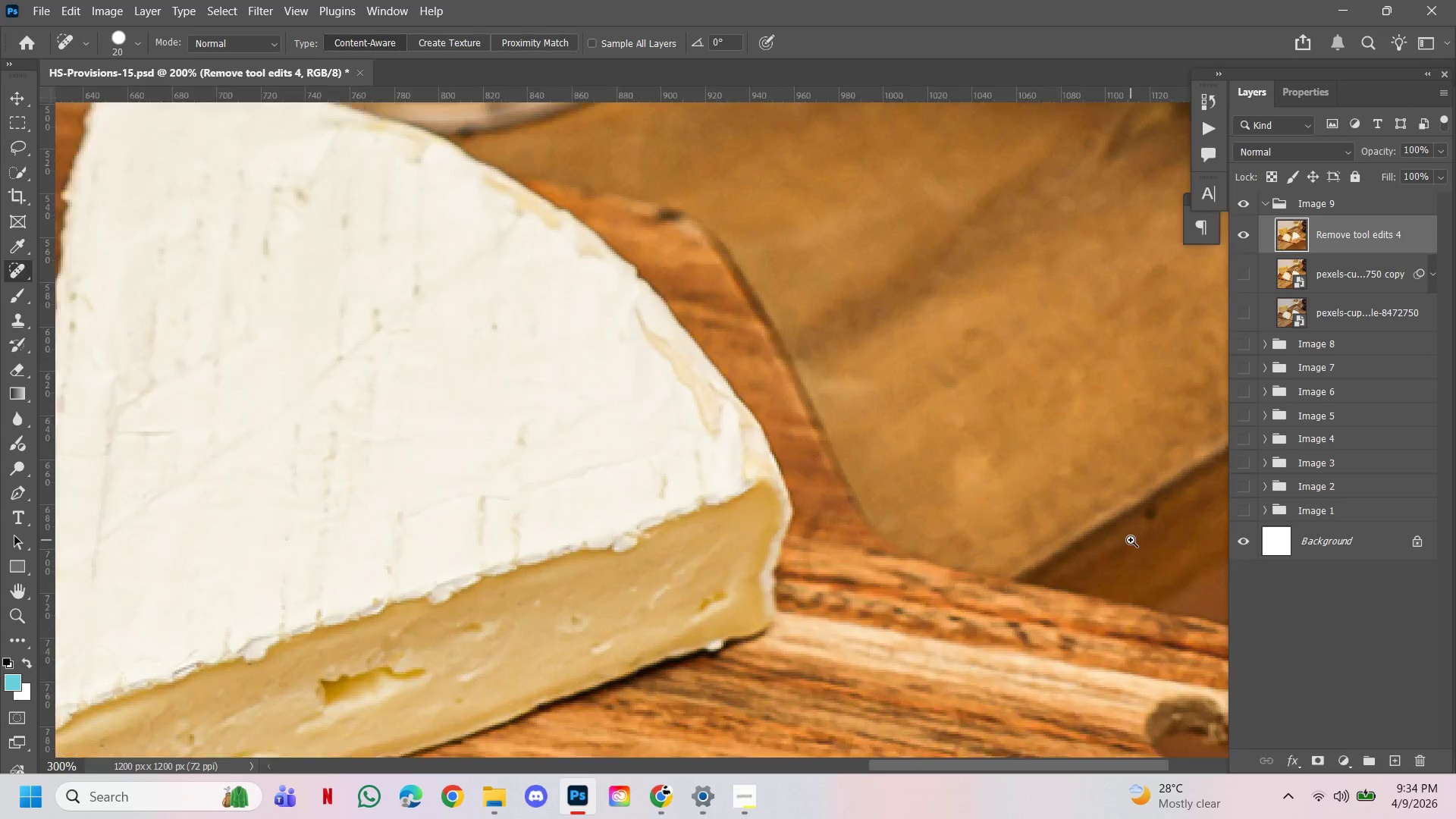 
triple_click([1131, 540])
 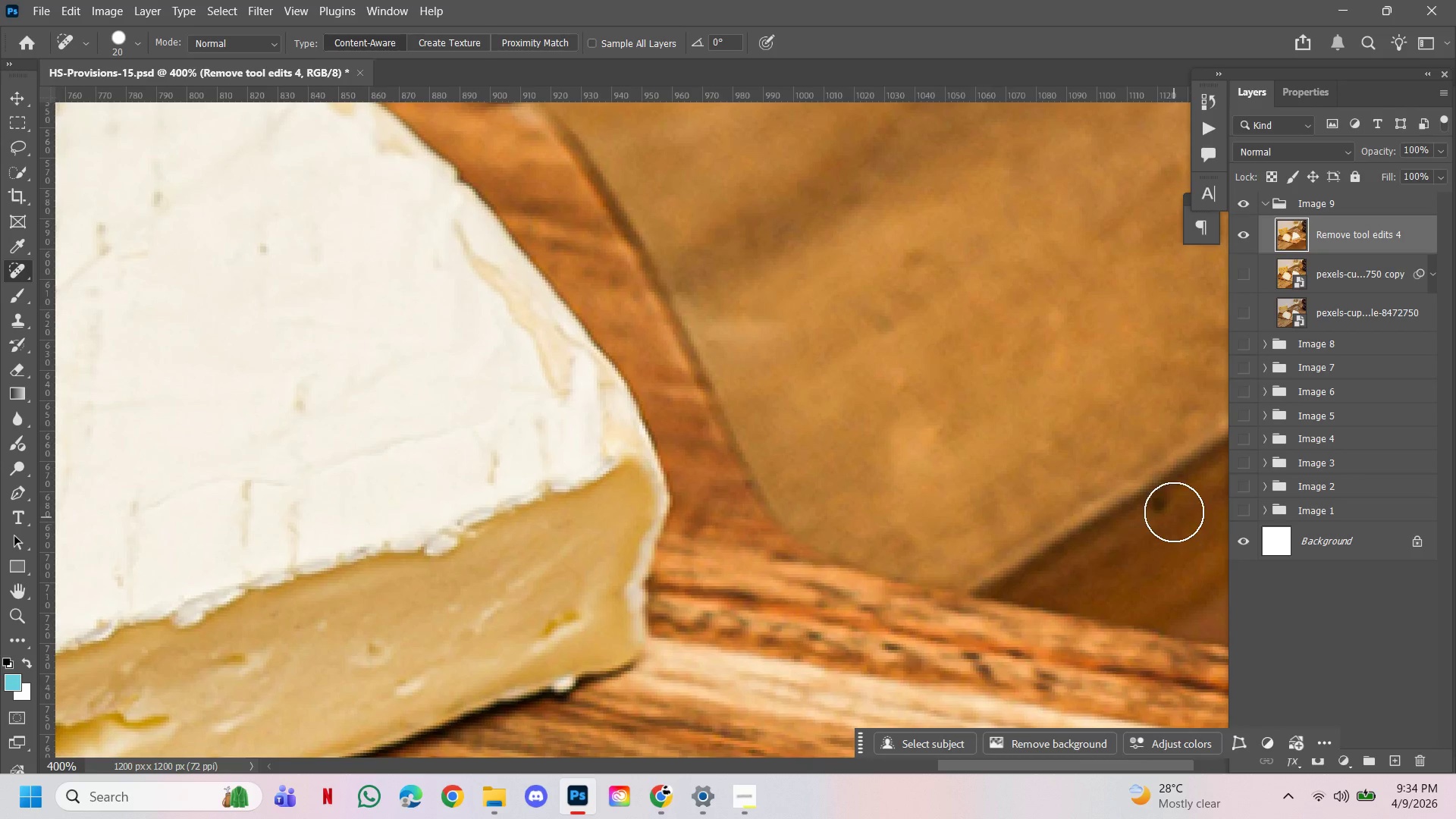 
left_click([1174, 512])
 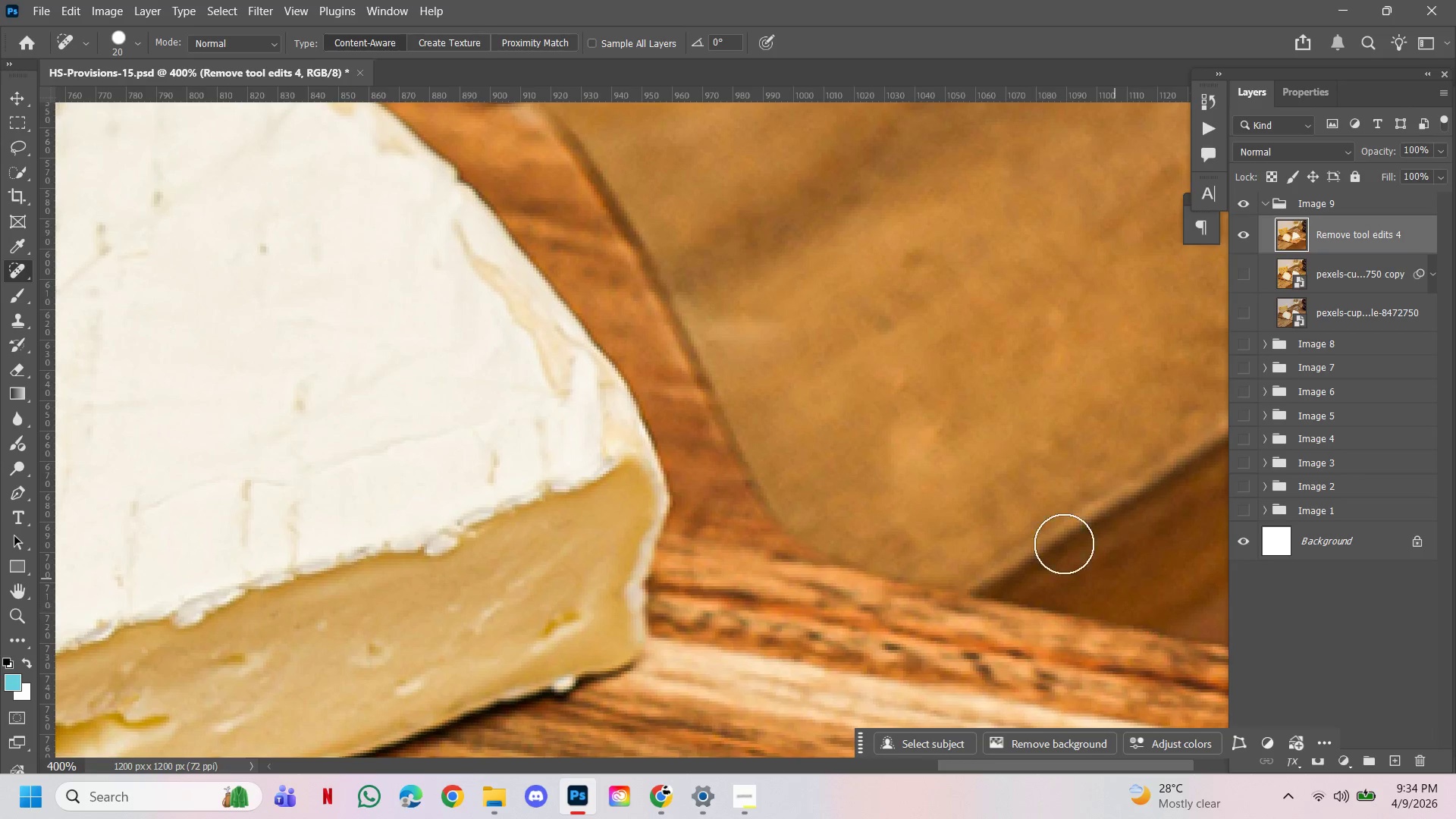 
hold_key(key=Space, duration=1.25)
 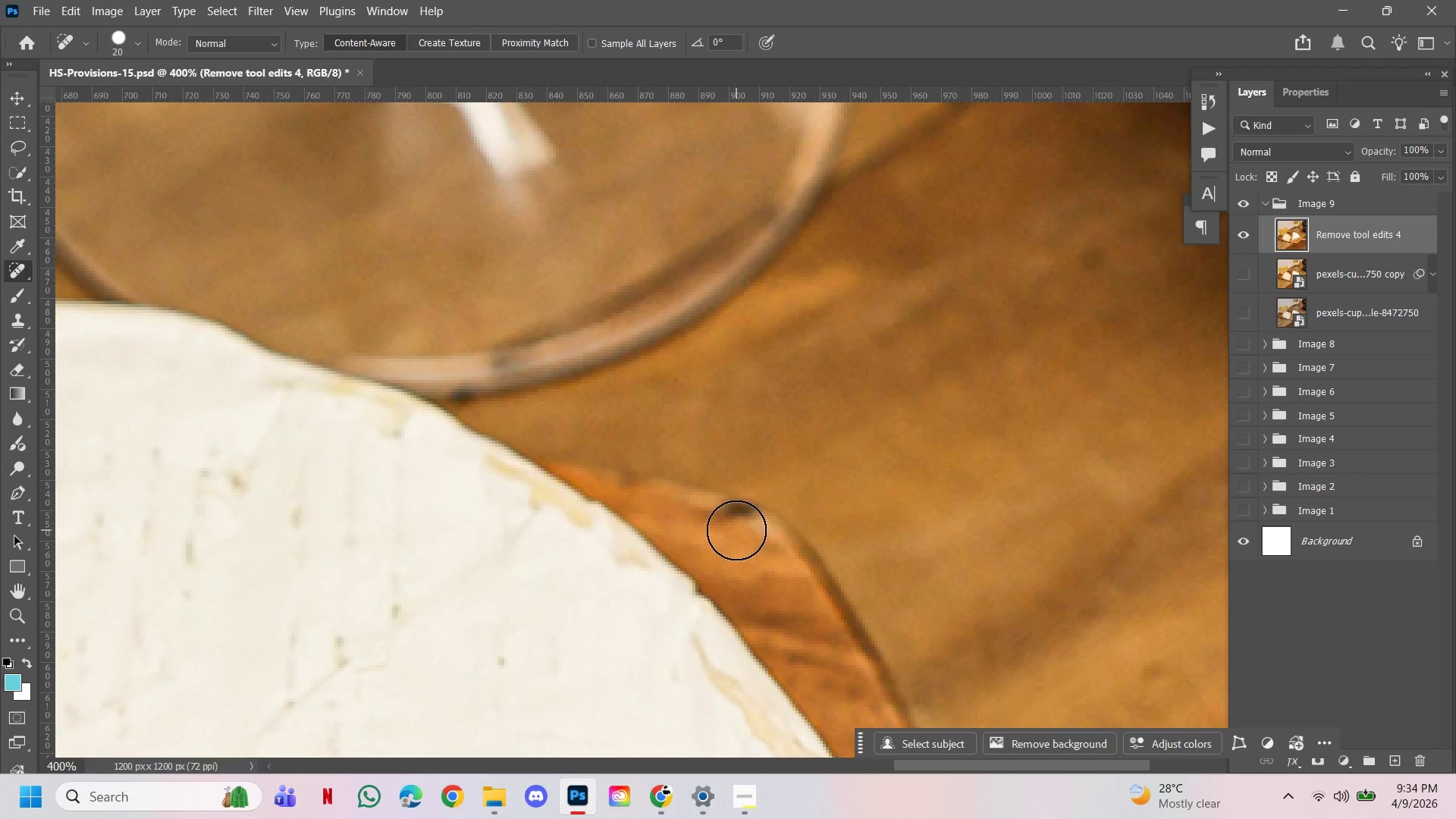 
left_click_drag(start_coordinate=[818, 334], to_coordinate=[962, 598])
 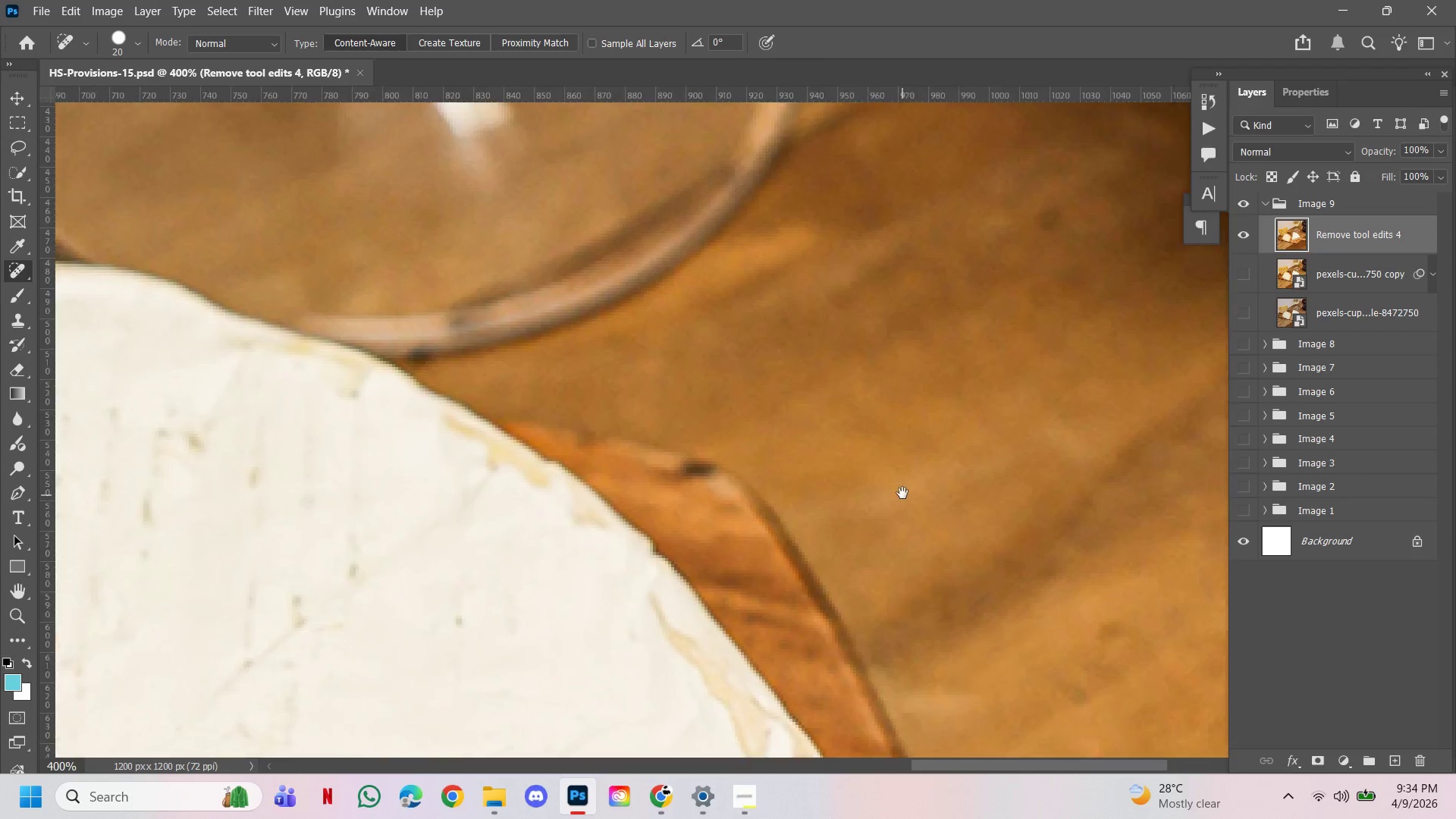 
left_click_drag(start_coordinate=[902, 494], to_coordinate=[907, 453])
 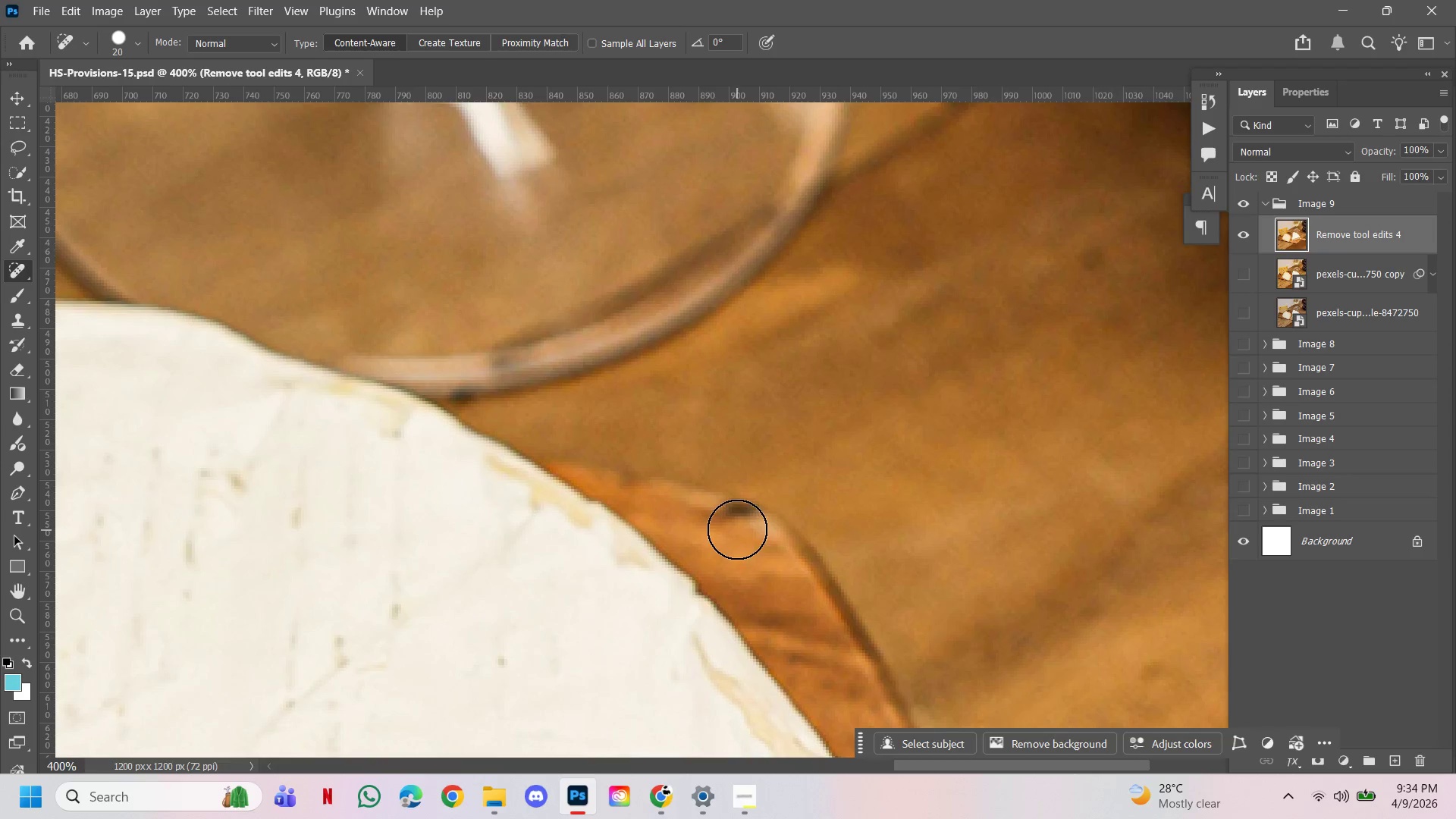 
left_click_drag(start_coordinate=[739, 526], to_coordinate=[742, 535])
 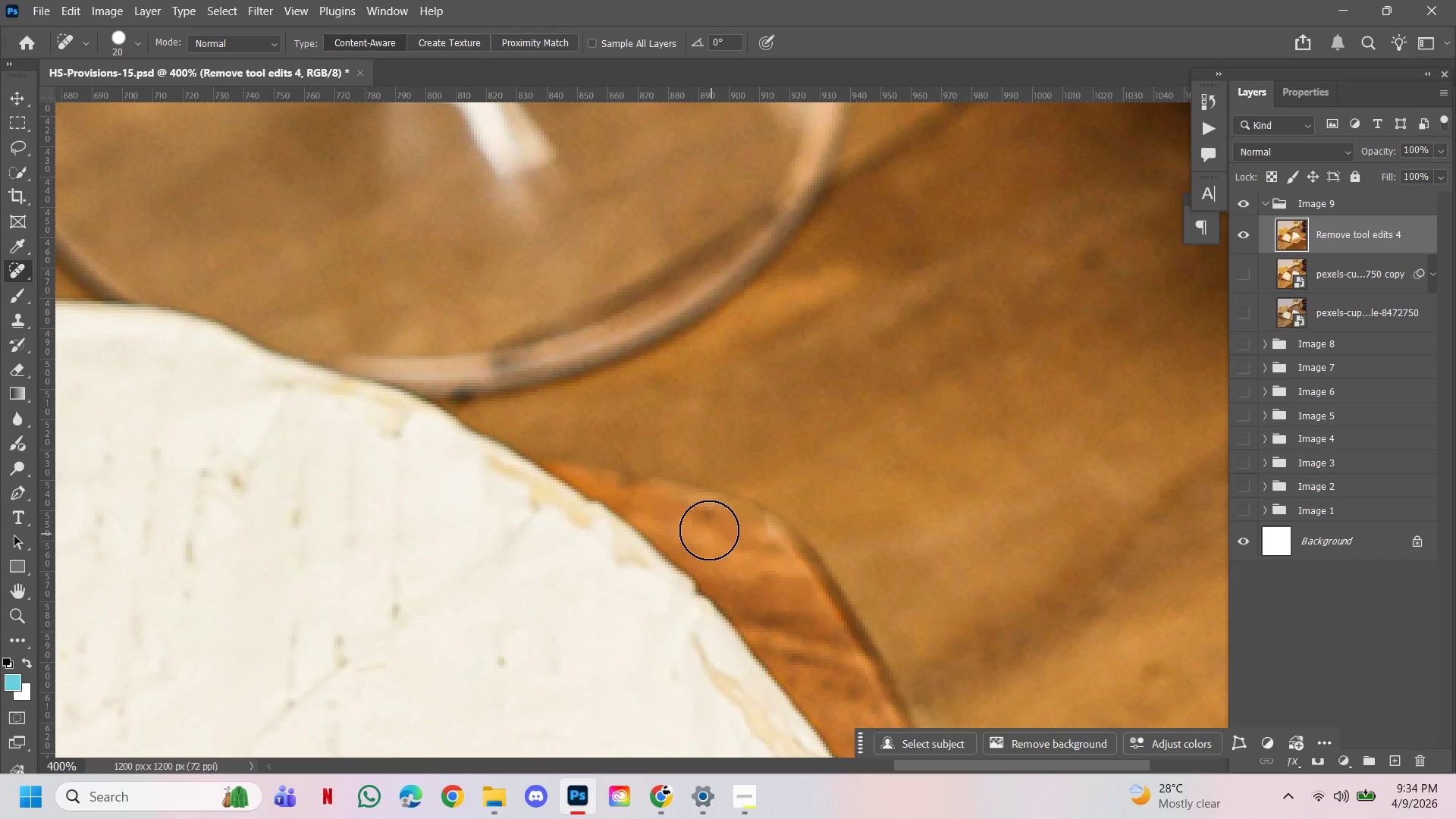 
left_click([706, 522])
 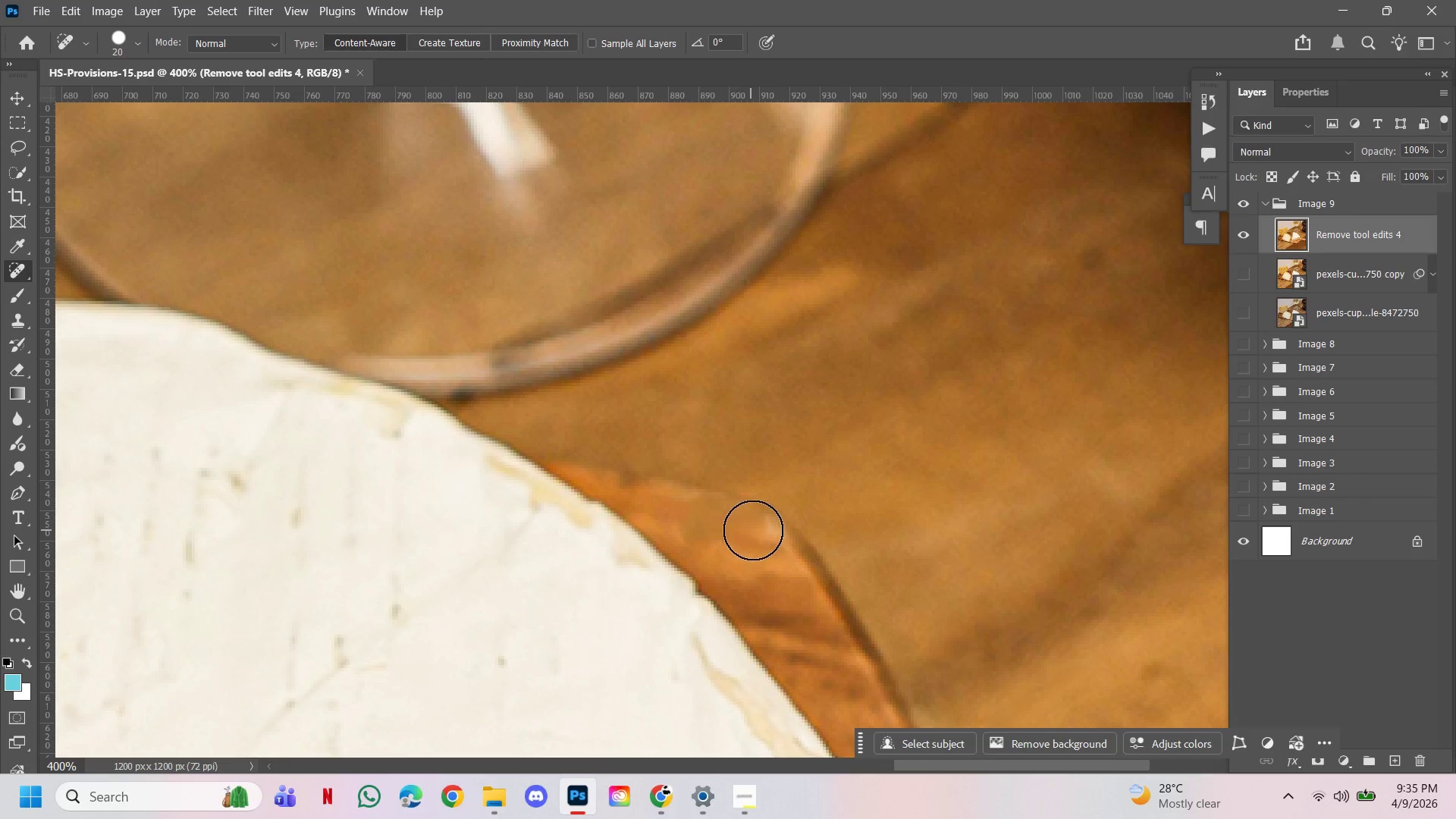 
left_click([752, 529])
 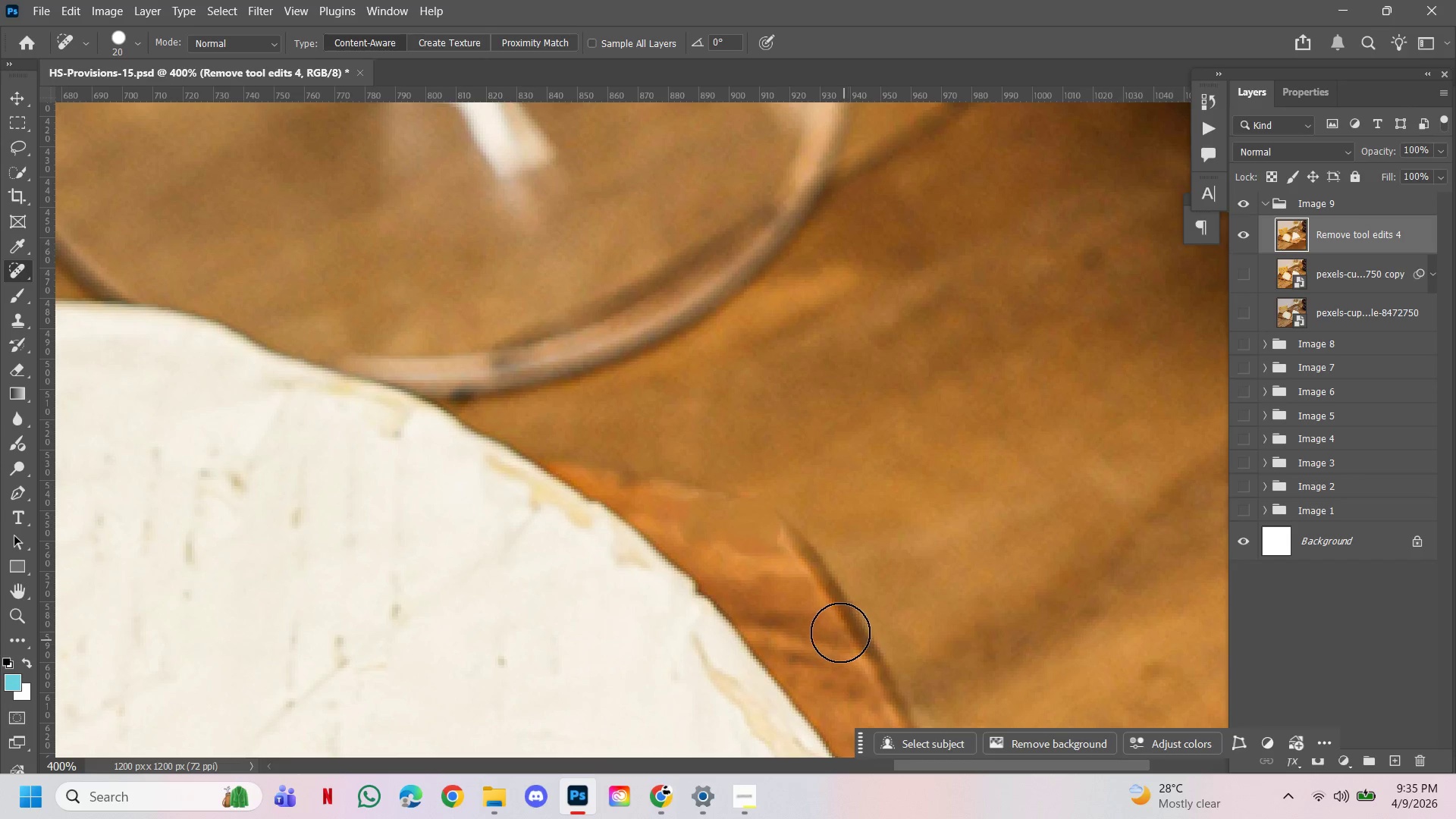 
hold_key(key=Space, duration=0.72)
 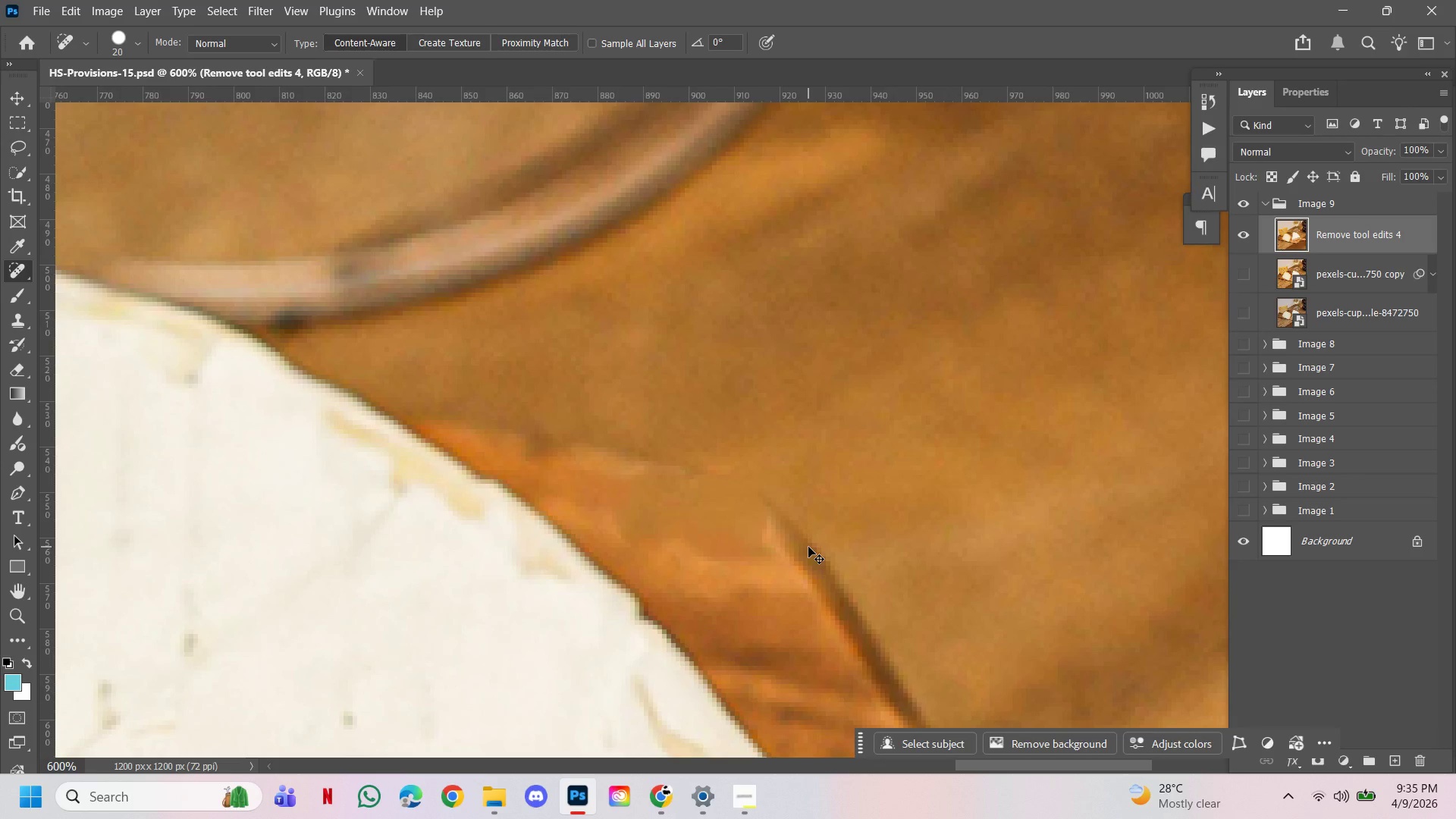 
double_click([808, 547])
 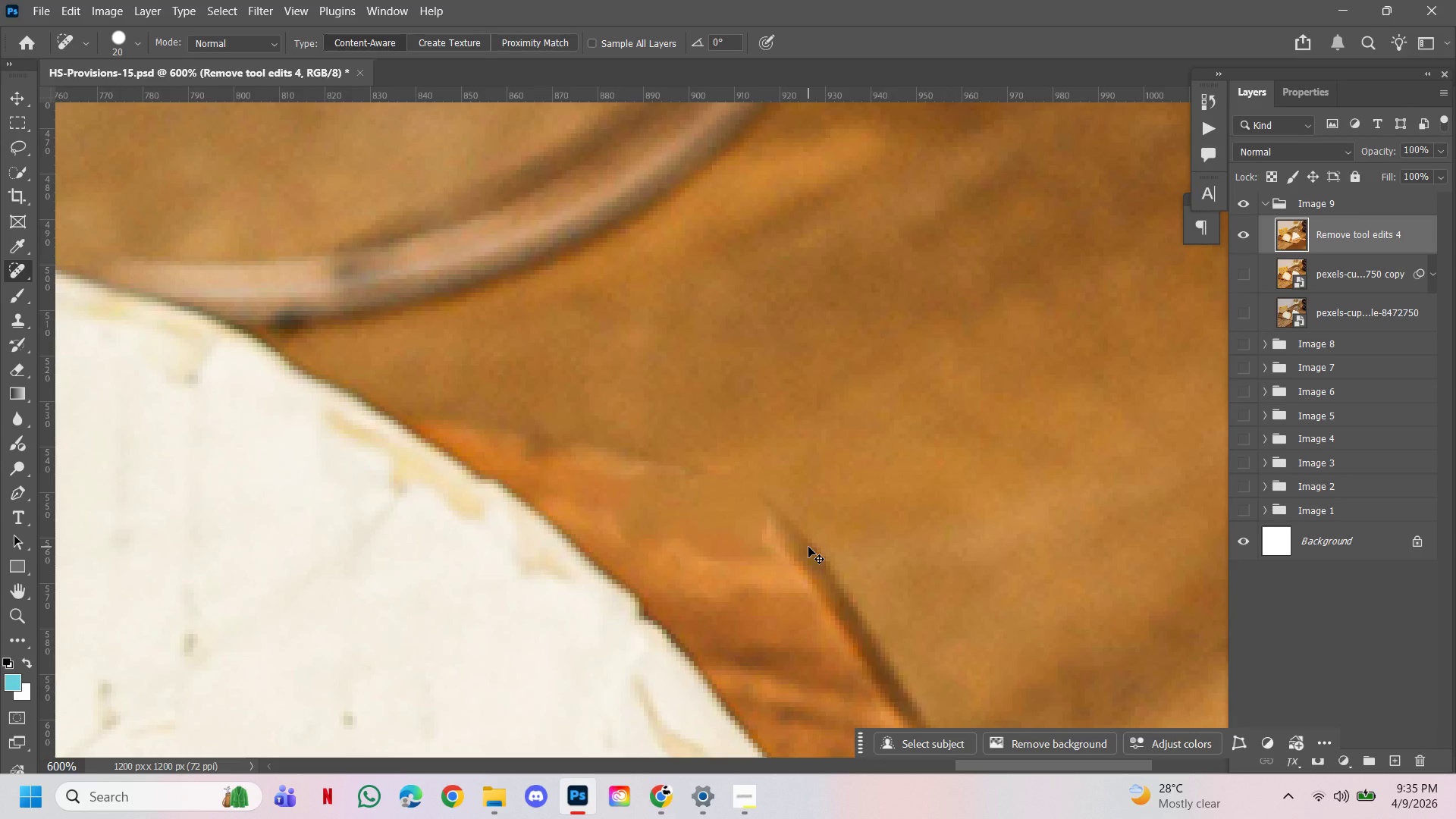 
key(Control+Z)
 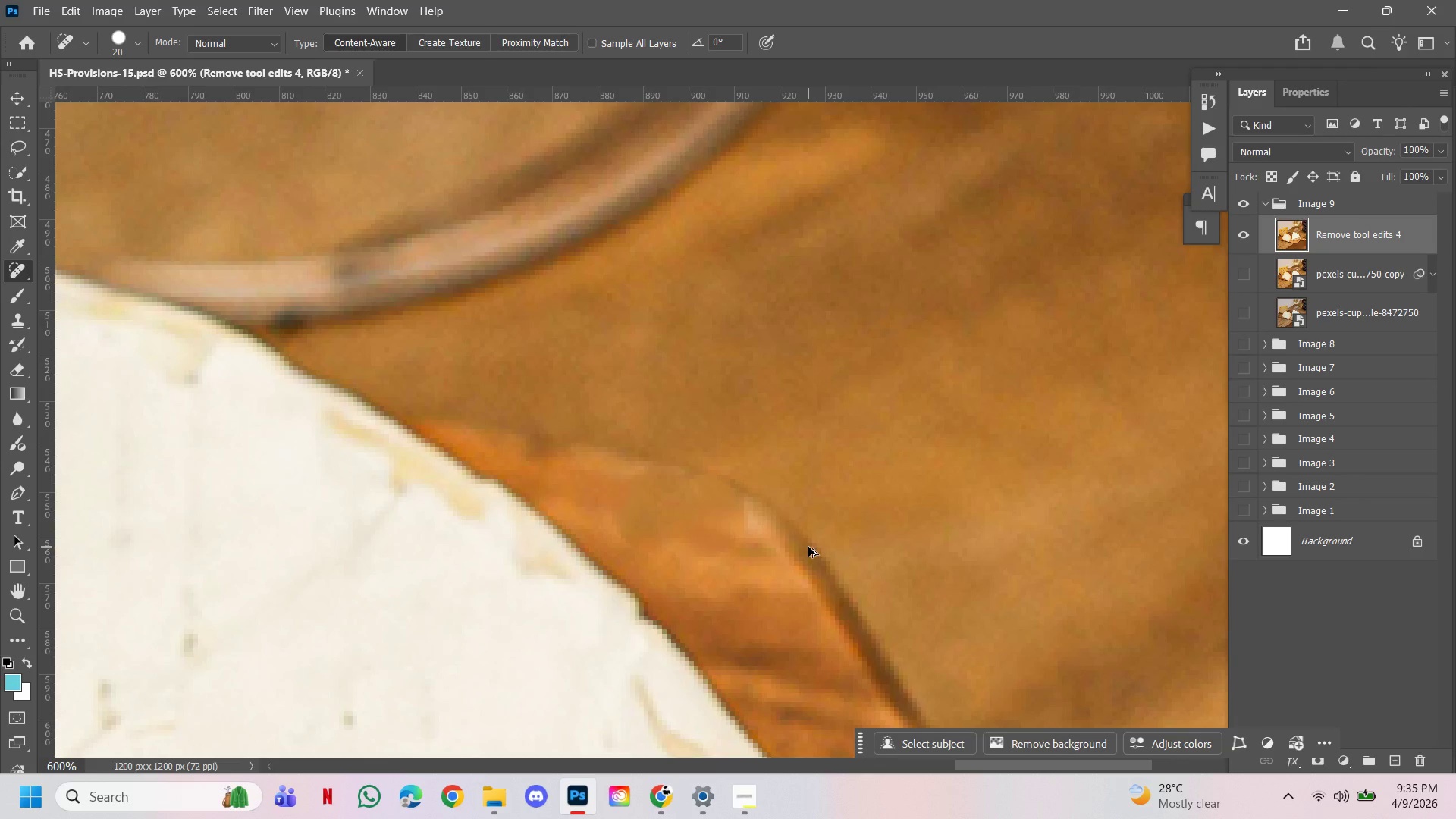 
key(Alt+Control+Z)
 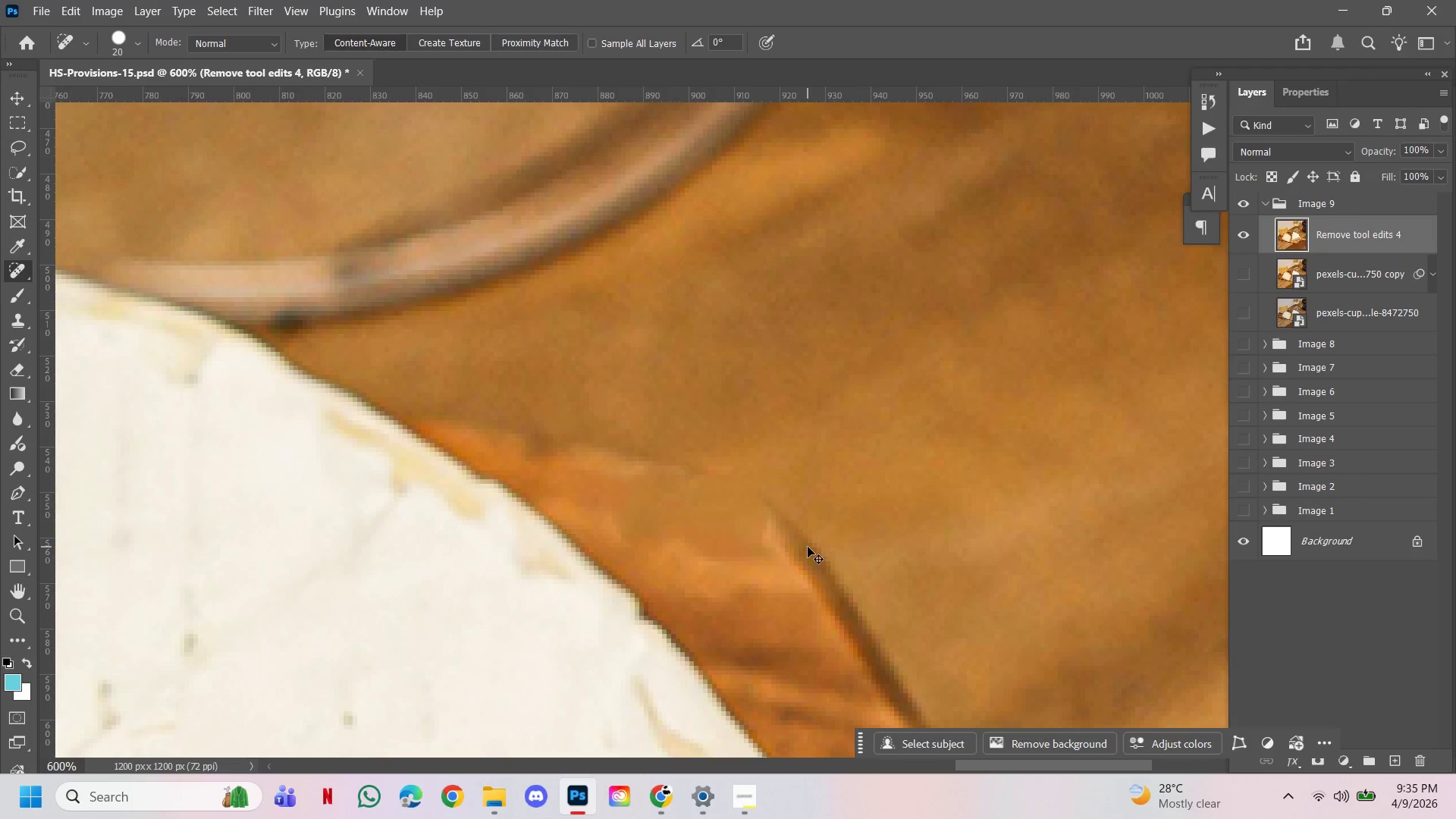 
key(Control+ControlLeft)
 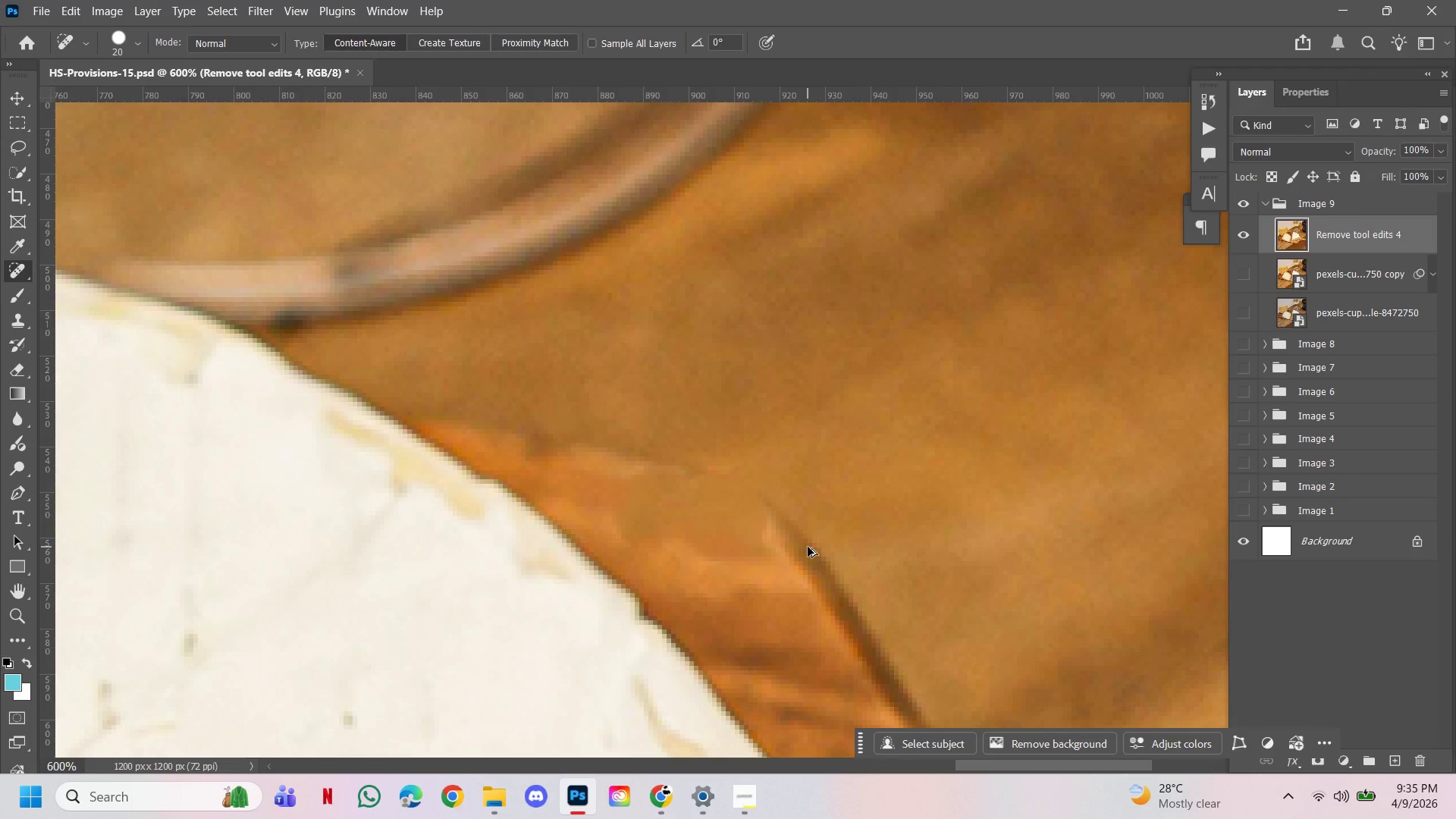 
key(Alt+Control+AltLeft)
 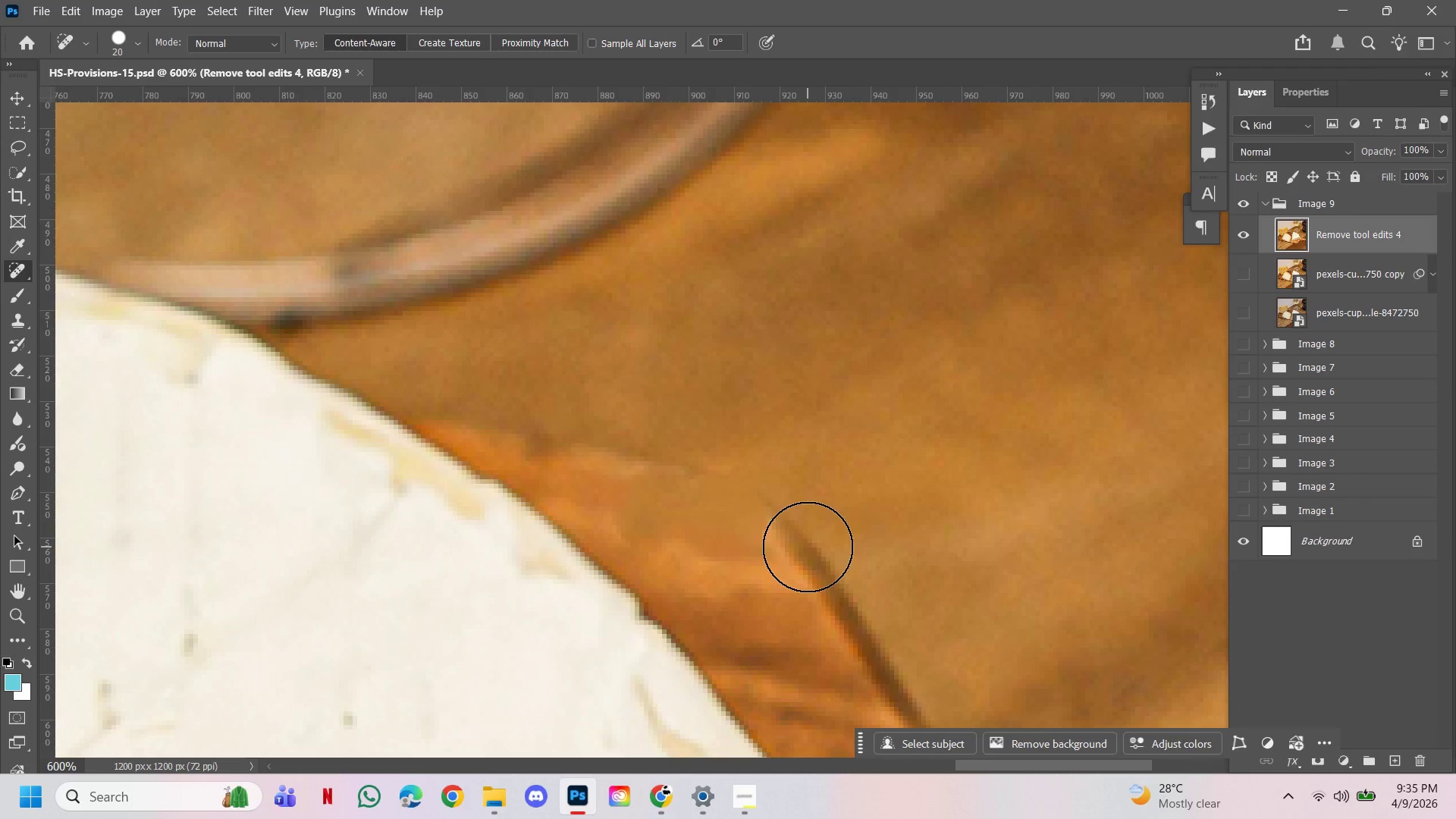 
key(Alt+Control+Z)
 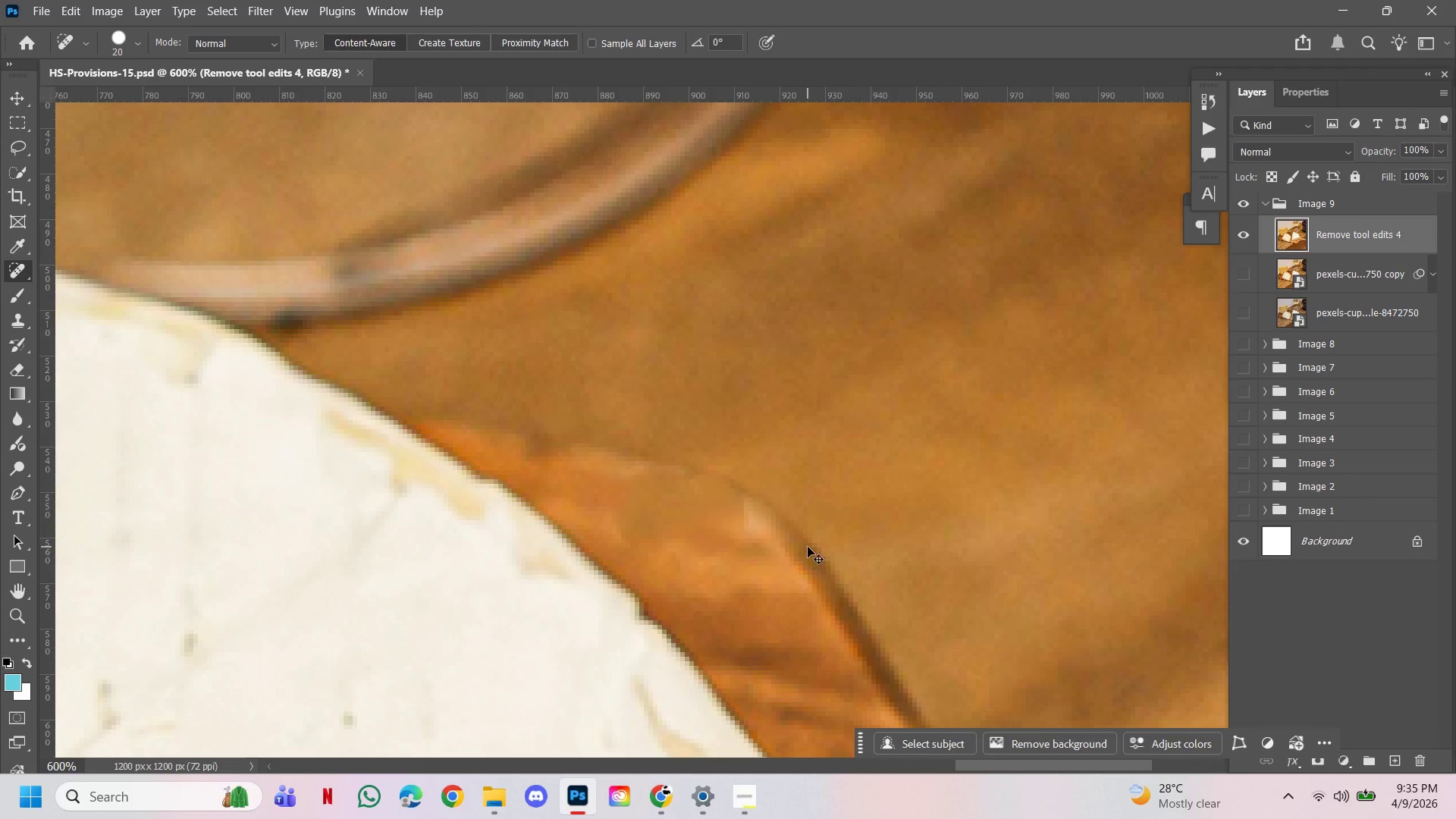 
key(Control+ControlLeft)
 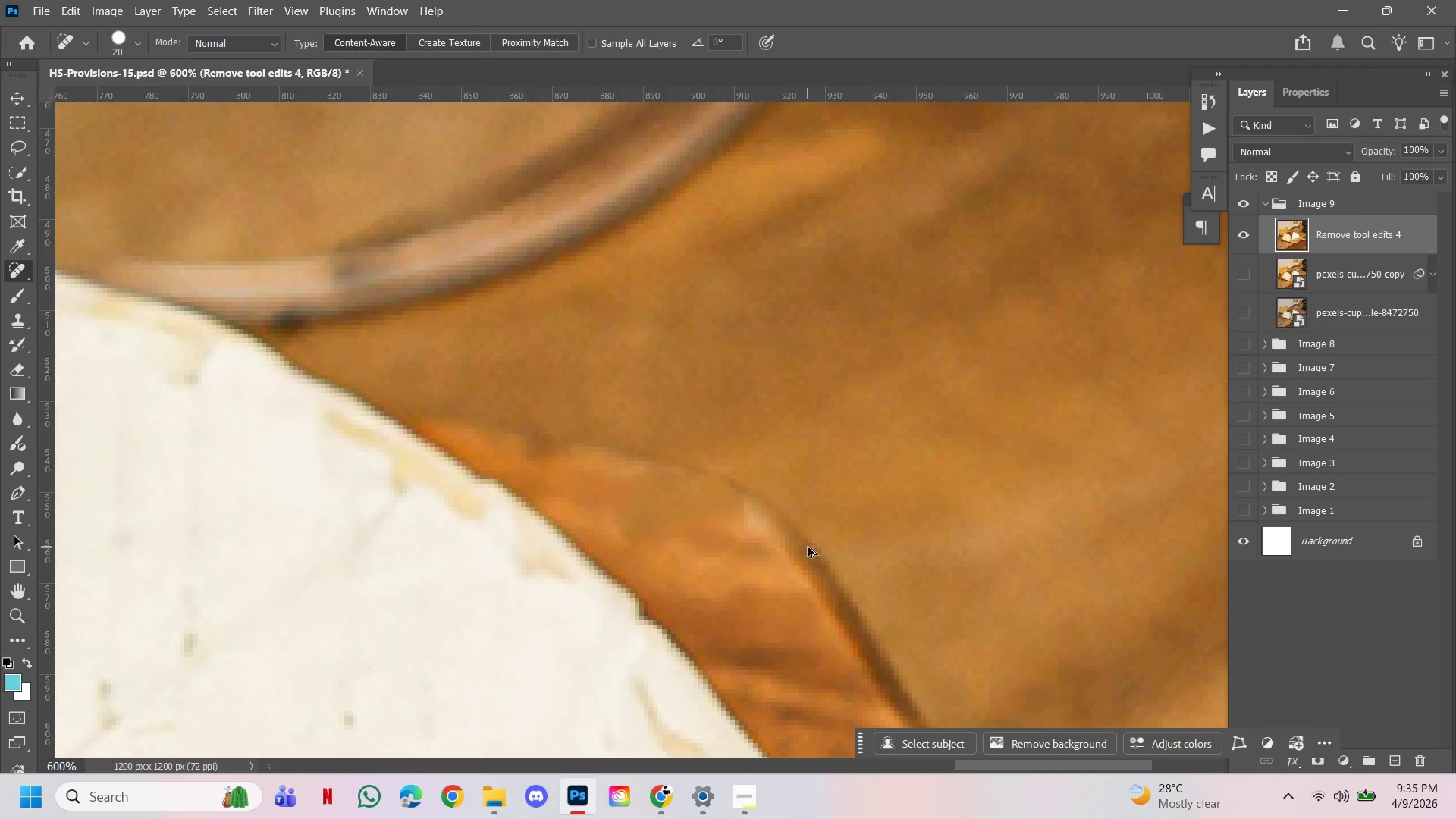 
key(Alt+Control+AltLeft)
 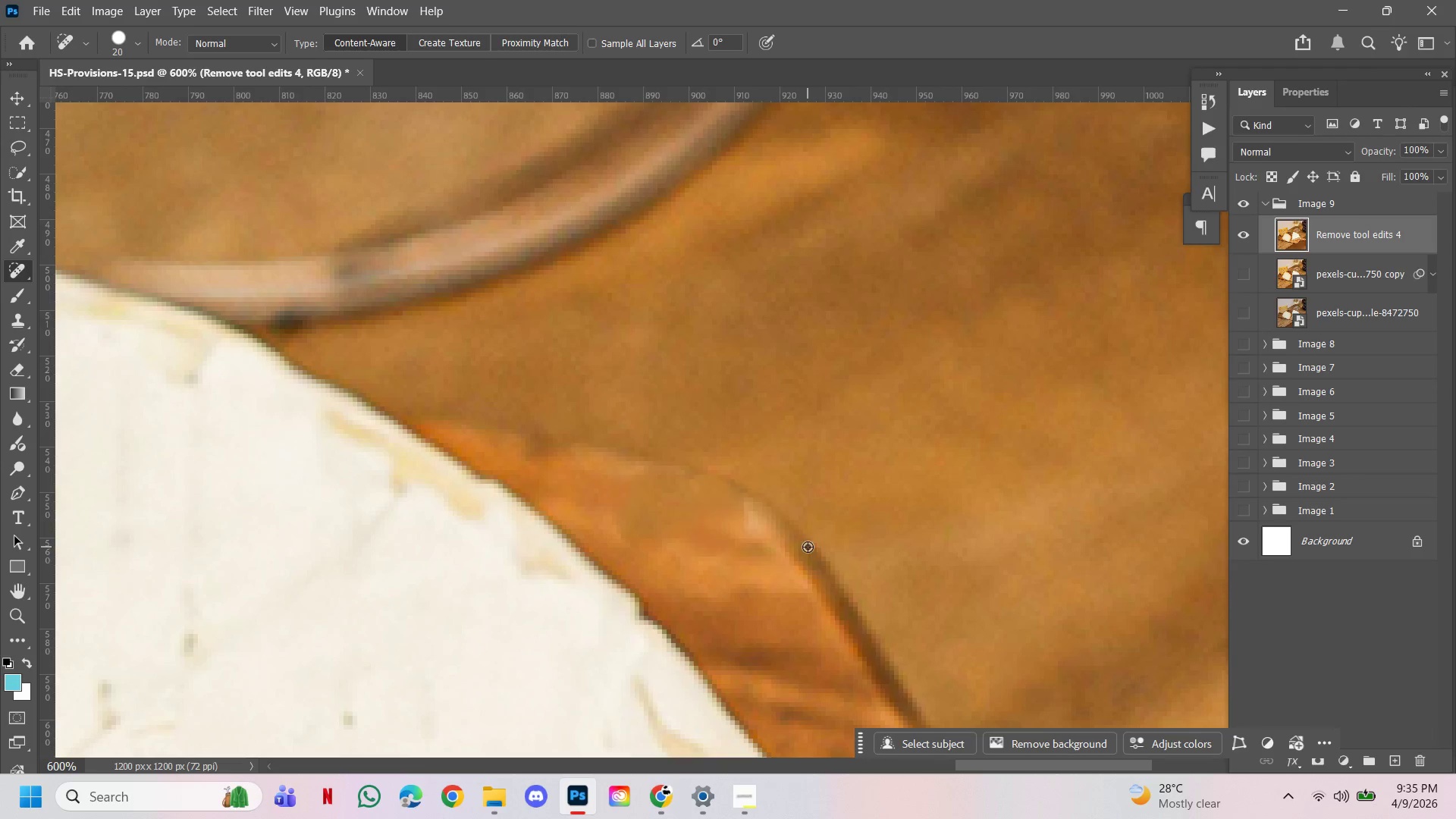 
key(Alt+Control+Z)
 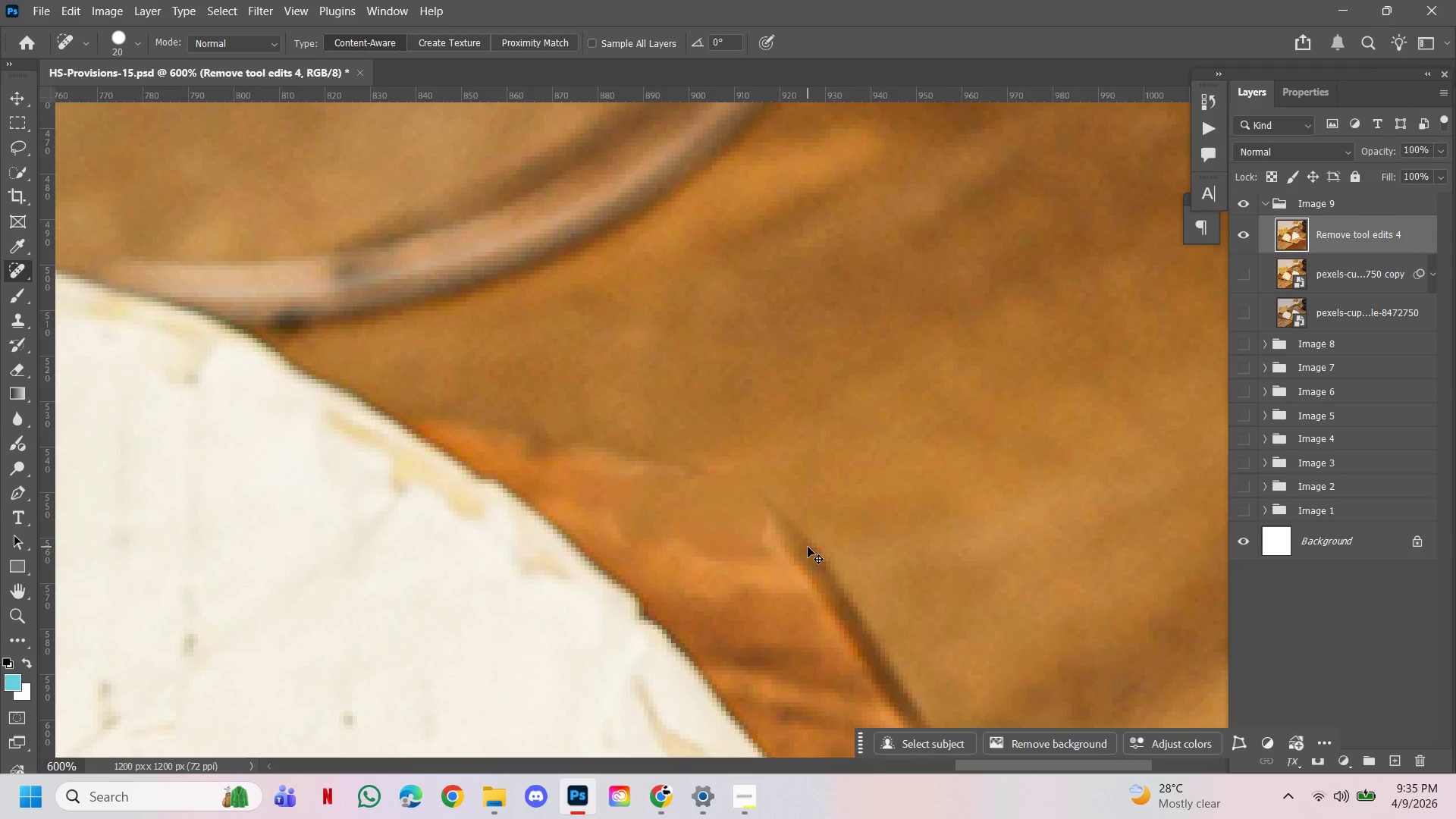 
key(Control+ControlLeft)
 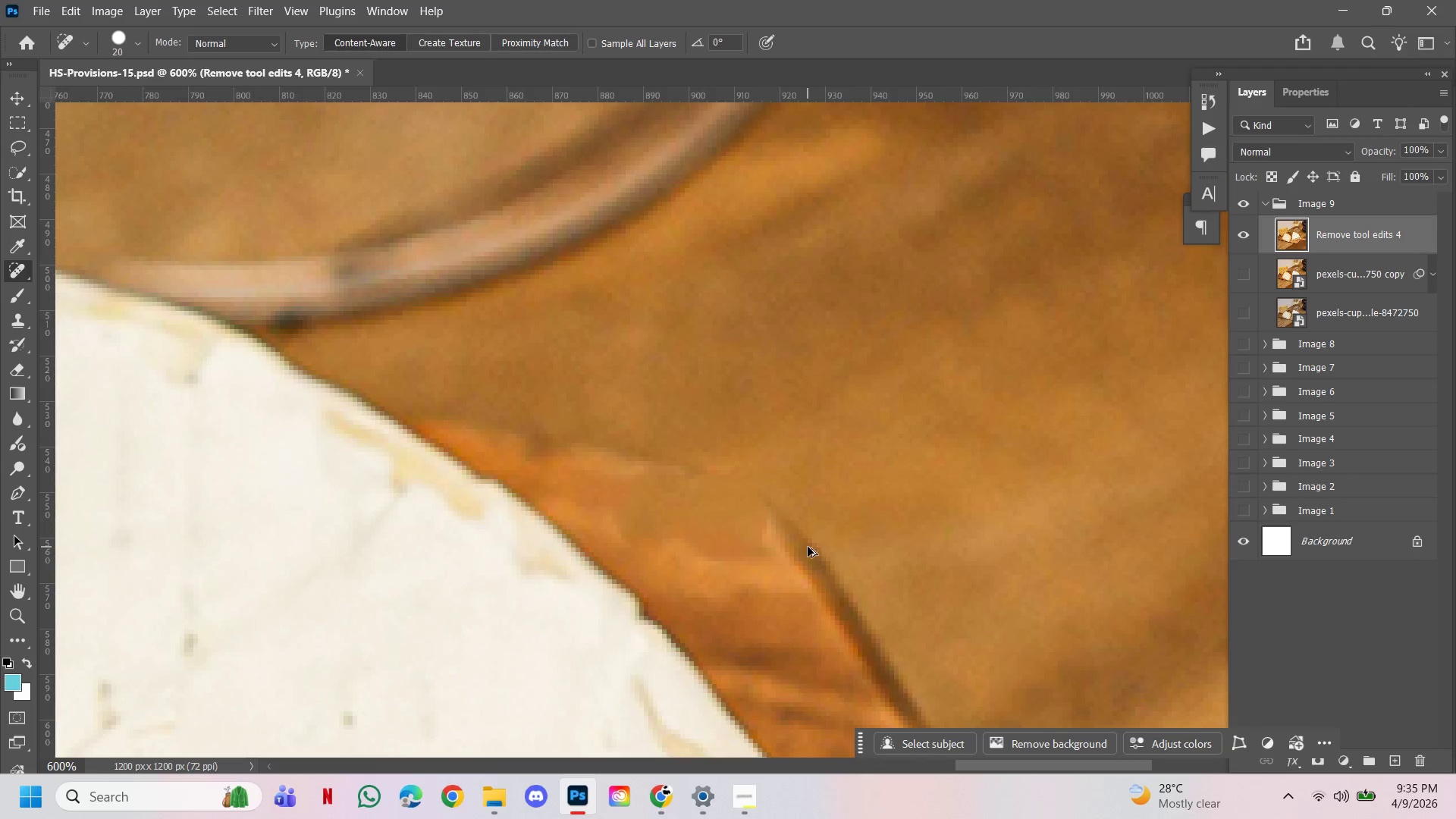 
key(Alt+Control+AltLeft)
 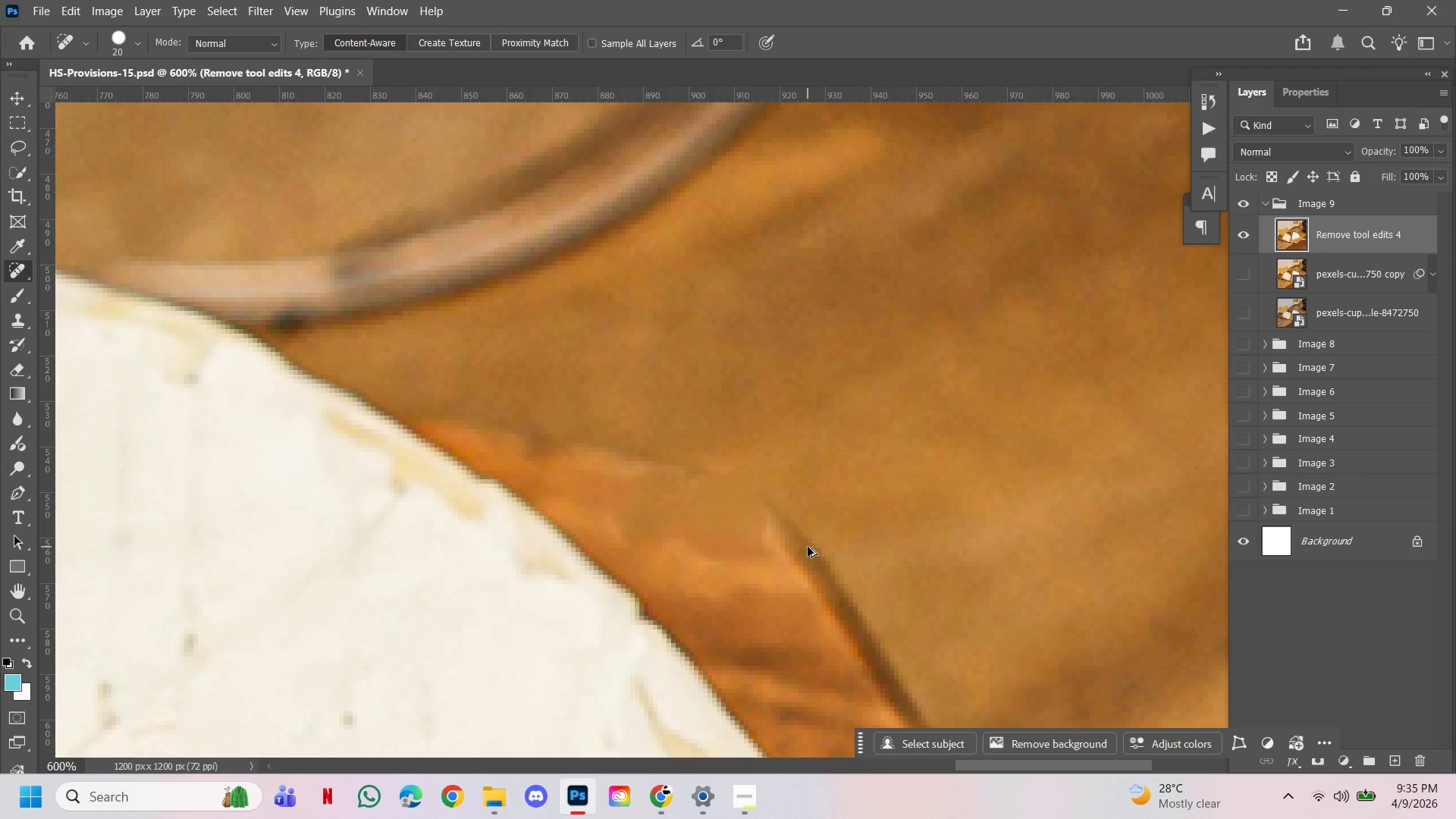 
key(Alt+Control+Z)
 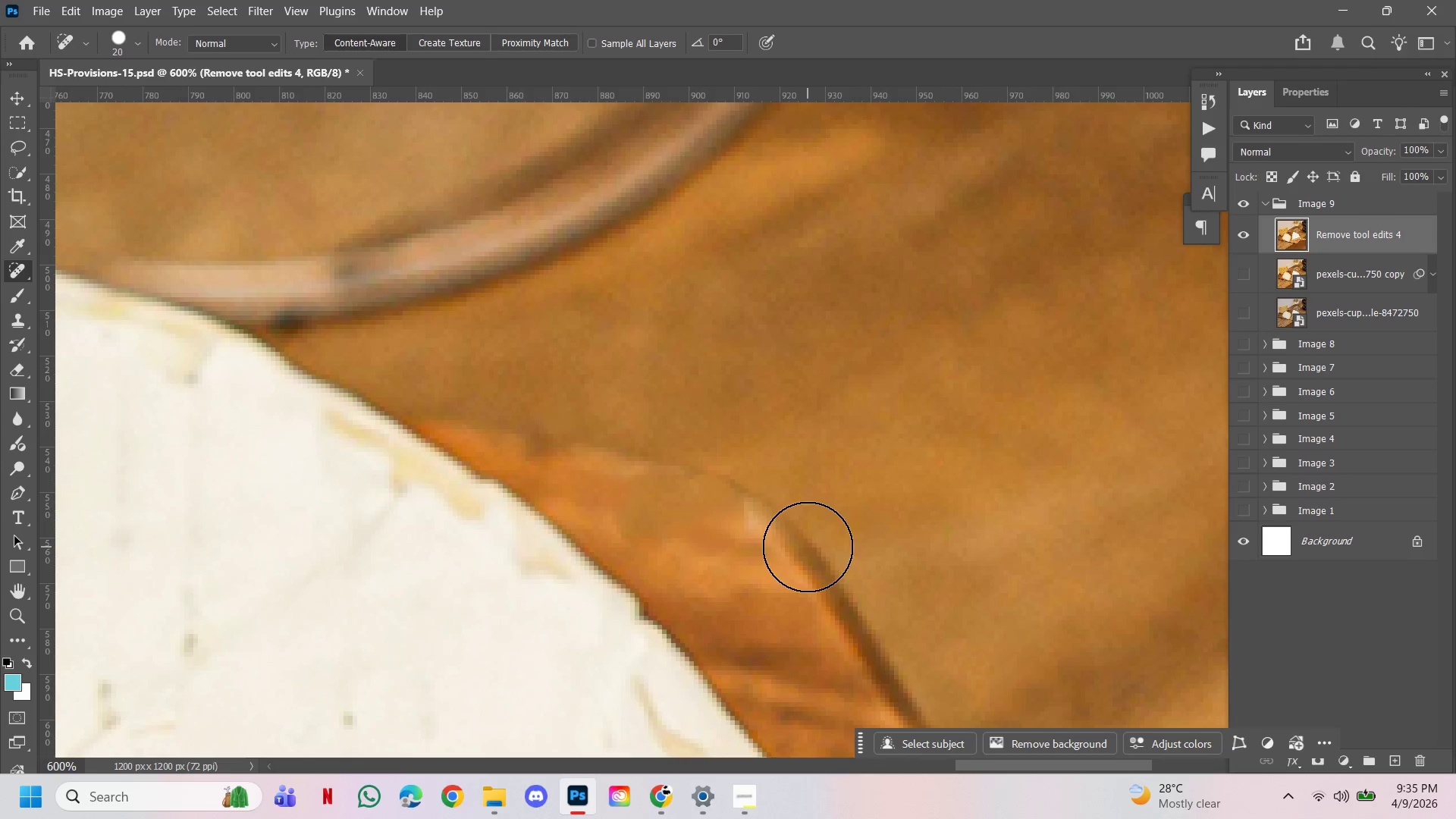 
key(Control+Z)
 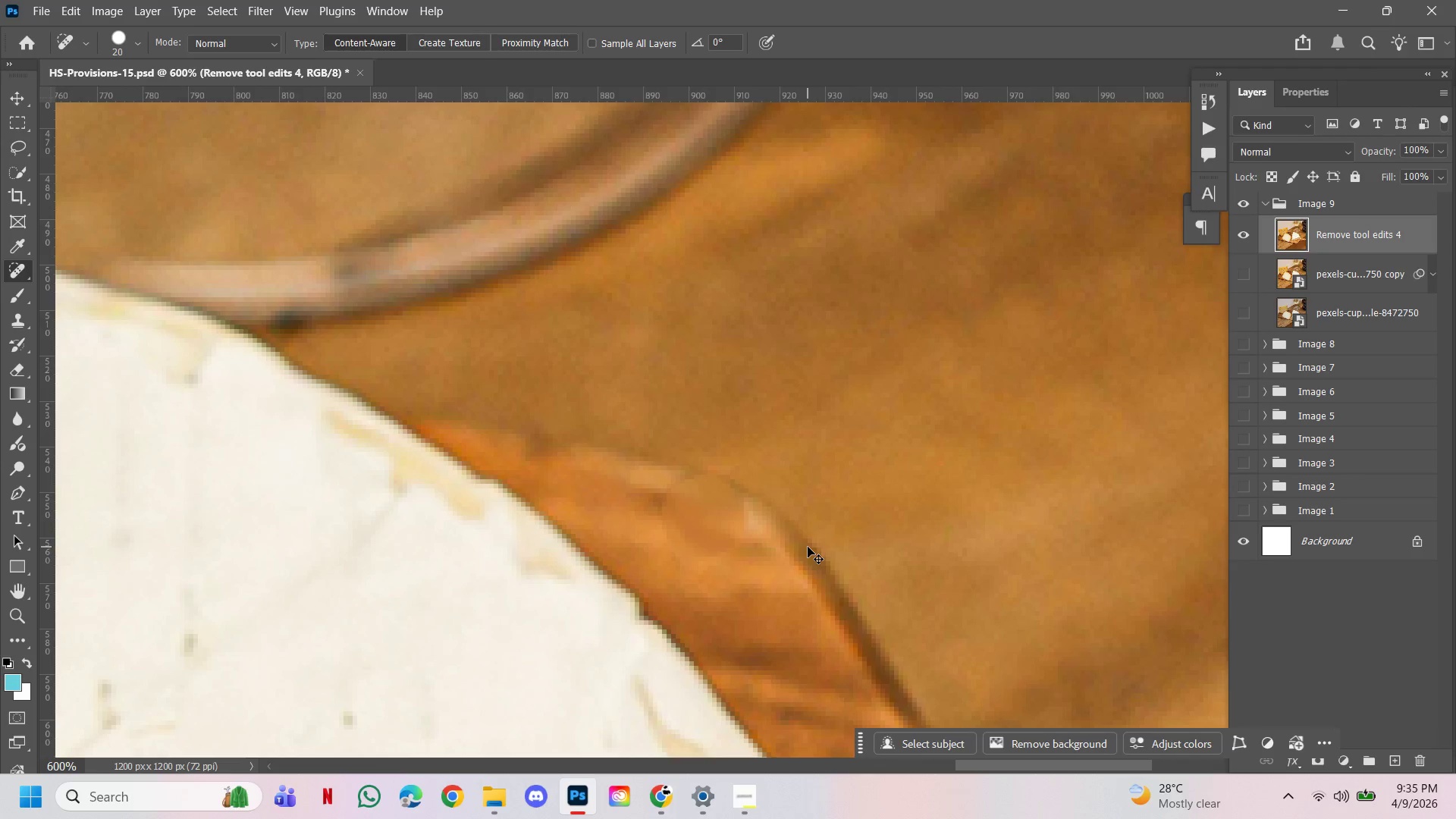 
key(Control+Z)
 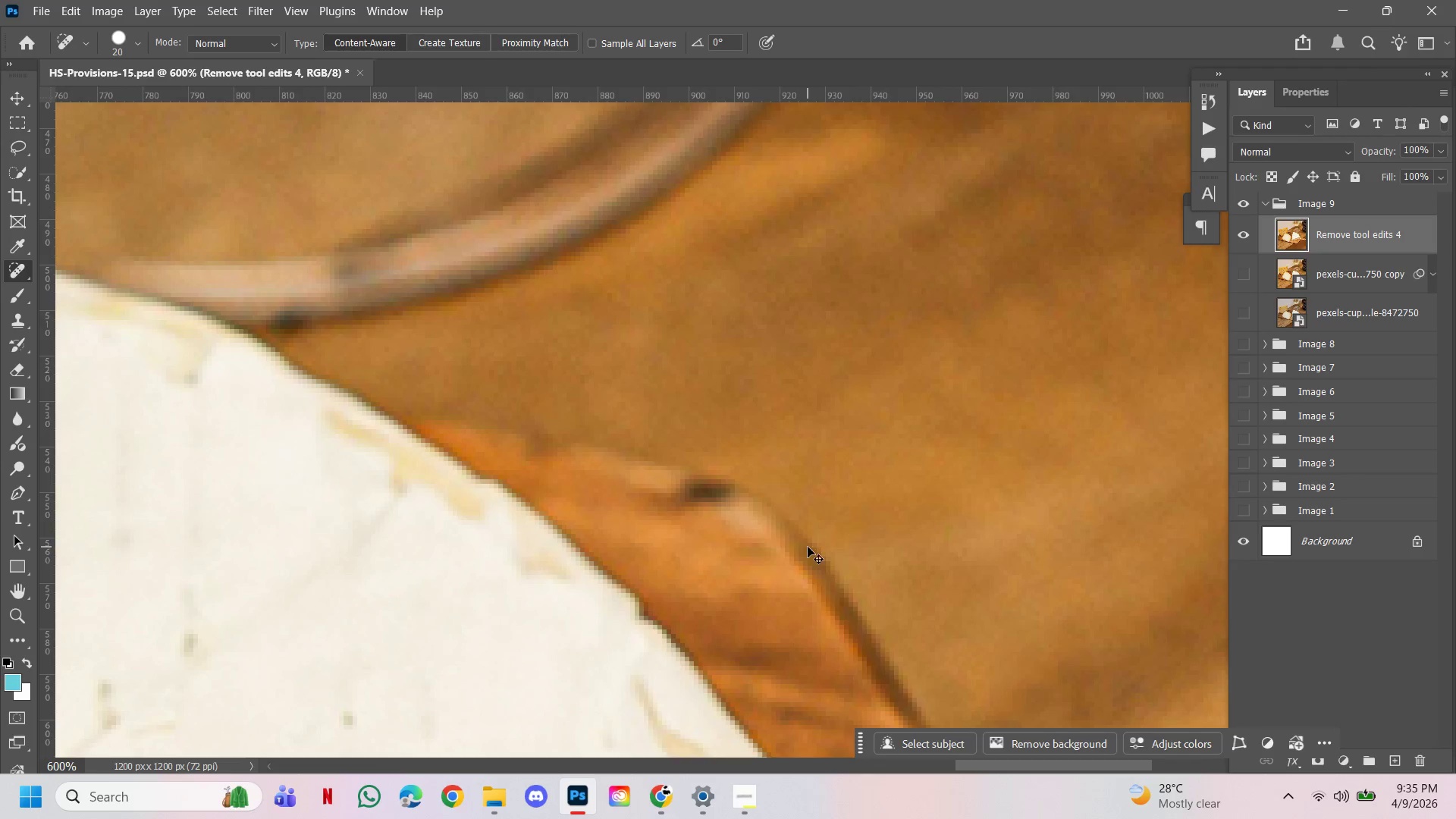 
key(Control+ControlLeft)
 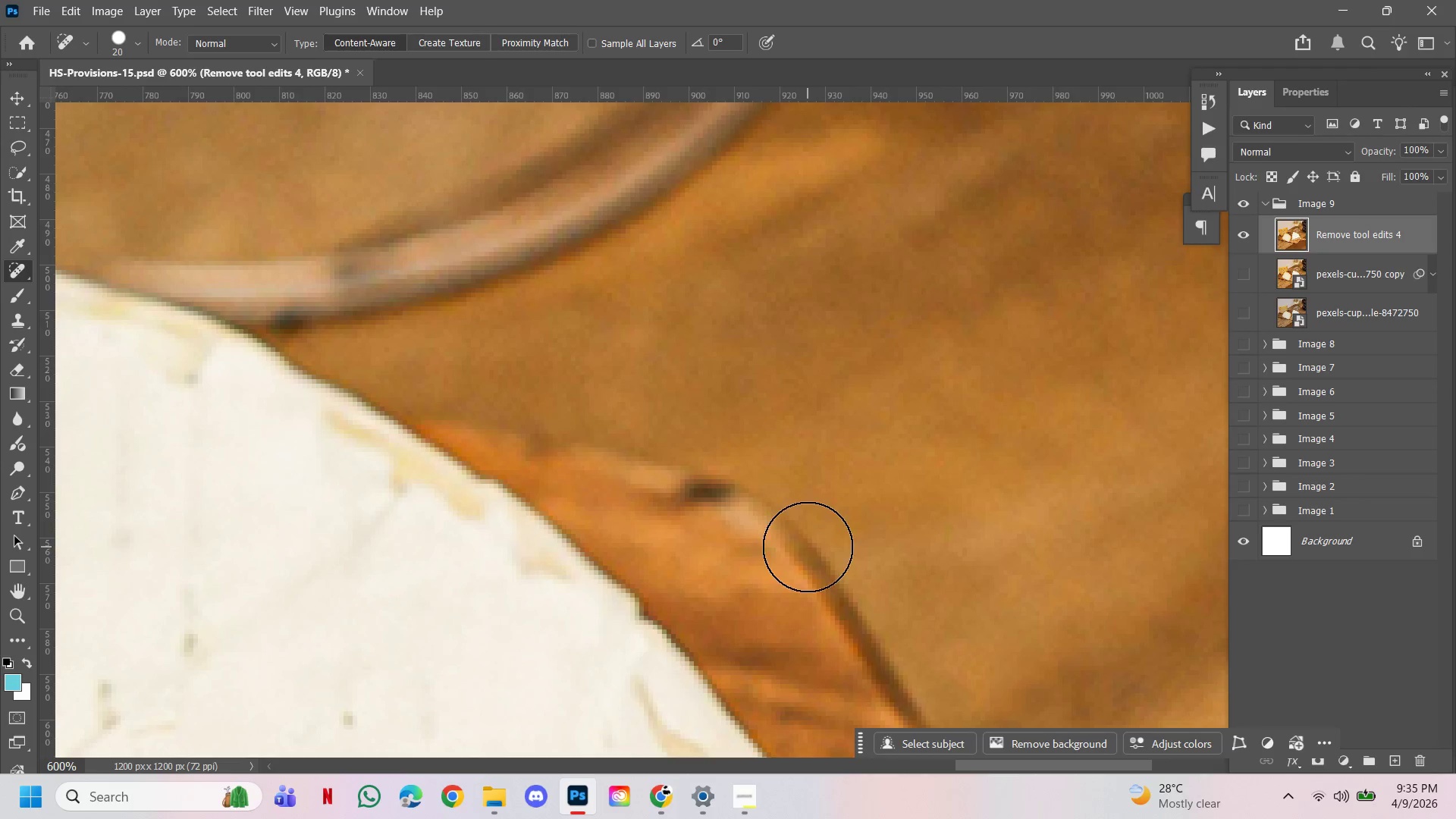 
key(Control+Z)
 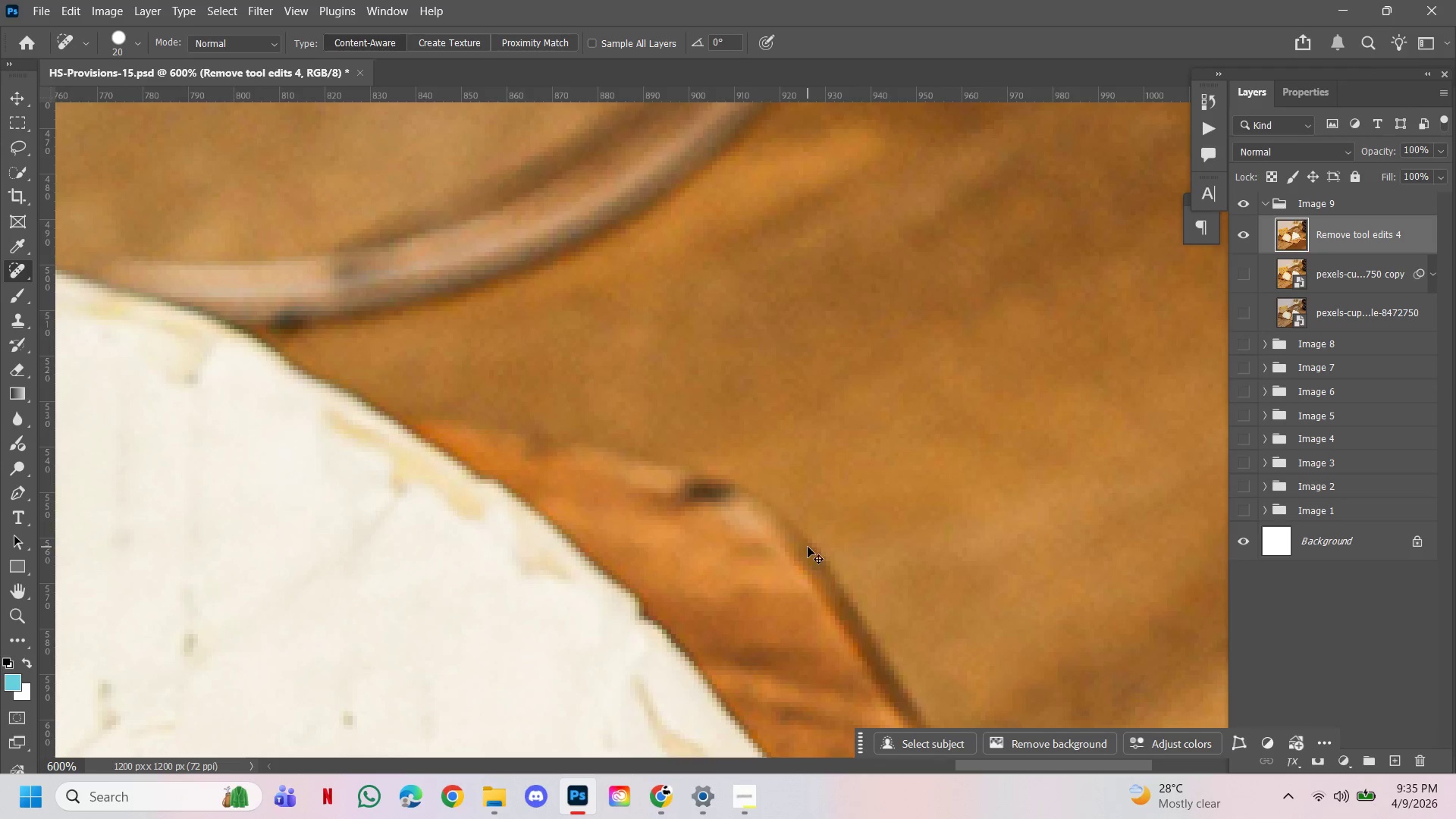 
hold_key(key=ControlLeft, duration=0.48)
 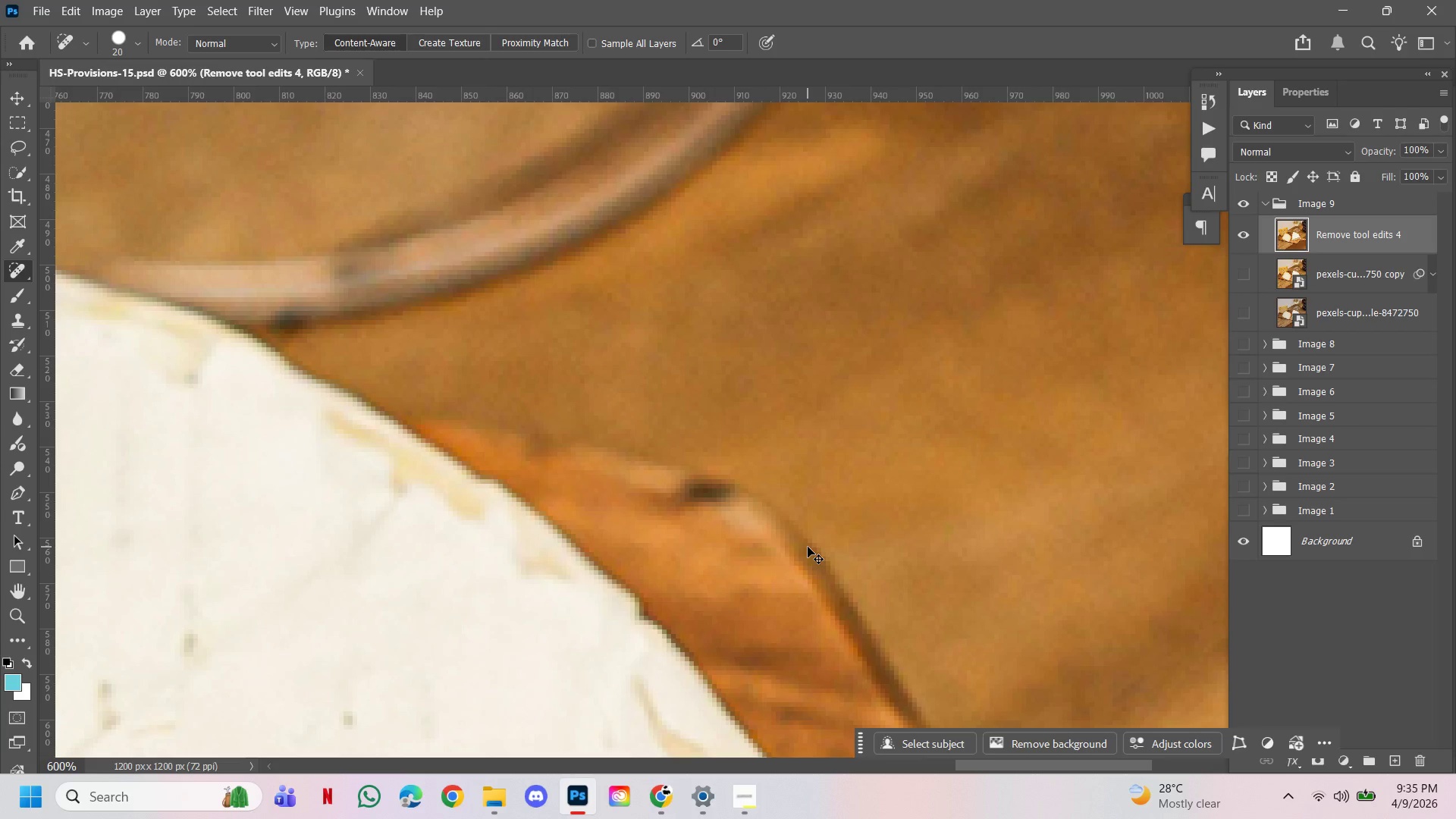 
hold_key(key=ControlLeft, duration=6.24)
left_click([669, 503])
 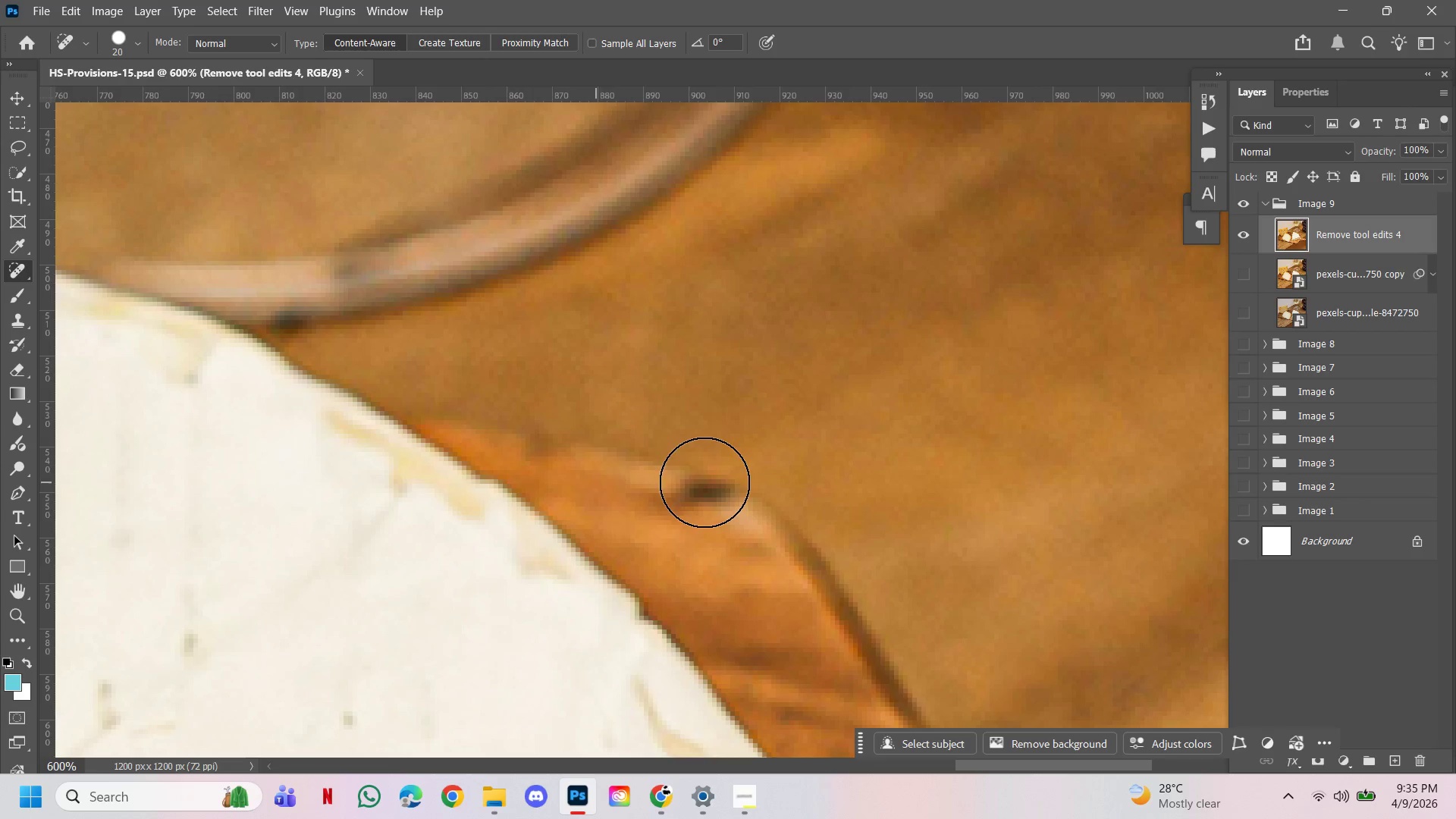 
hold_key(key=ControlLeft, duration=1.53)
 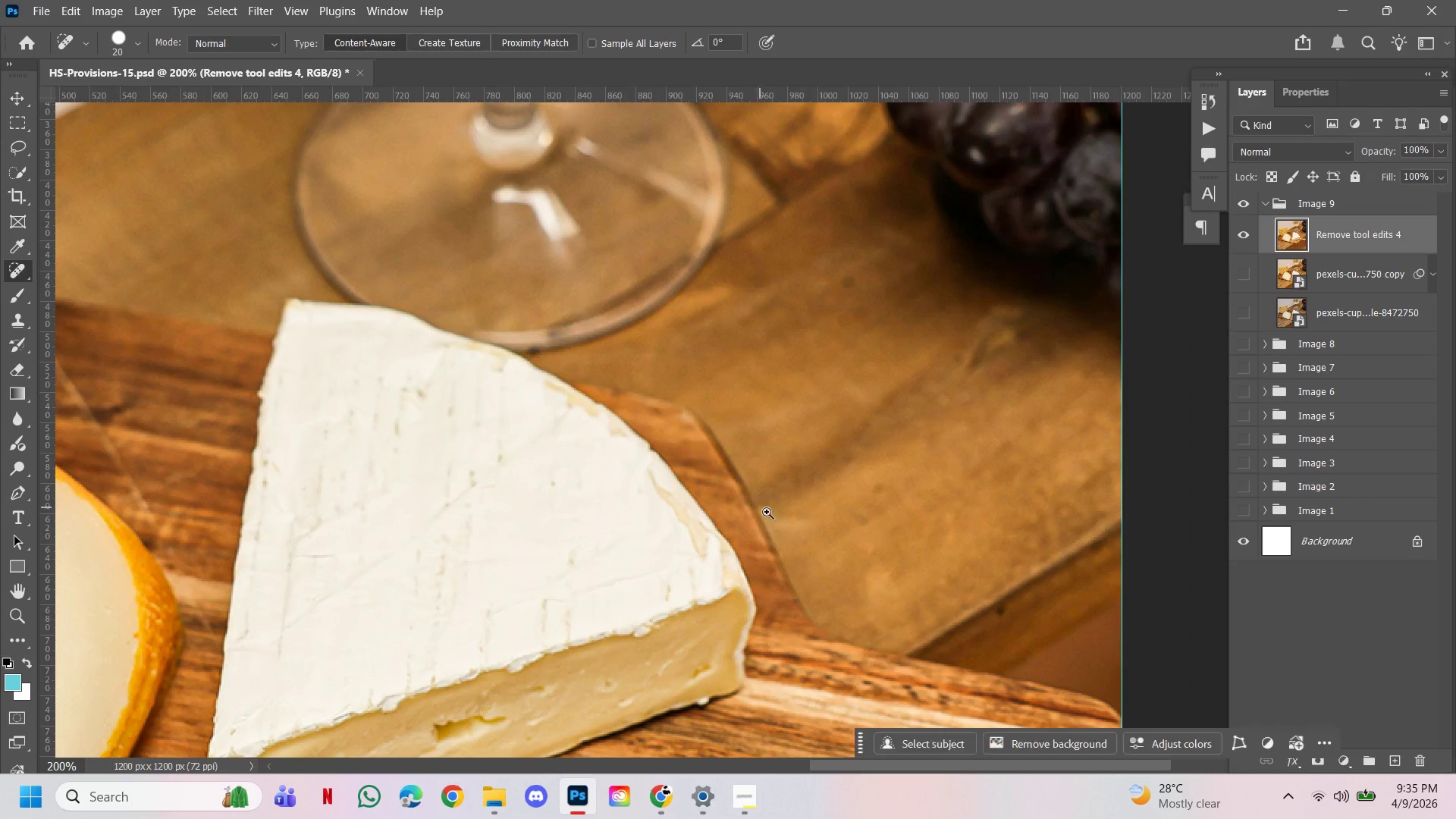 
hold_key(key=AltLeft, duration=1.44)
 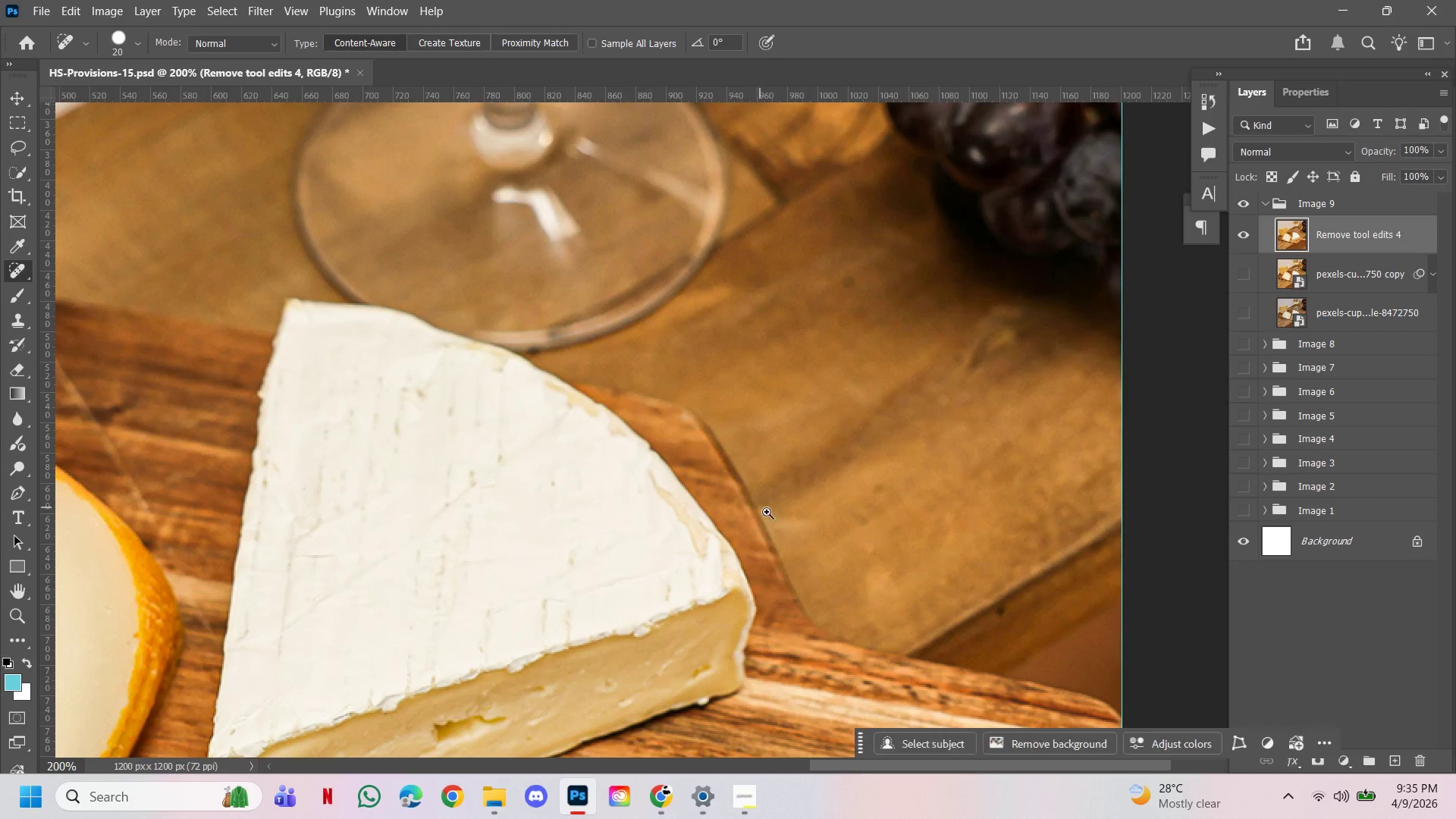 
hold_key(key=Space, duration=1.53)
 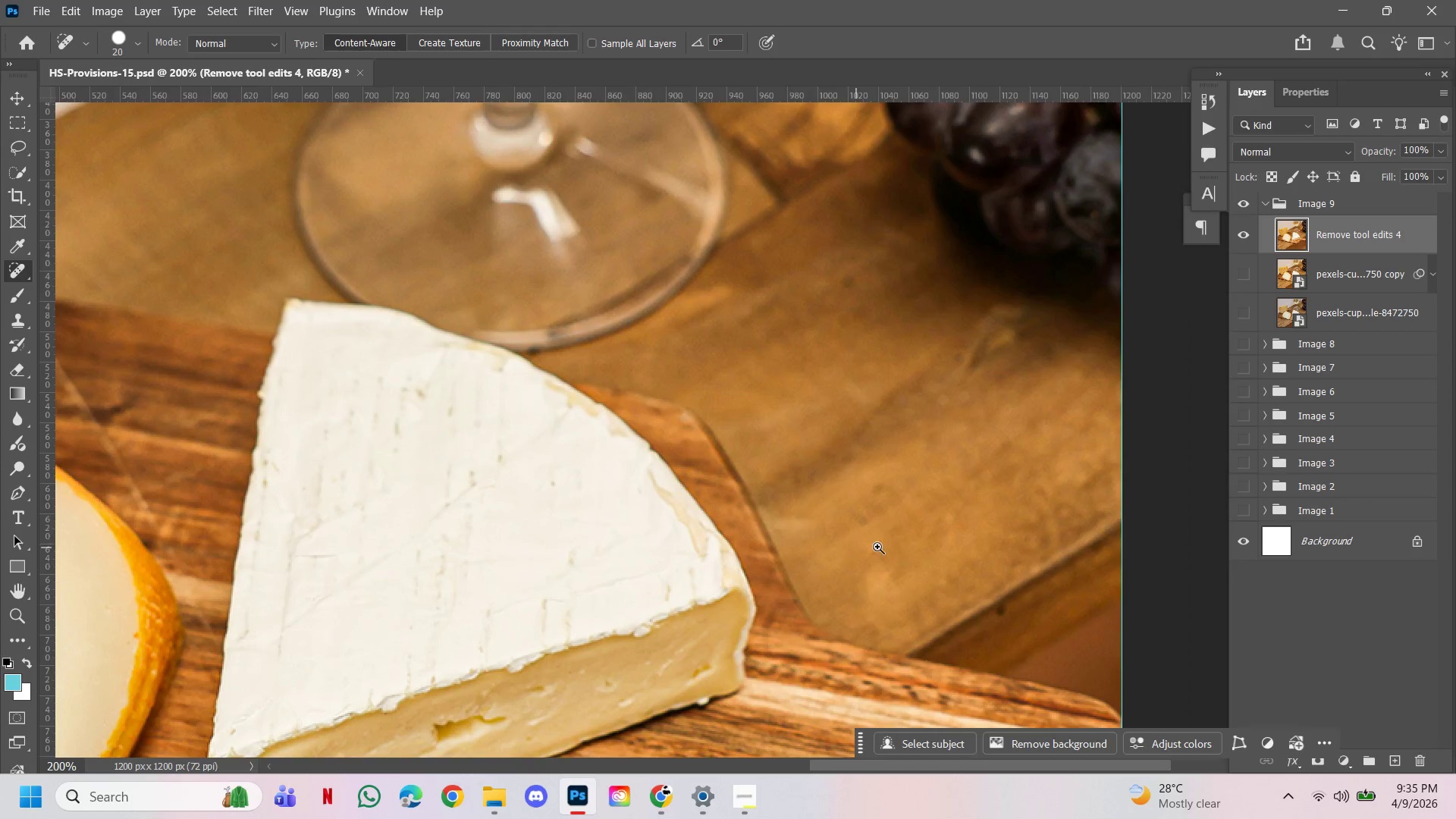 
double_click([814, 548])
 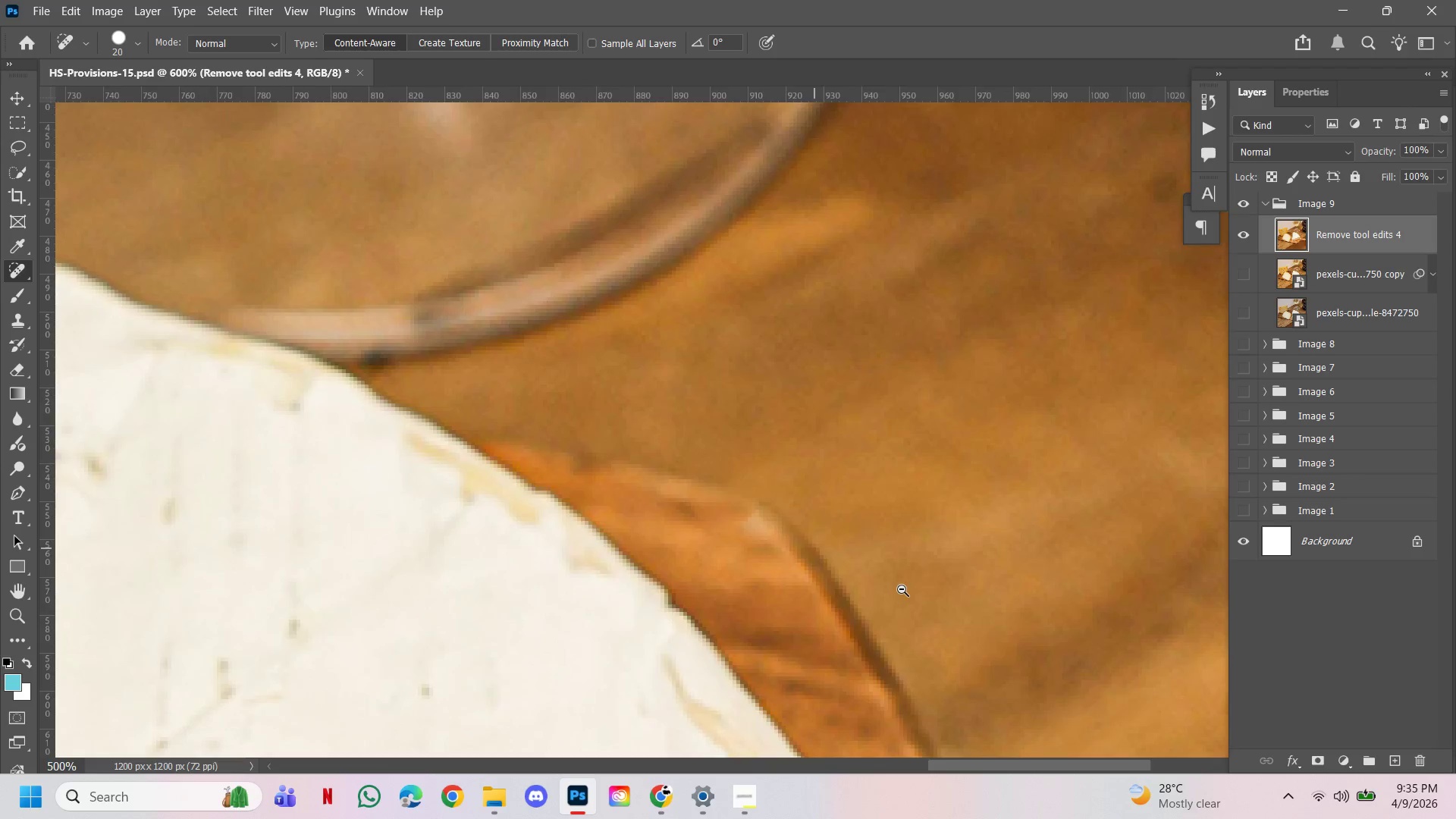 
triple_click([902, 589])
 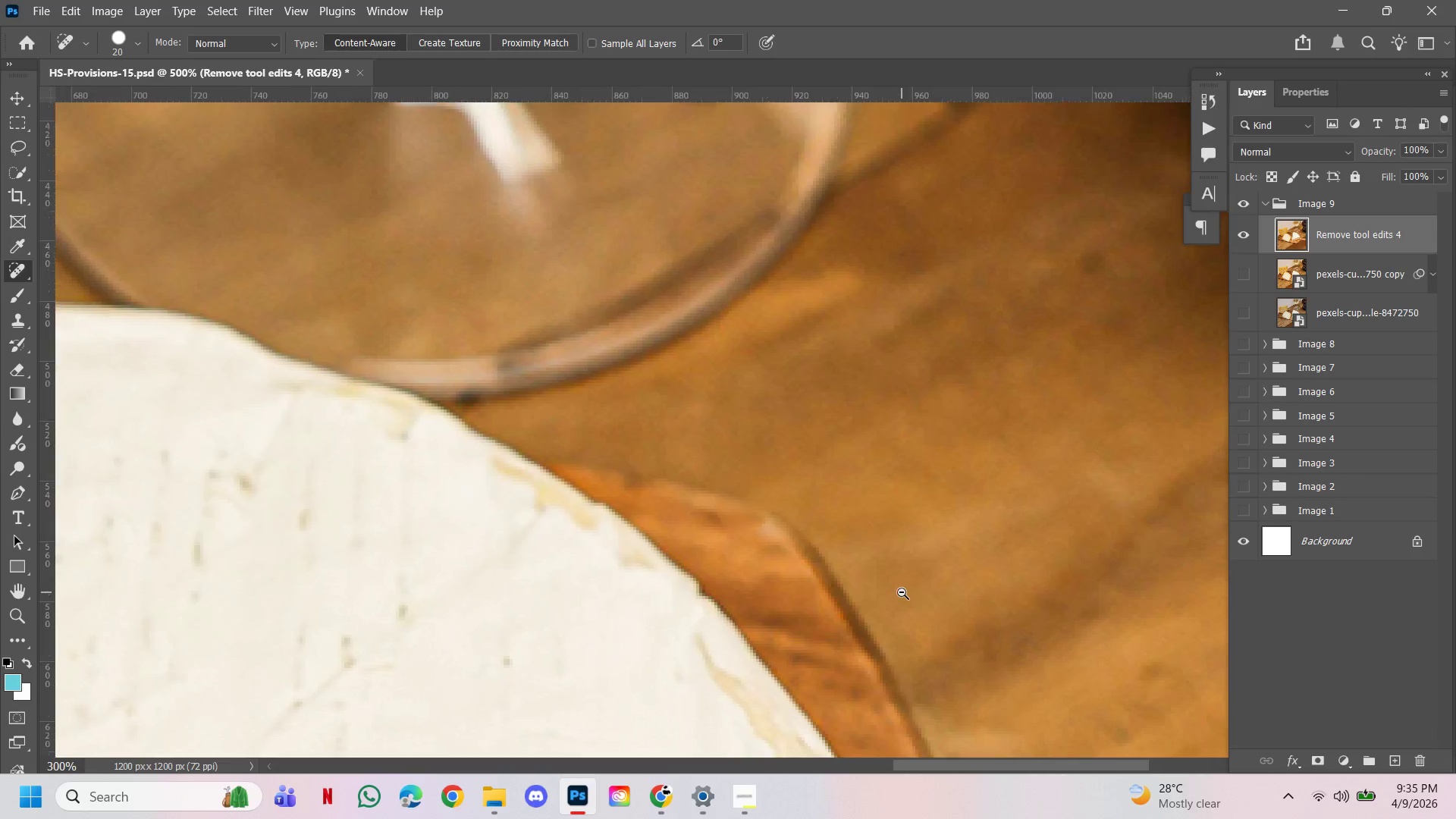 
triple_click([902, 592])
 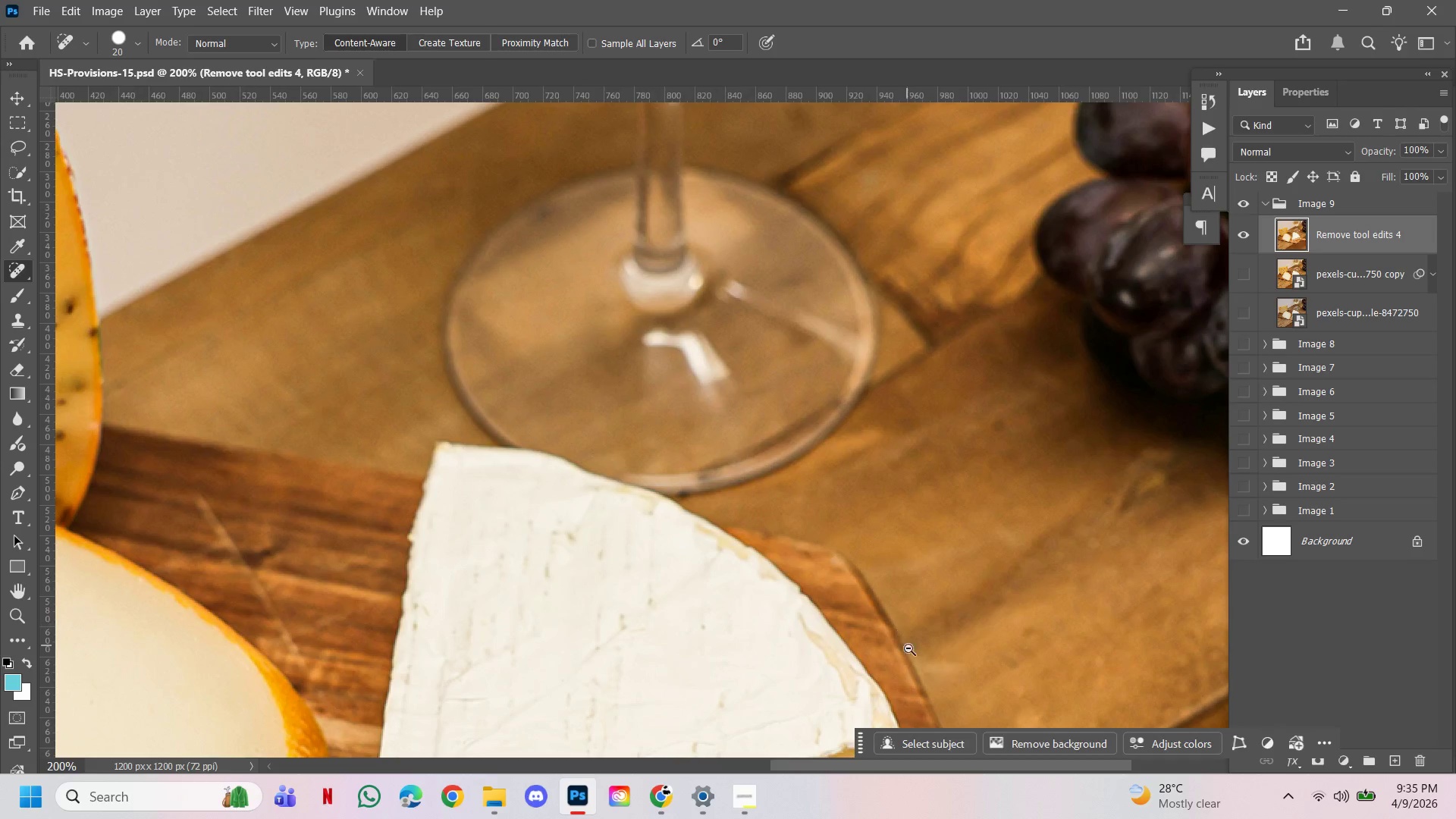 
left_click_drag(start_coordinate=[908, 648], to_coordinate=[758, 505])
 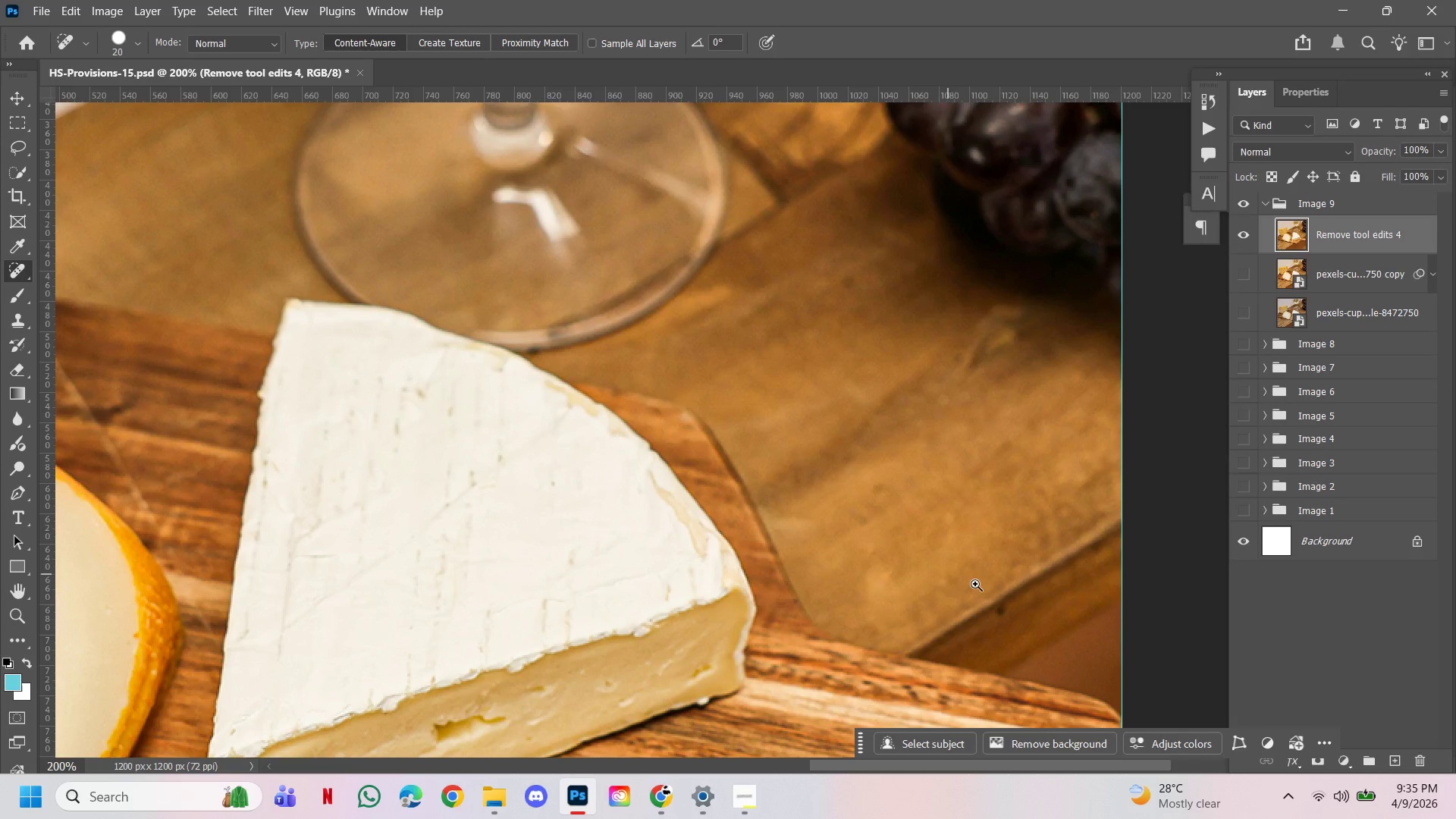 
hold_key(key=Space, duration=2.38)
 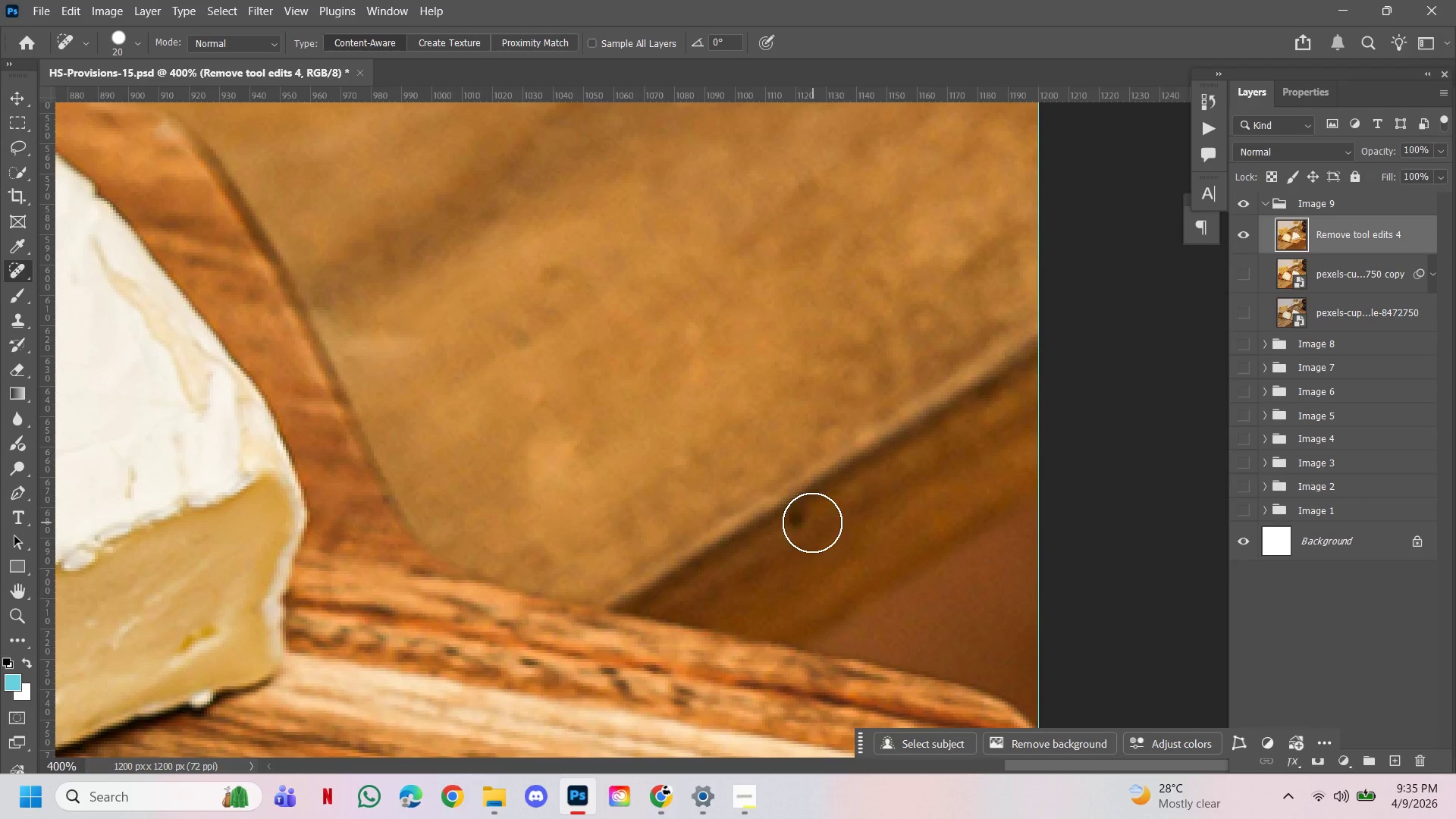 
hold_key(key=ControlLeft, duration=0.59)
 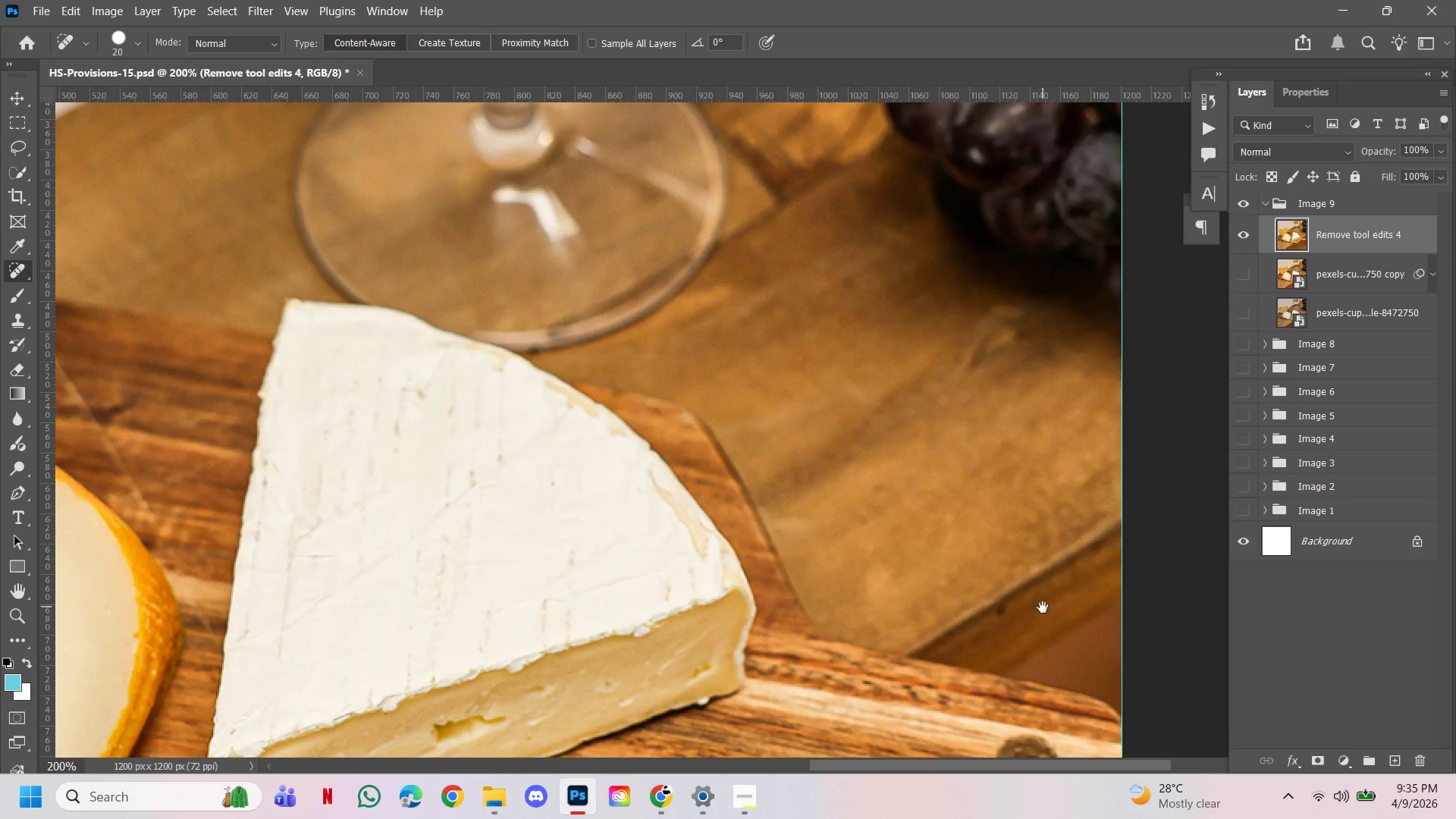 
left_click_drag(start_coordinate=[1043, 607], to_coordinate=[858, 510])
 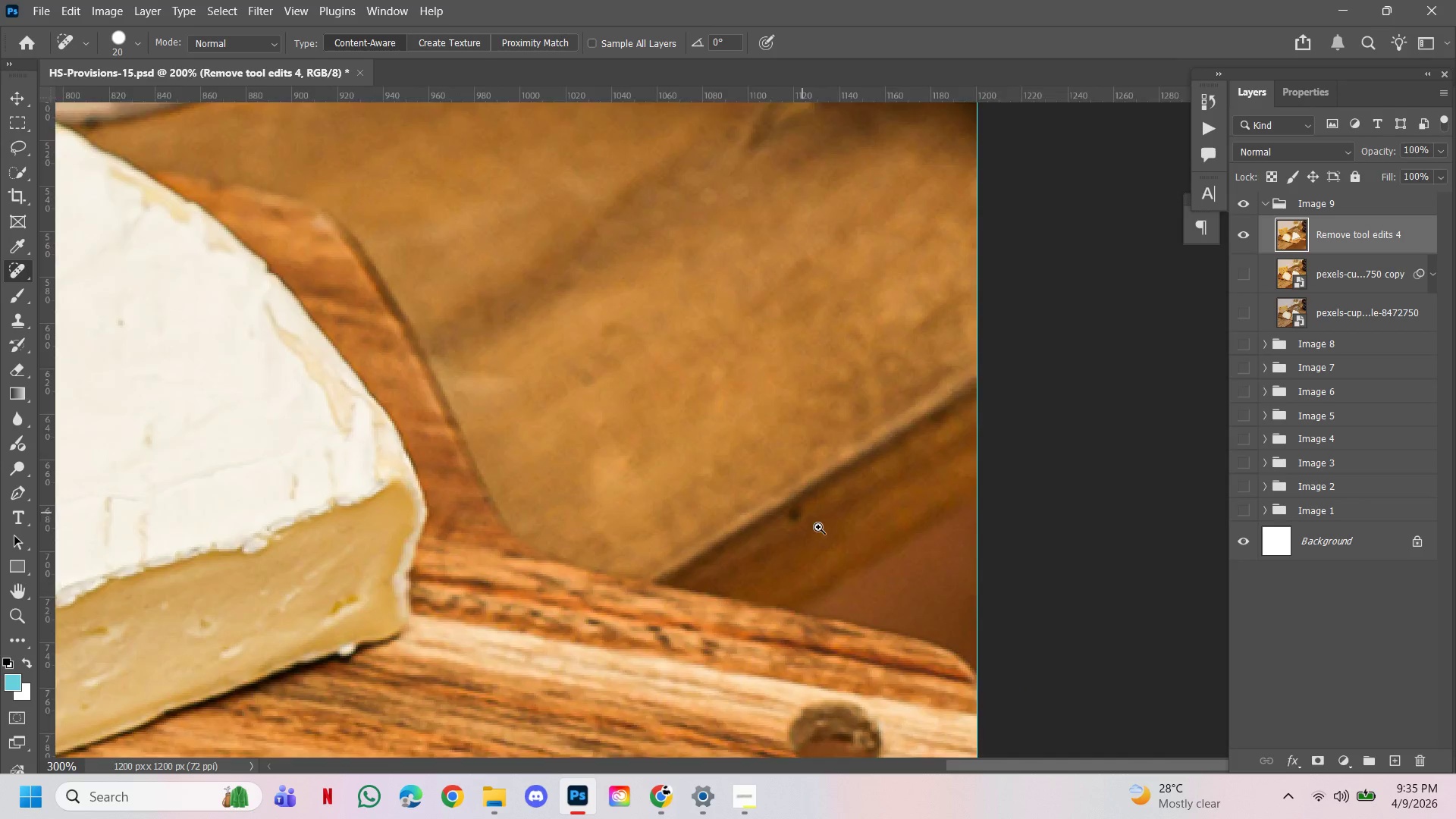 
hold_key(key=ControlLeft, duration=0.91)
double_click([858, 510])
 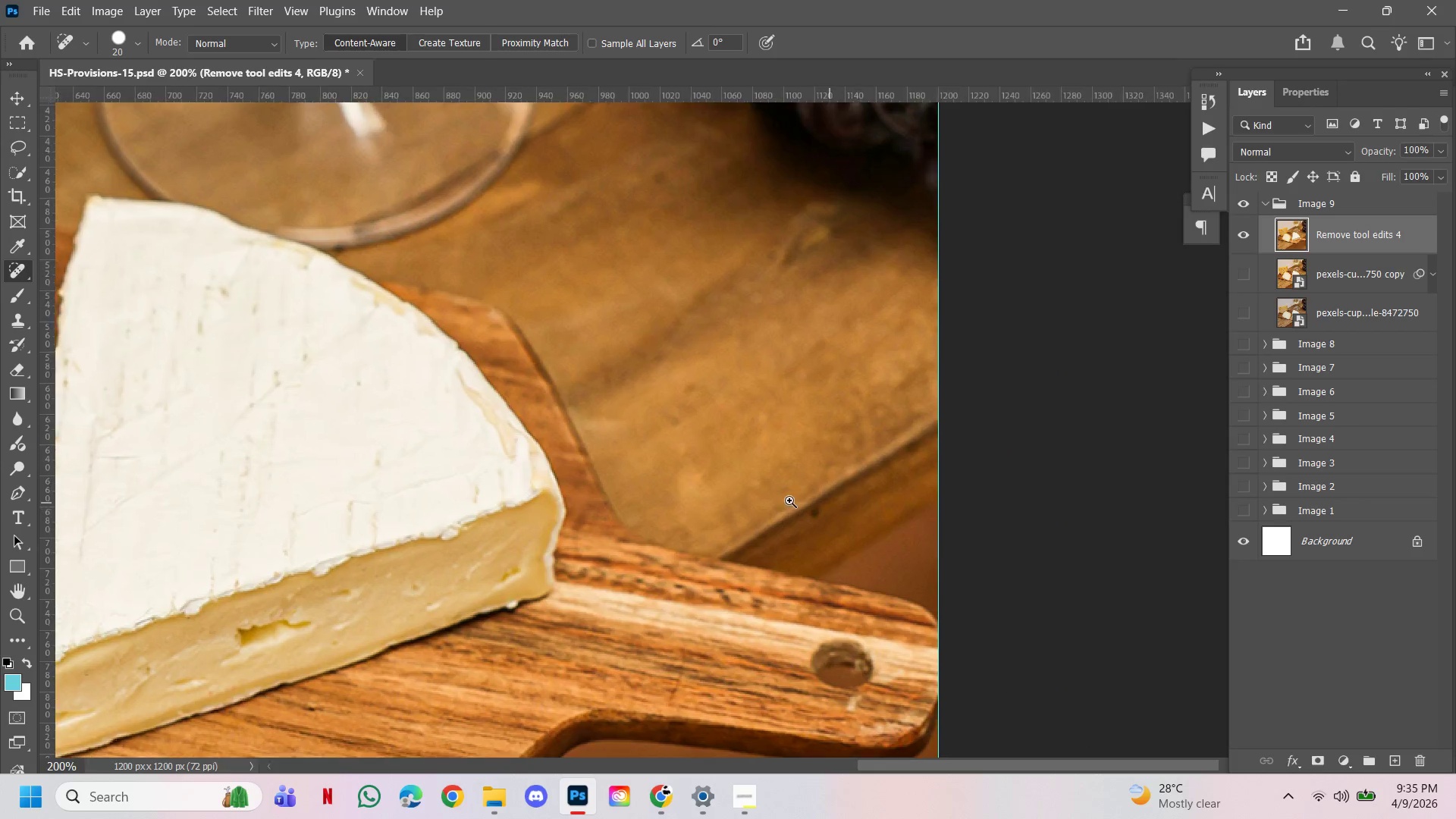 
triple_click([789, 500])
 